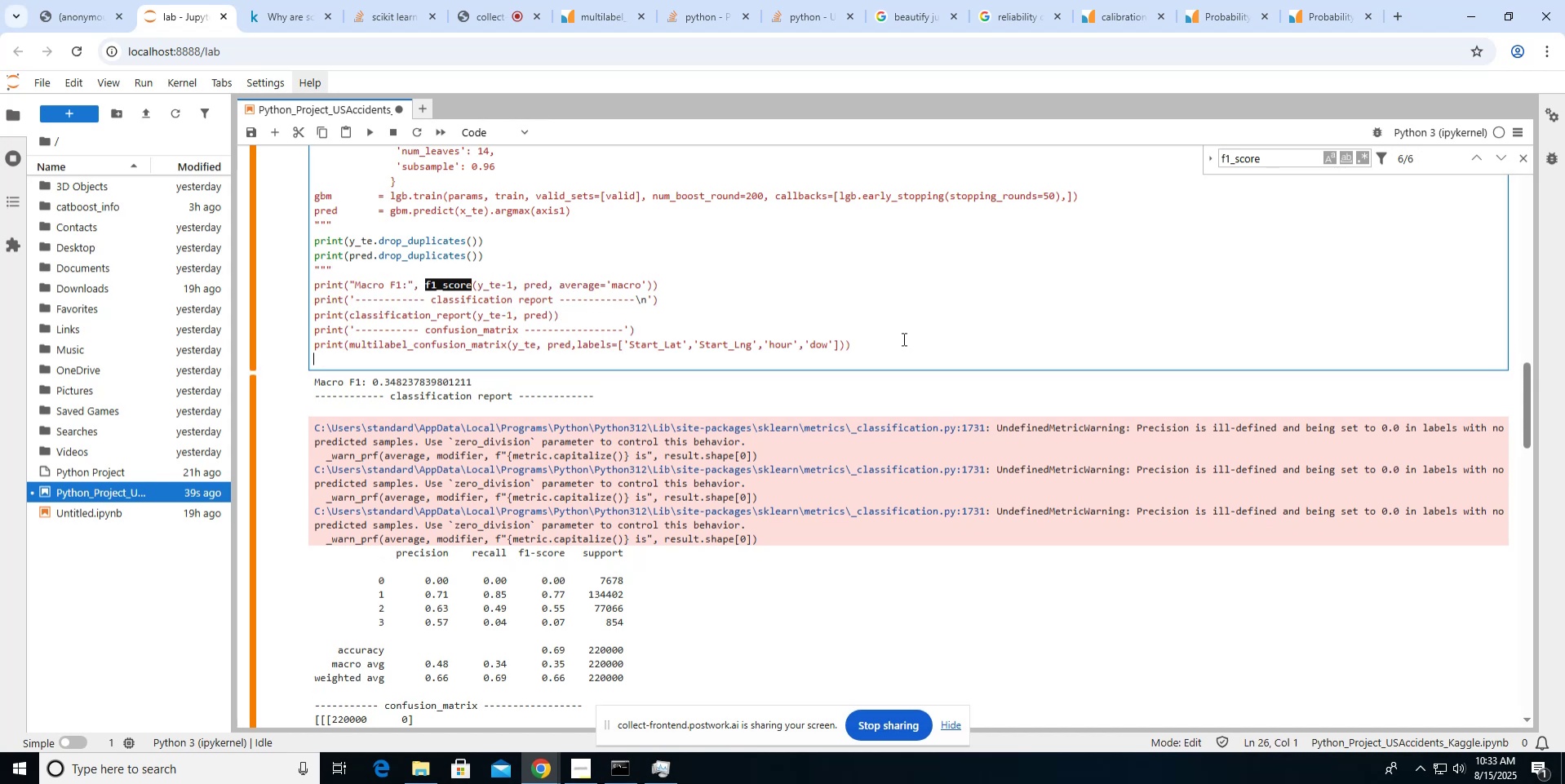 
key(Shift+Semicolon)
 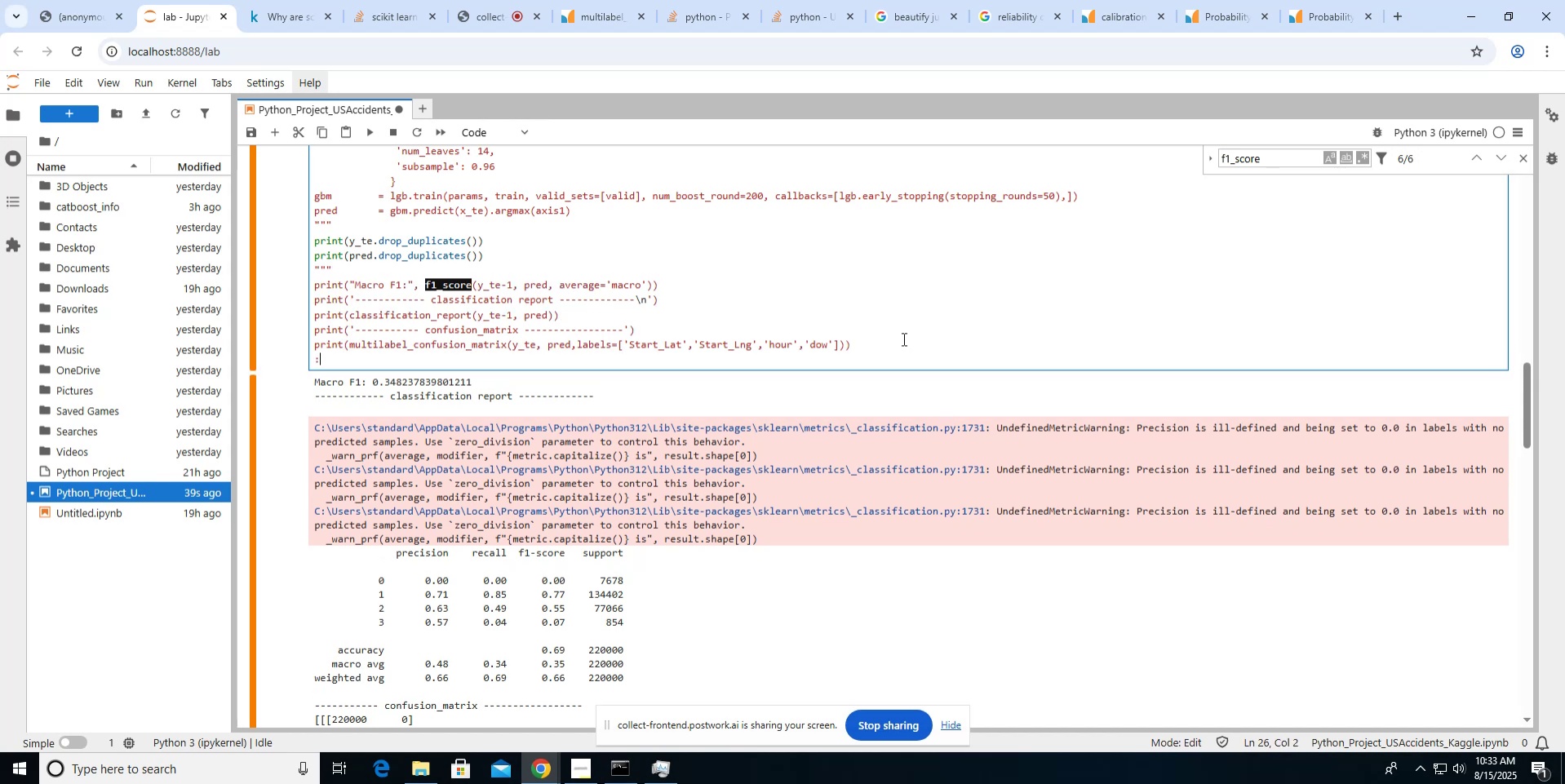 
key(Shift+Backspace)
 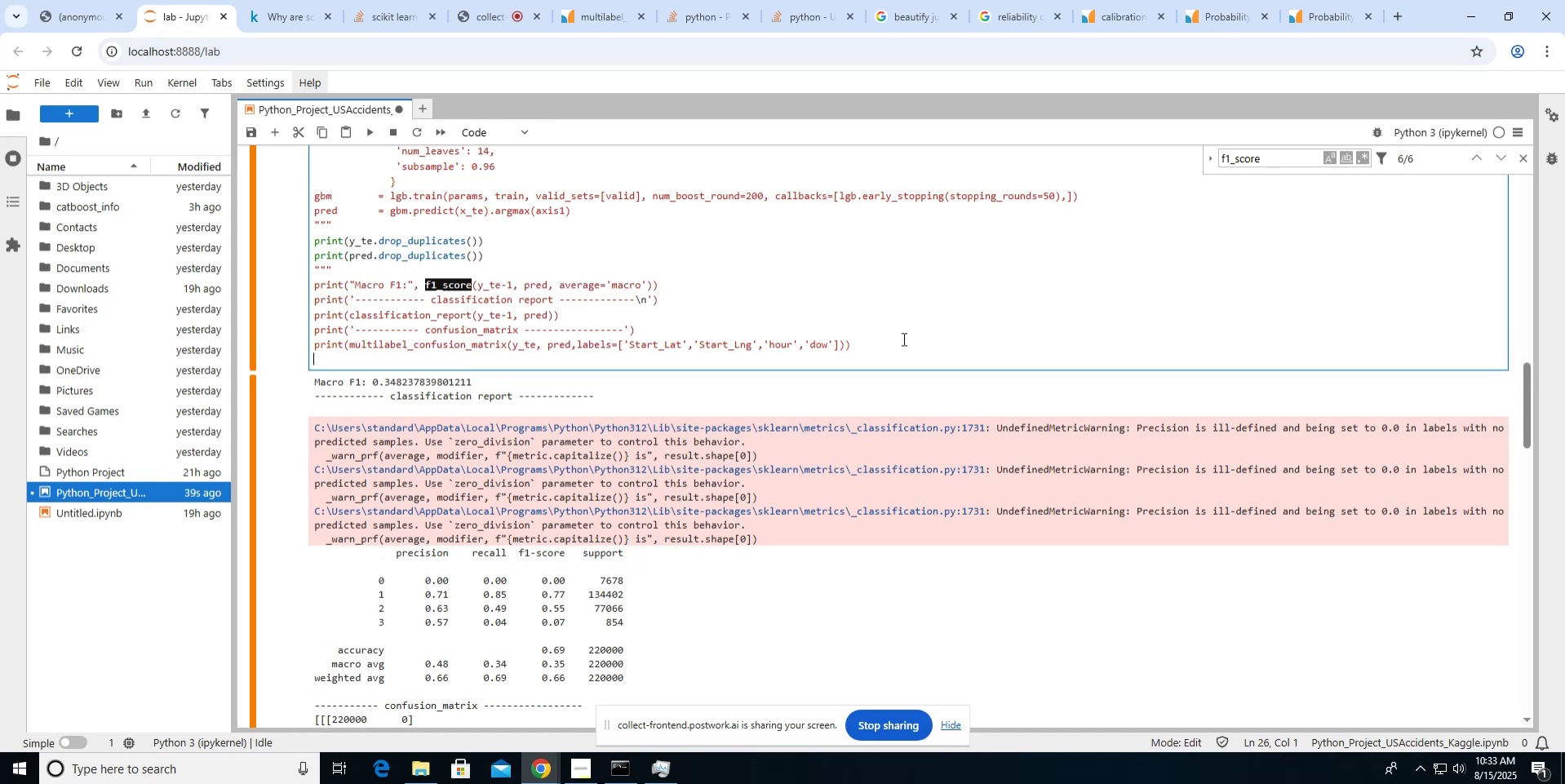 
key(Shift+Quote)
 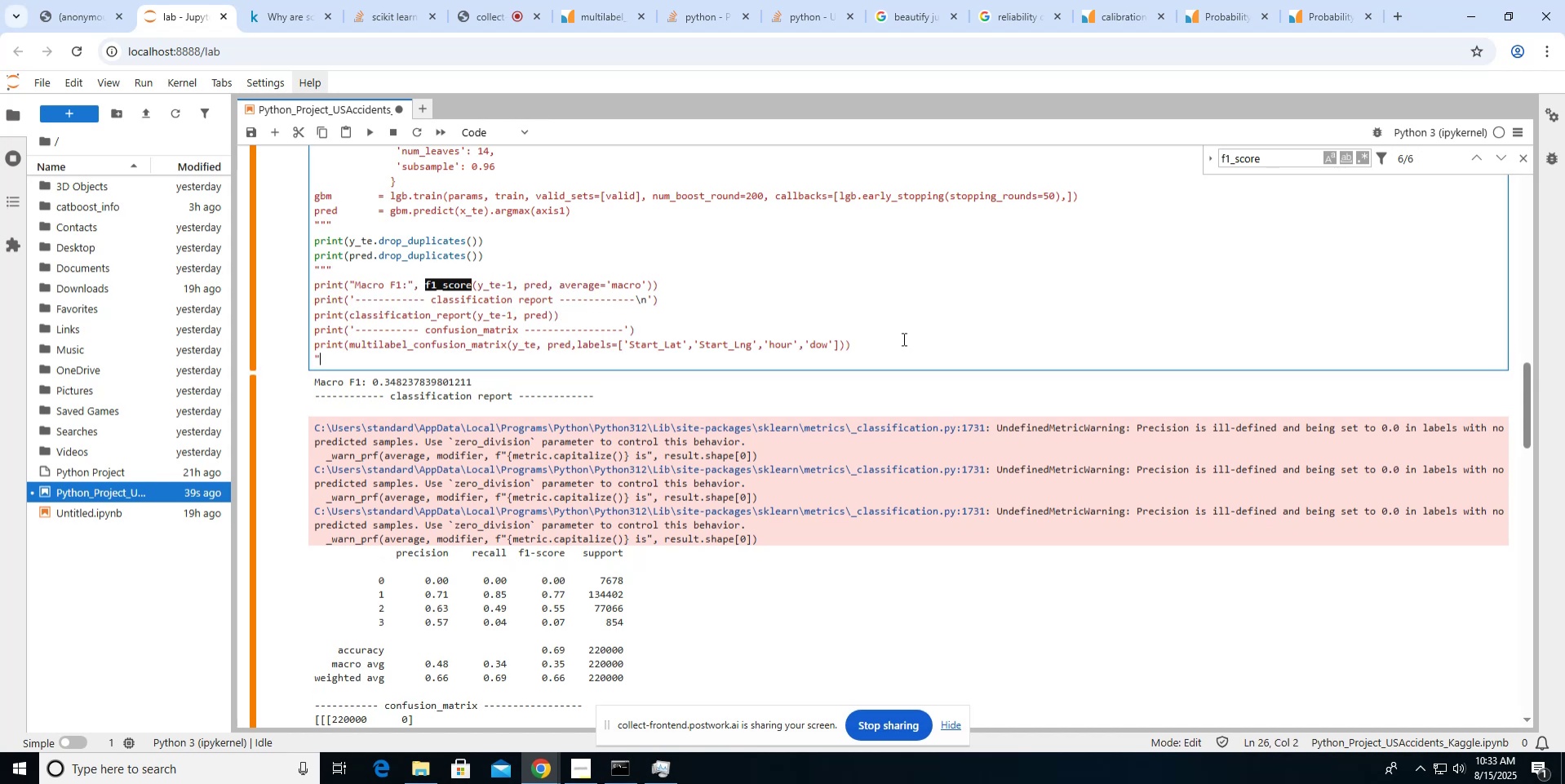 
key(Shift+Quote)
 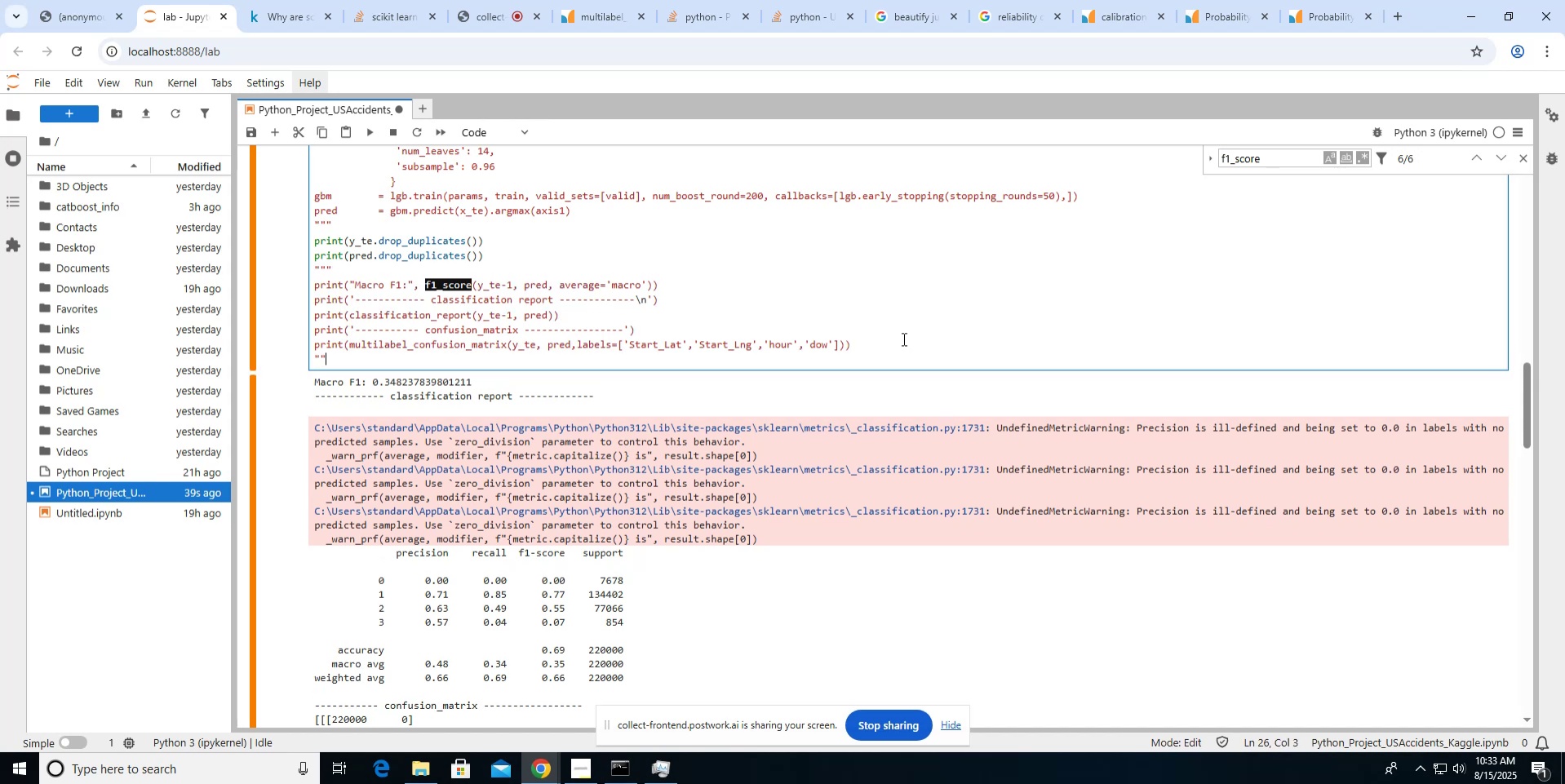 
key(Shift+Quote)
 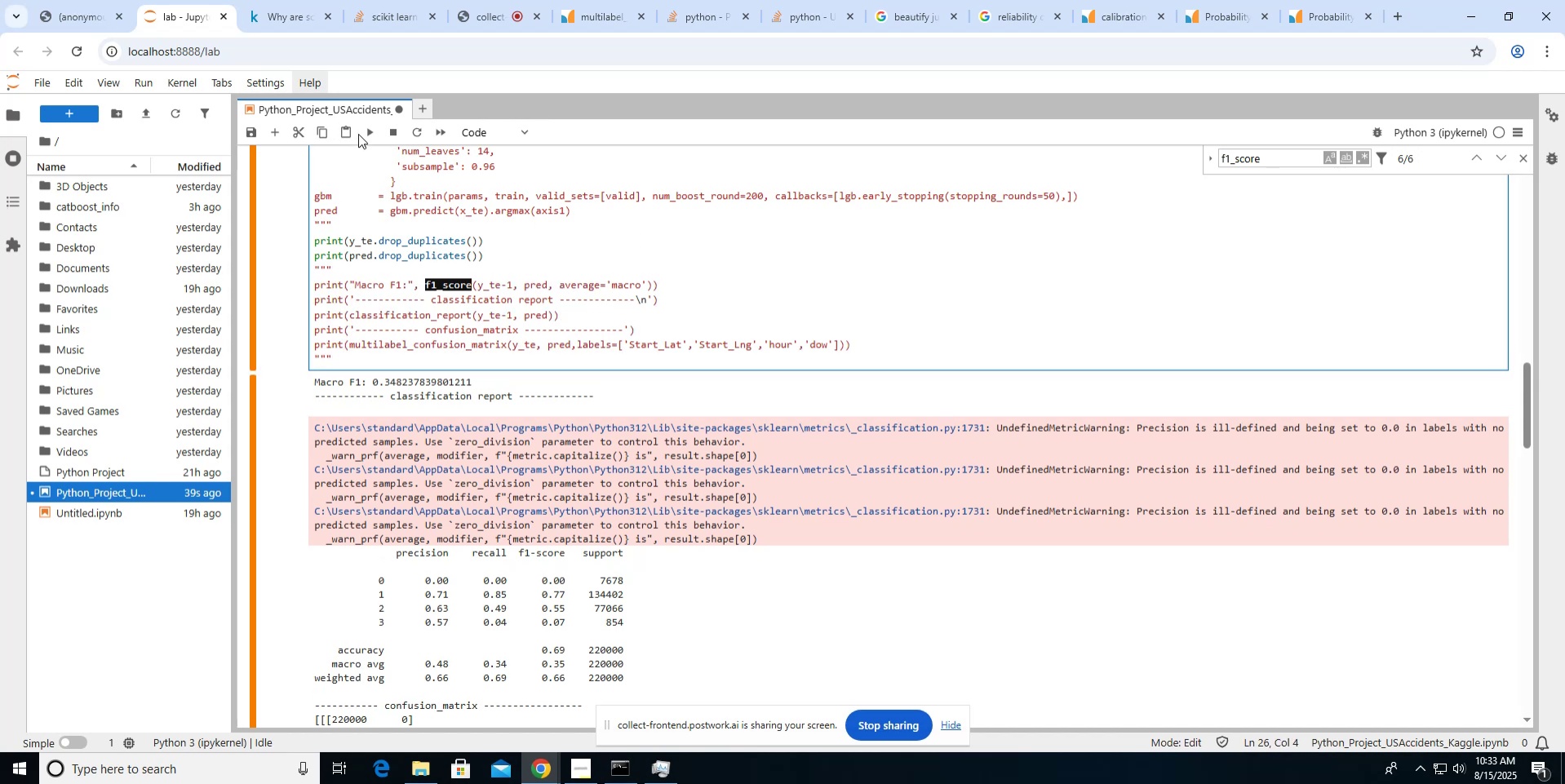 
left_click([370, 131])
 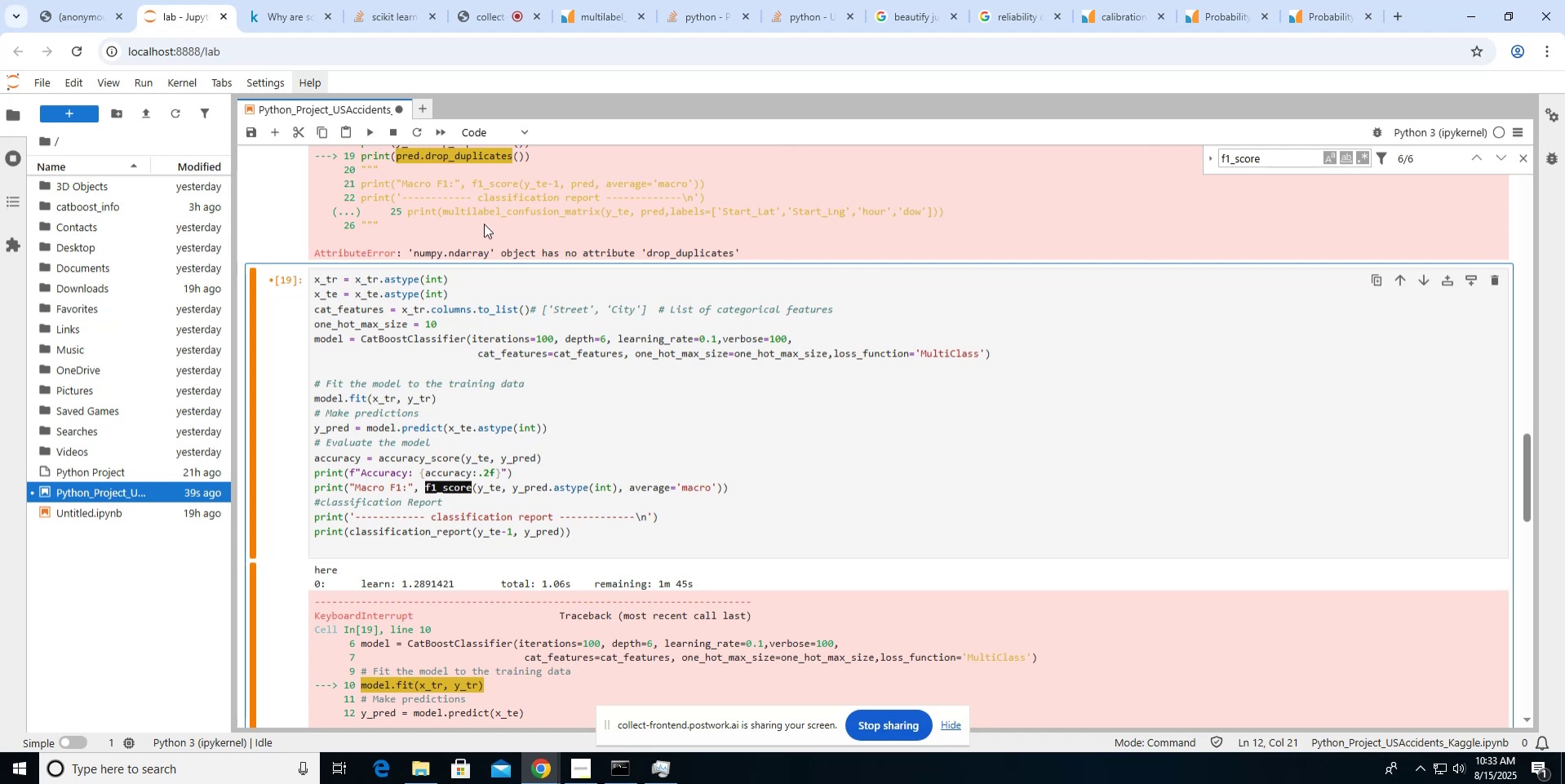 
scroll: coordinate [452, 269], scroll_direction: up, amount: 7.0
 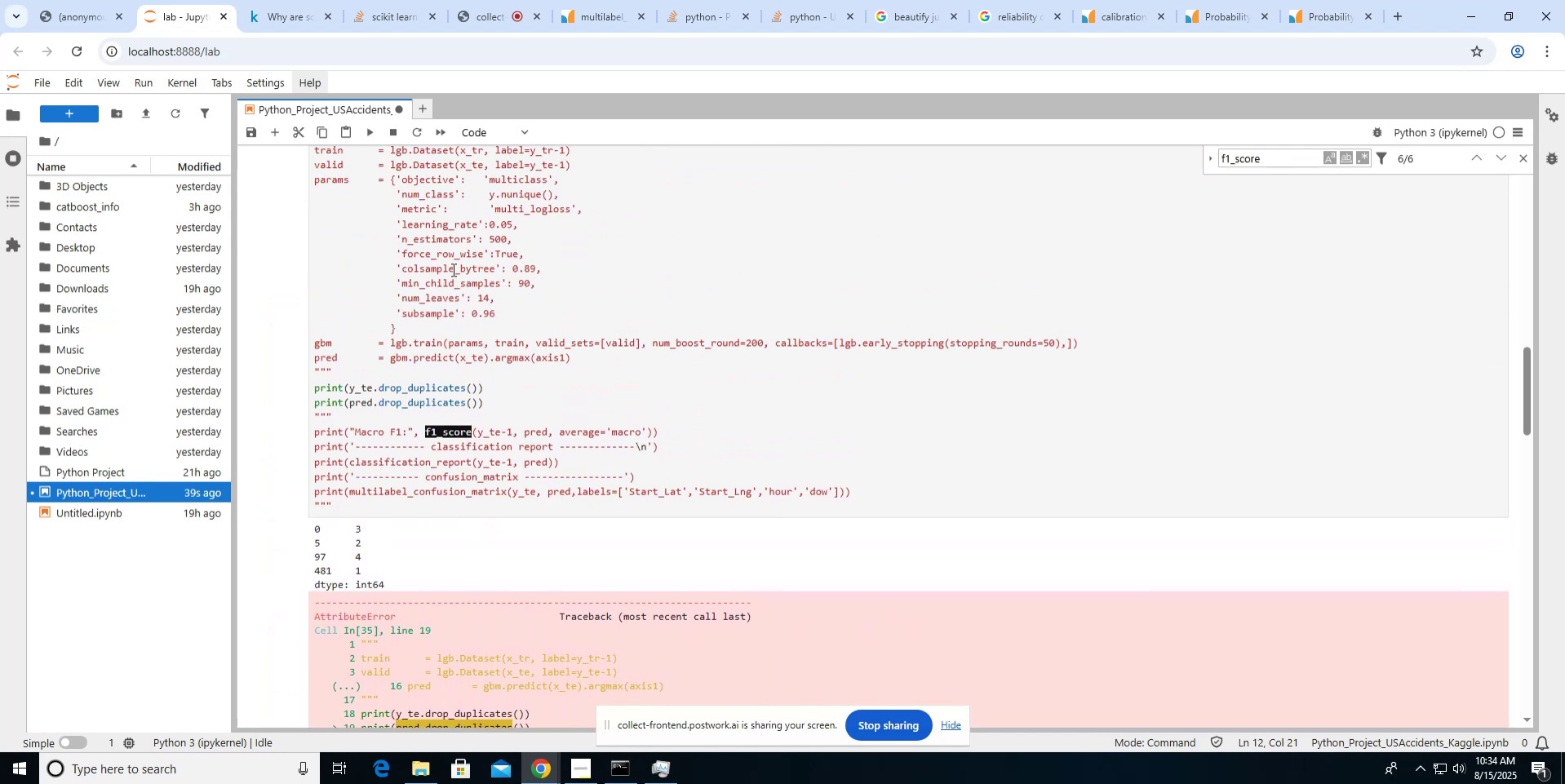 
scroll: coordinate [452, 269], scroll_direction: down, amount: 2.0
 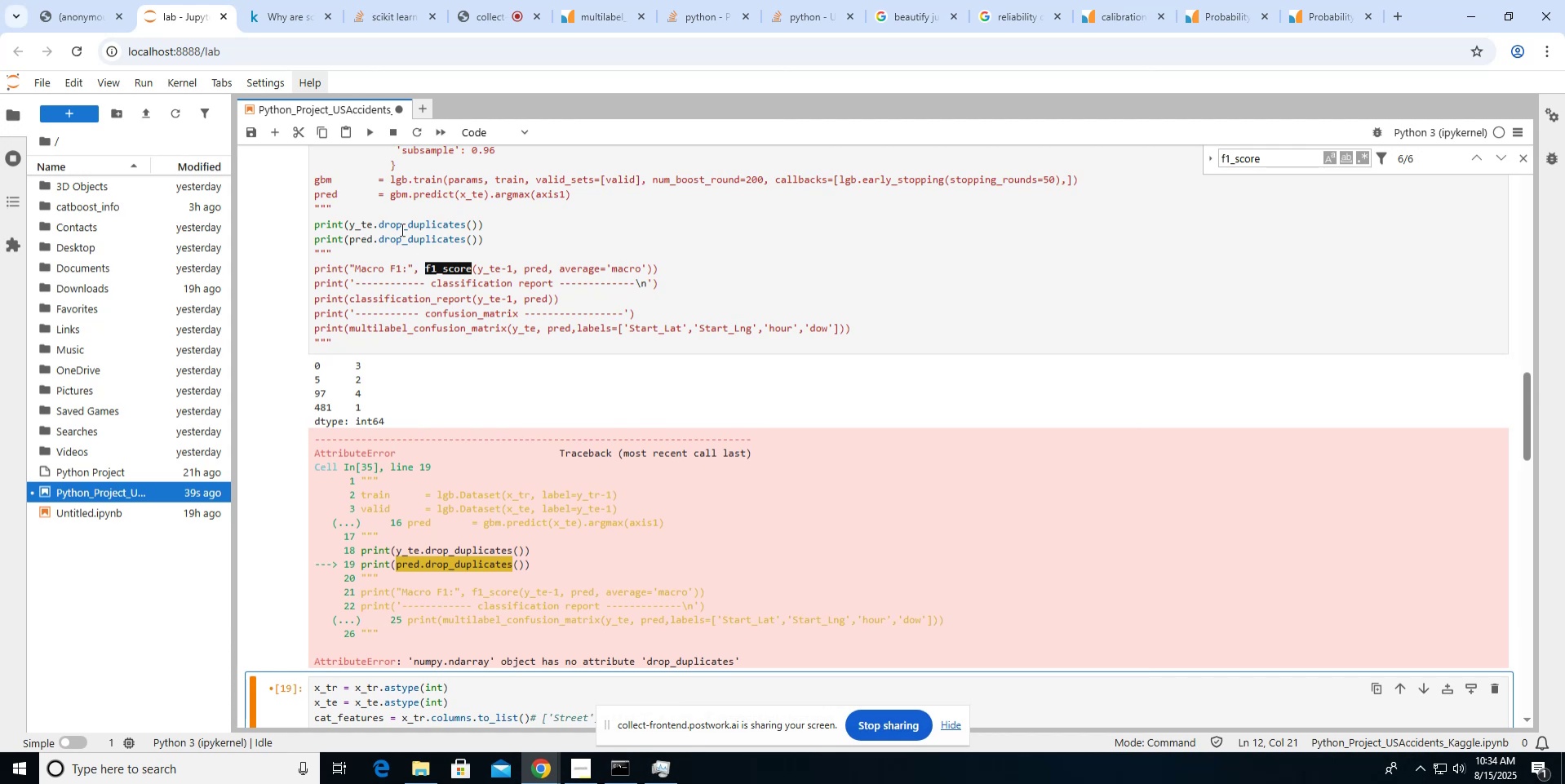 
left_click_drag(start_coordinate=[374, 237], to_coordinate=[473, 235])
 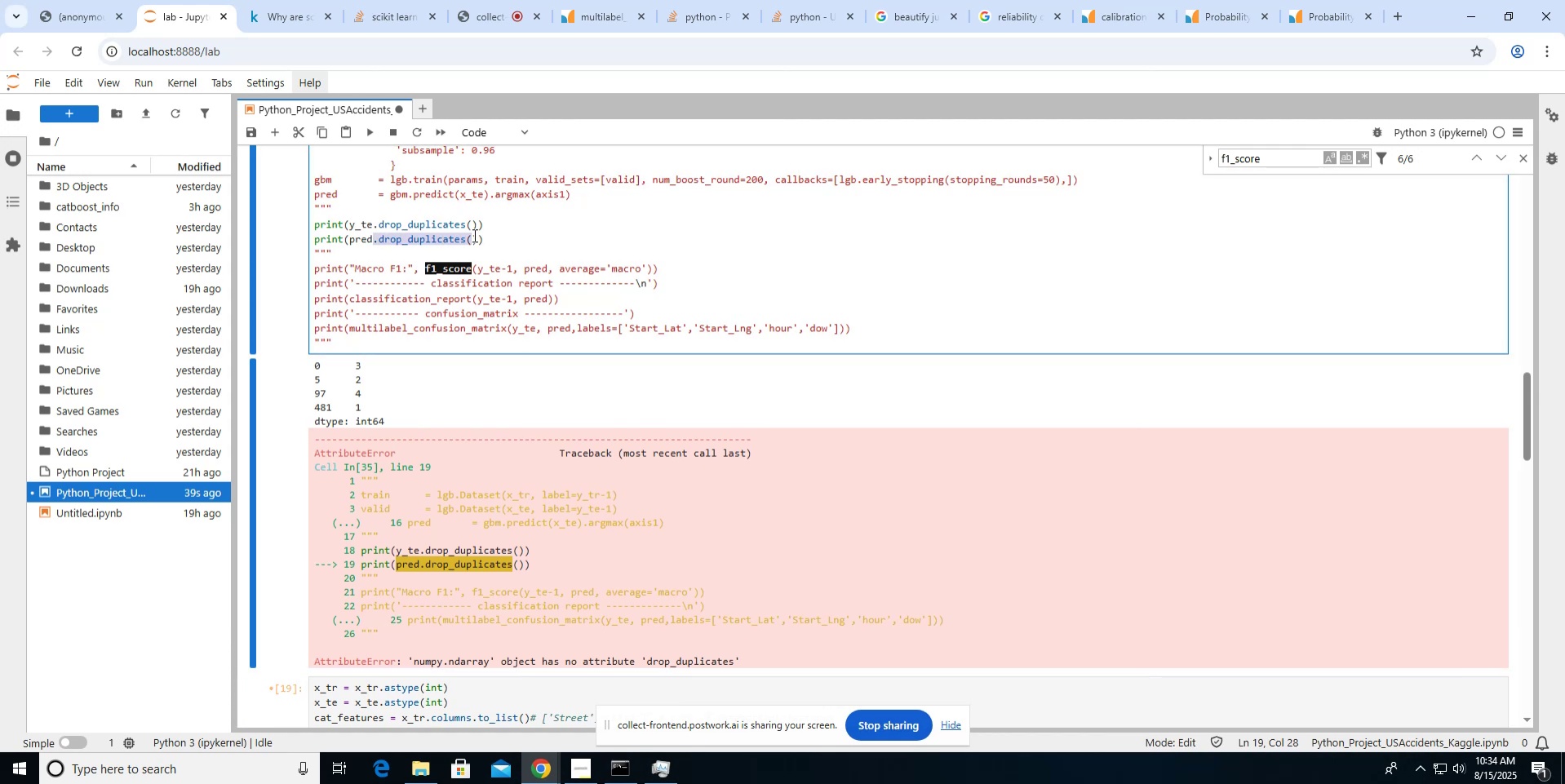 
left_click([473, 235])
 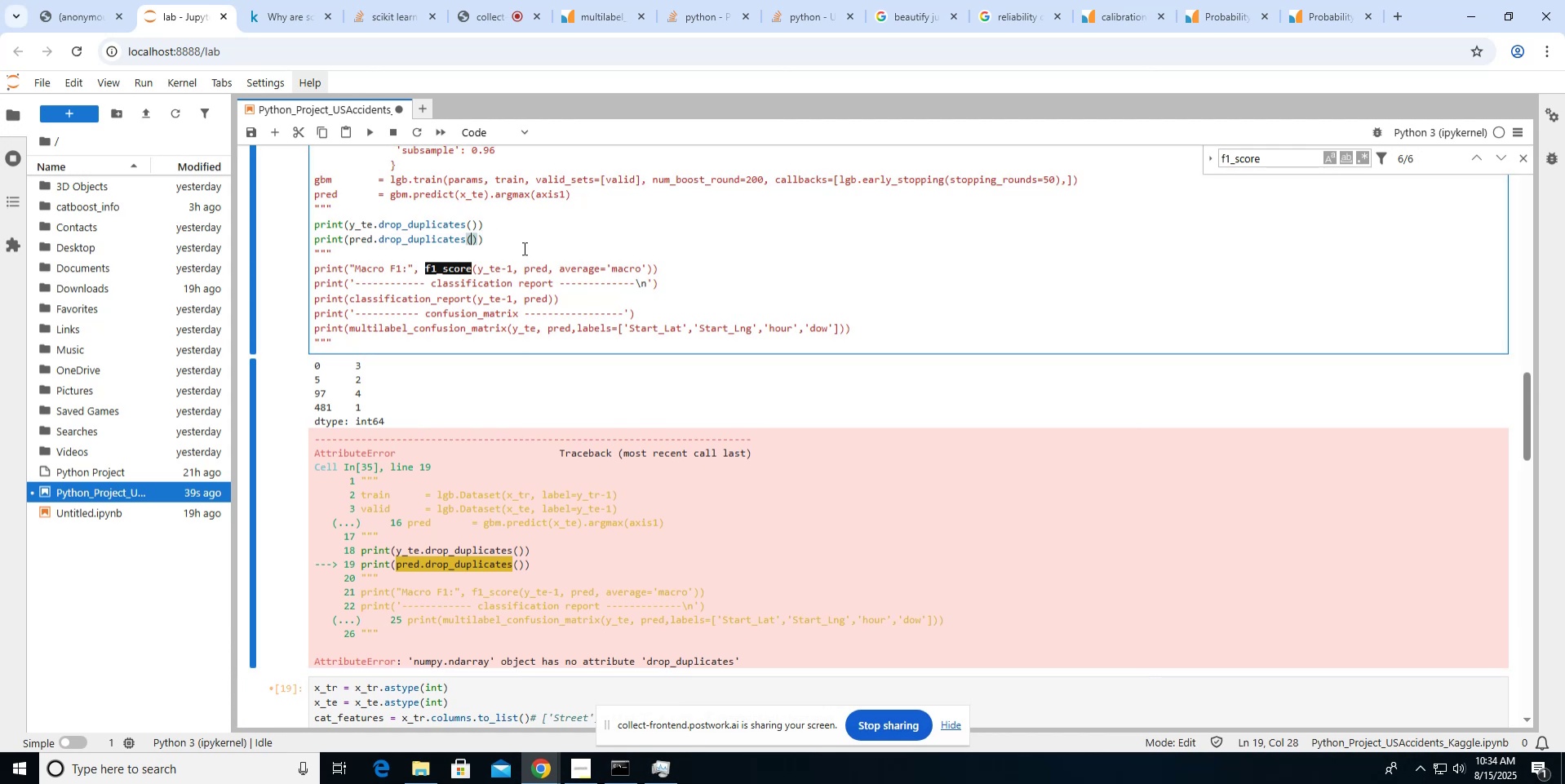 
key(ArrowRight)
 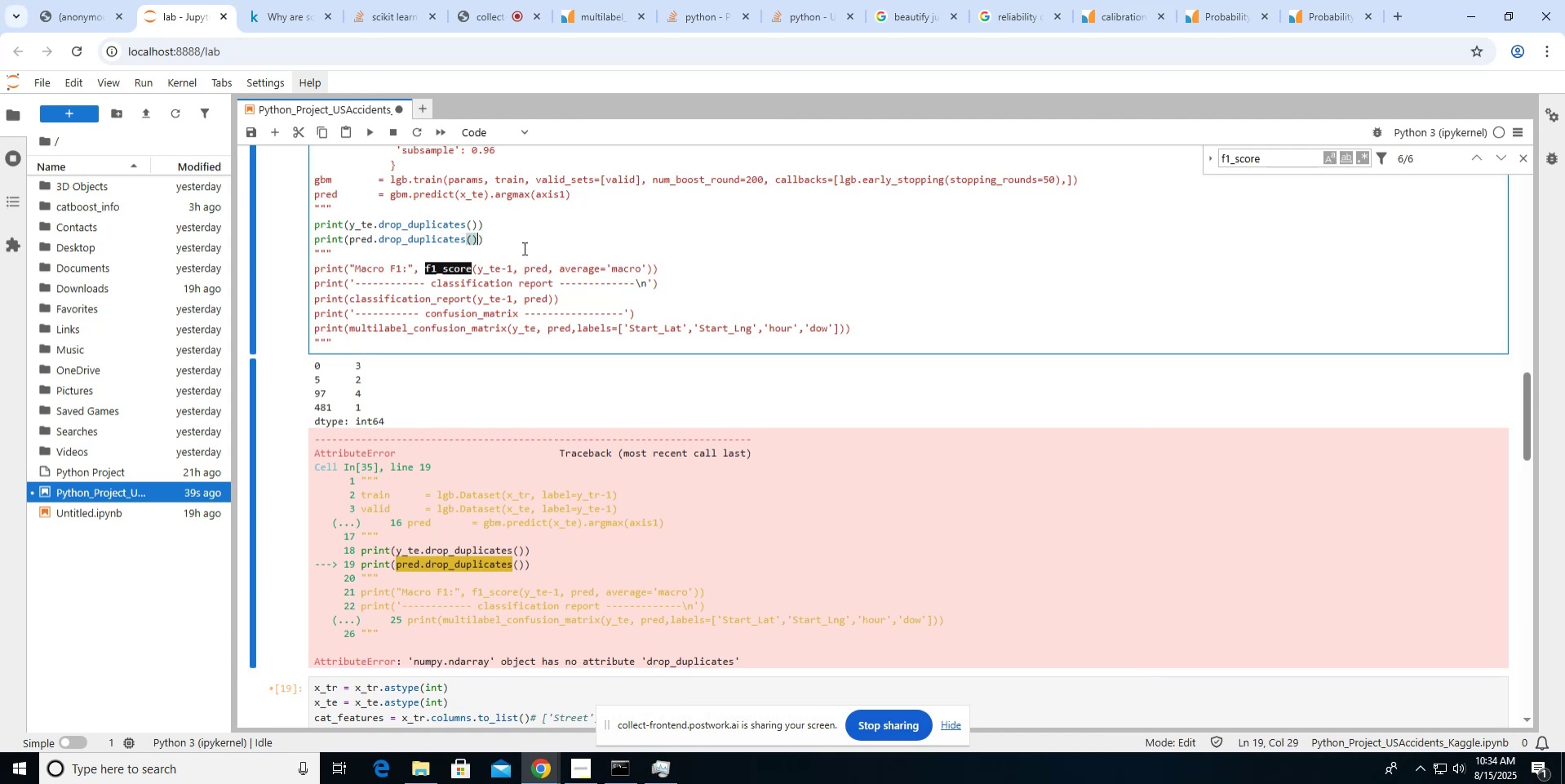 
hold_key(key=Backspace, duration=0.95)
 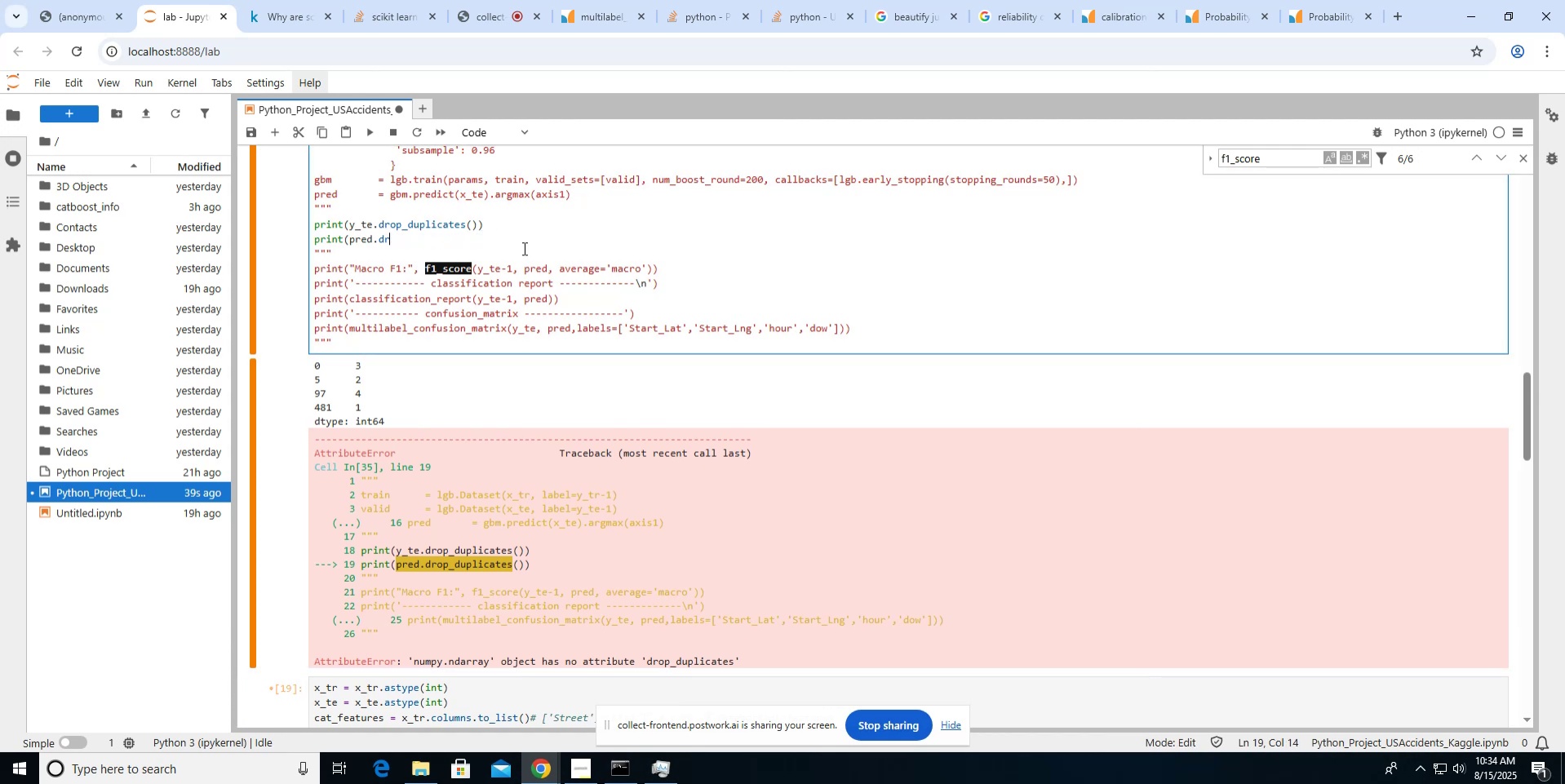 
key(Backspace)
key(Backspace)
key(Backspace)
type(00)
 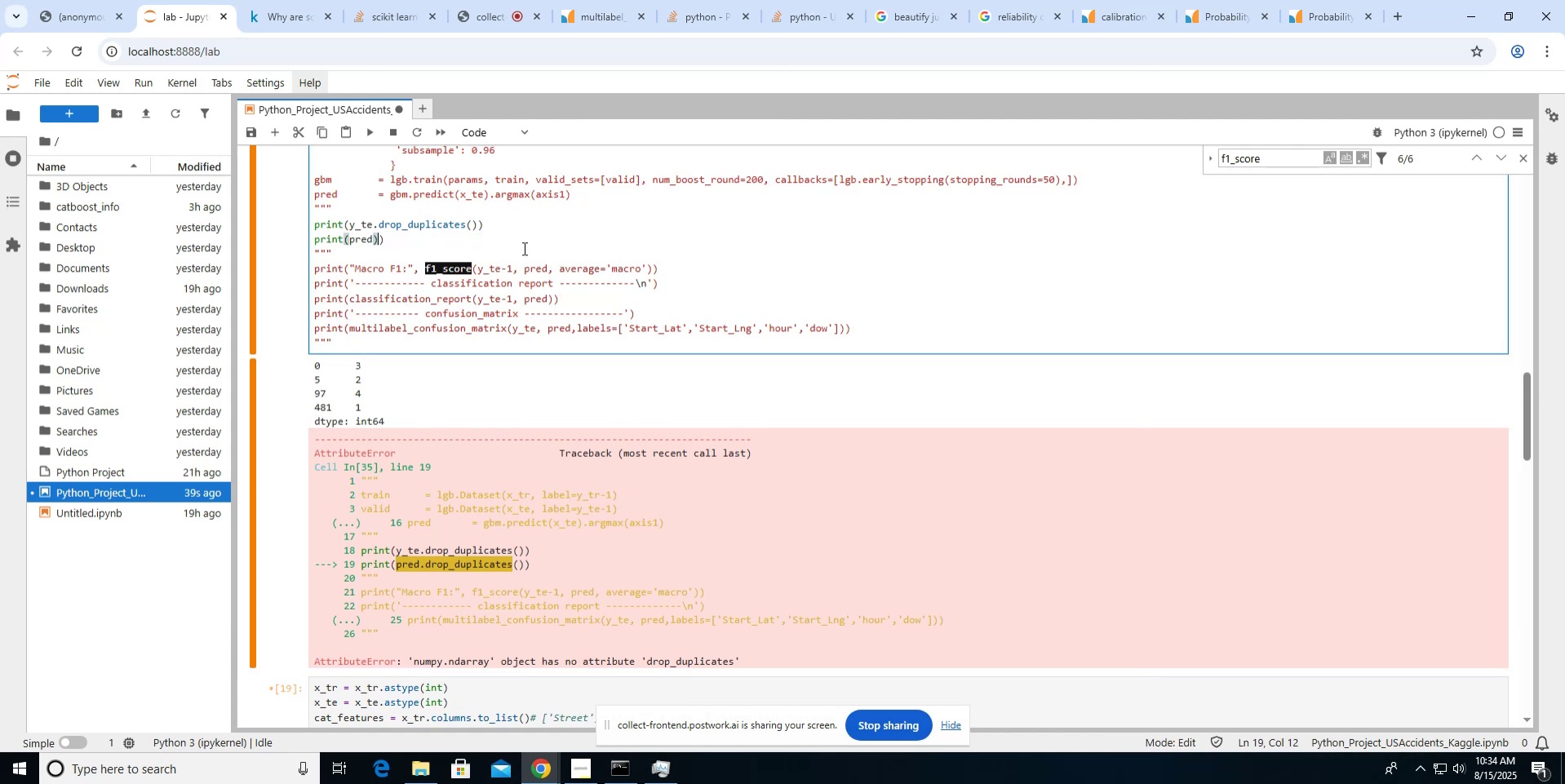 
hold_key(key=ShiftLeft, duration=0.71)
 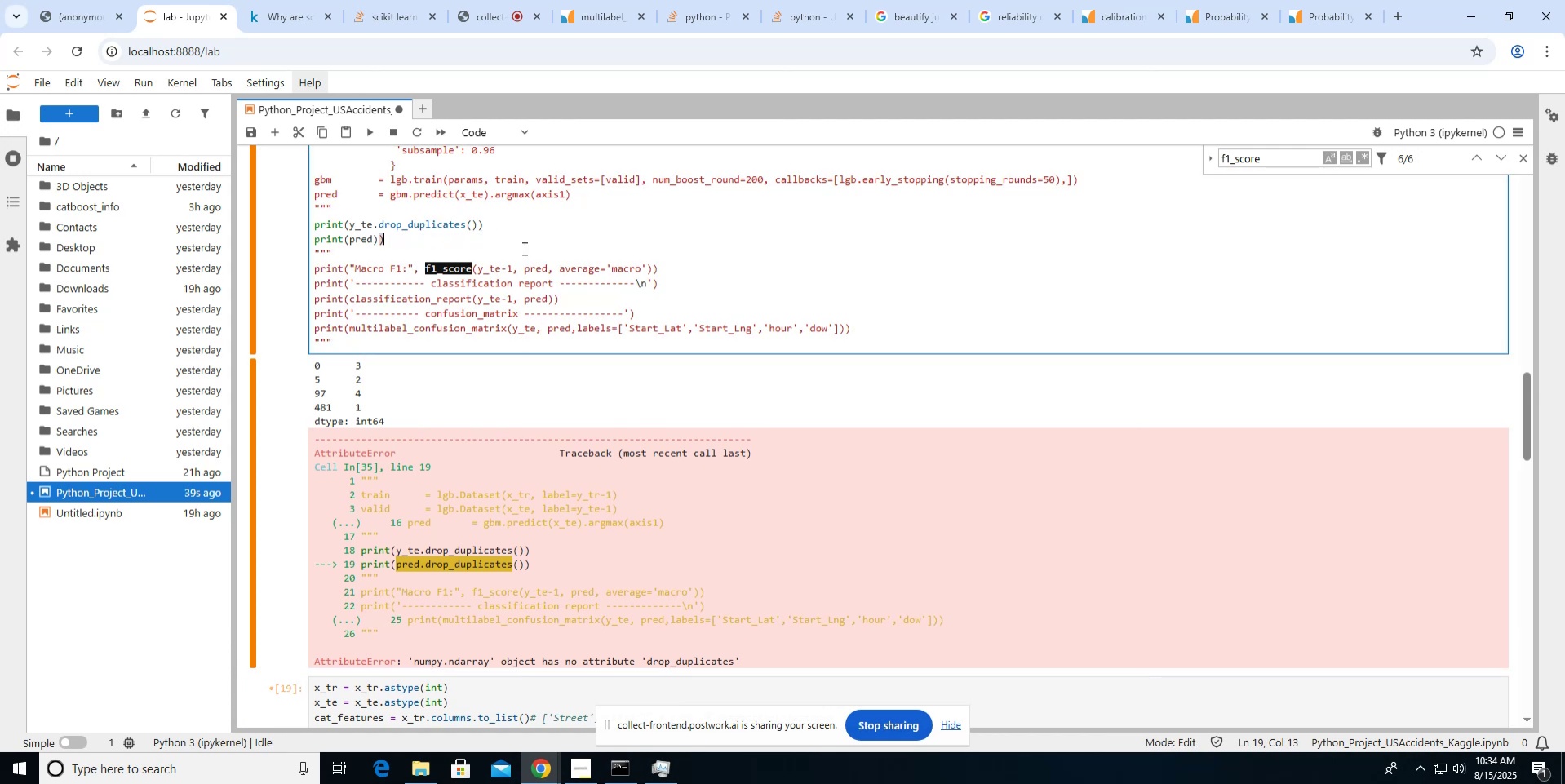 
hold_key(key=ArrowLeft, duration=0.59)
 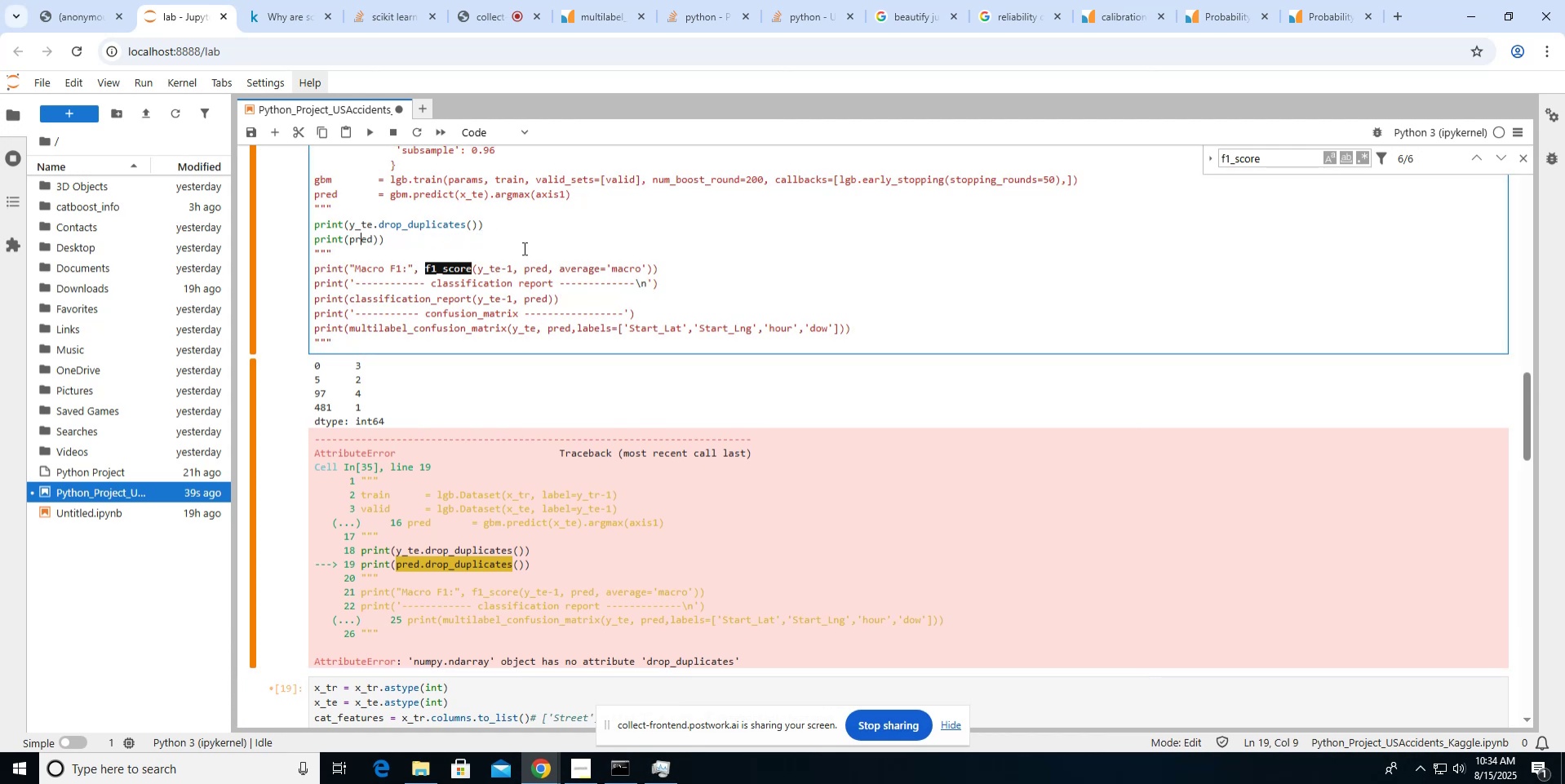 
key(ArrowLeft)
 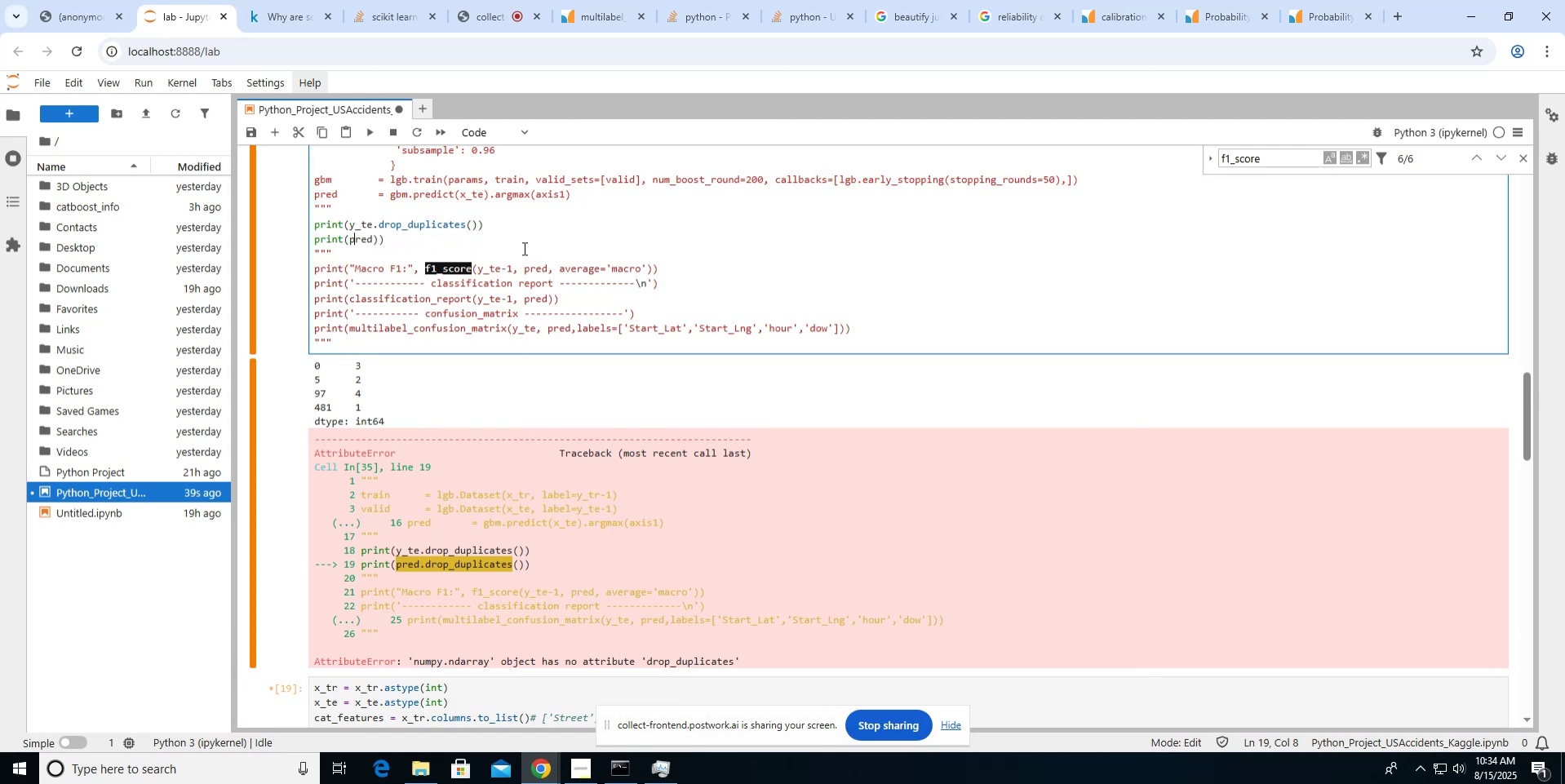 
key(ArrowLeft)
 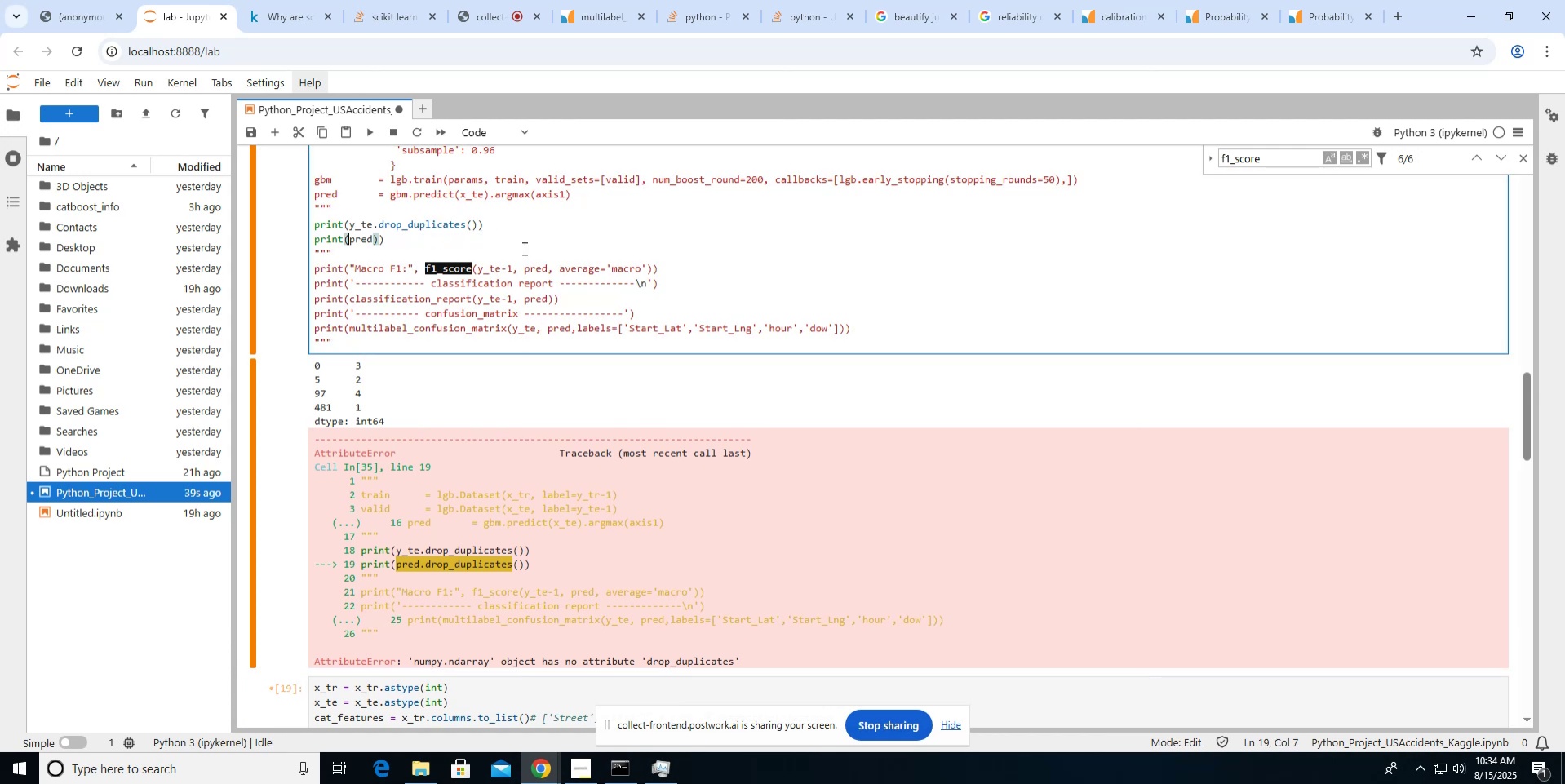 
type(set()
 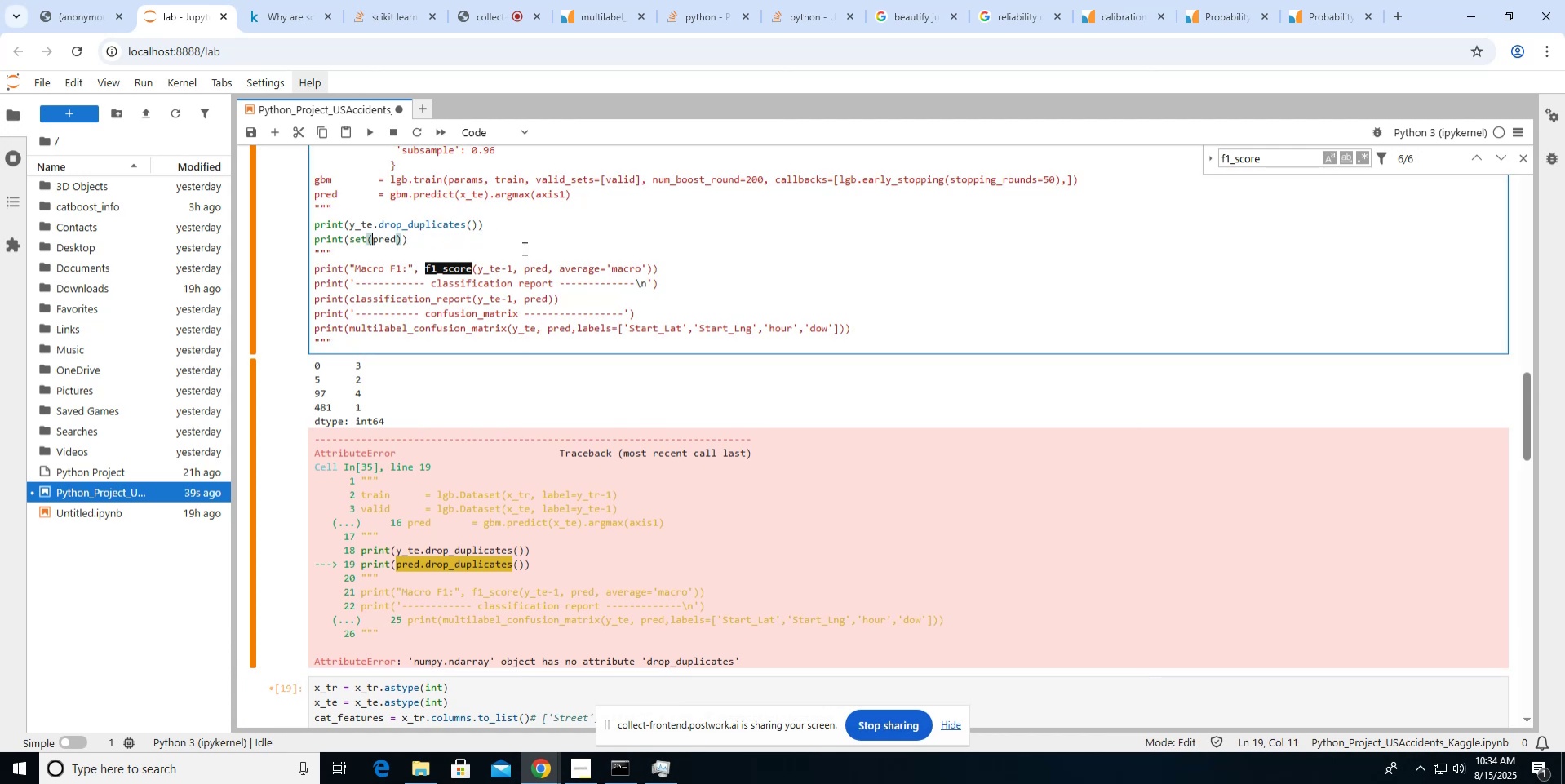 
left_click([373, 136])
 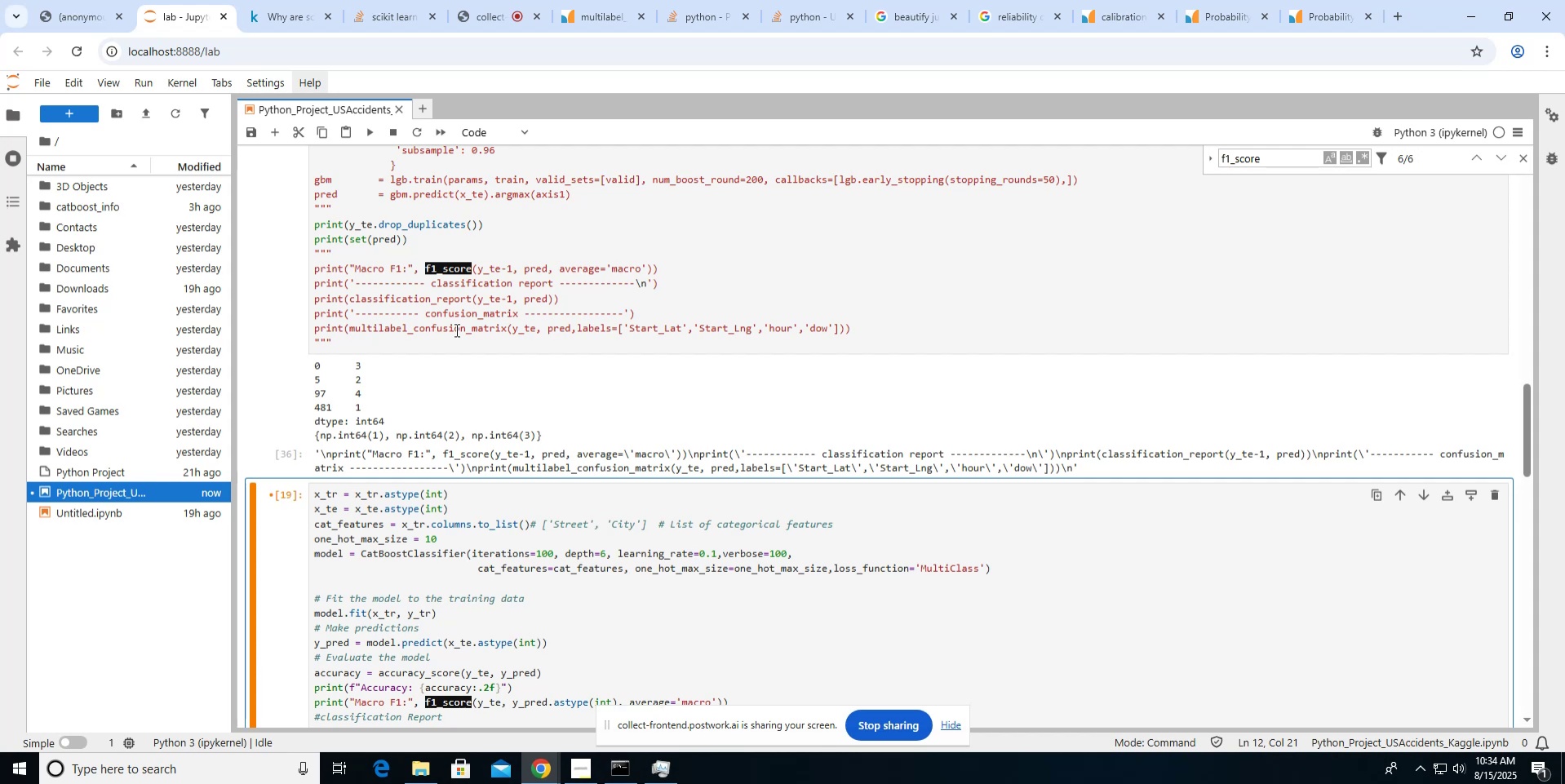 
wait(24.57)
 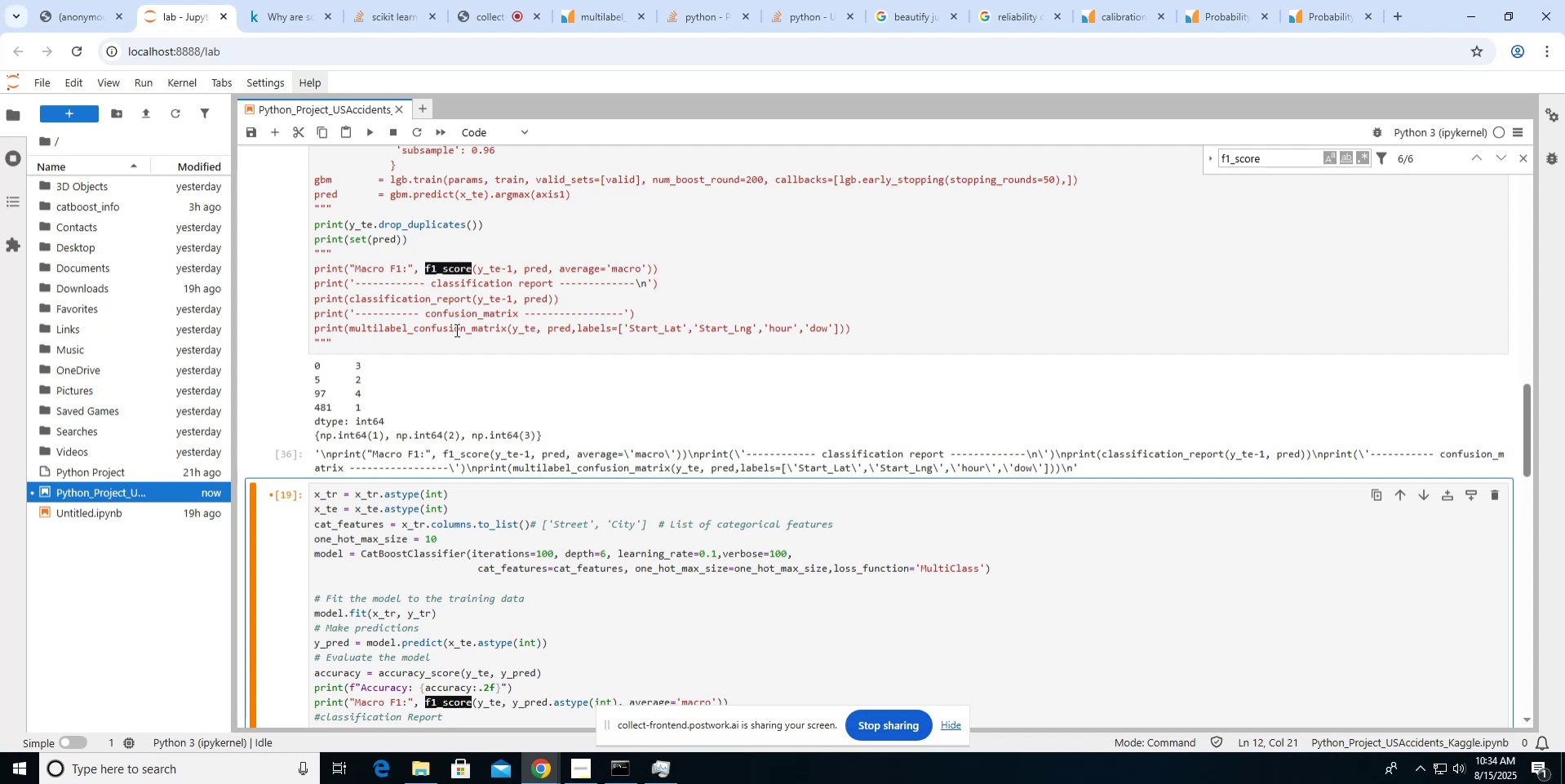 
scroll: coordinate [555, 255], scroll_direction: up, amount: 10.0
 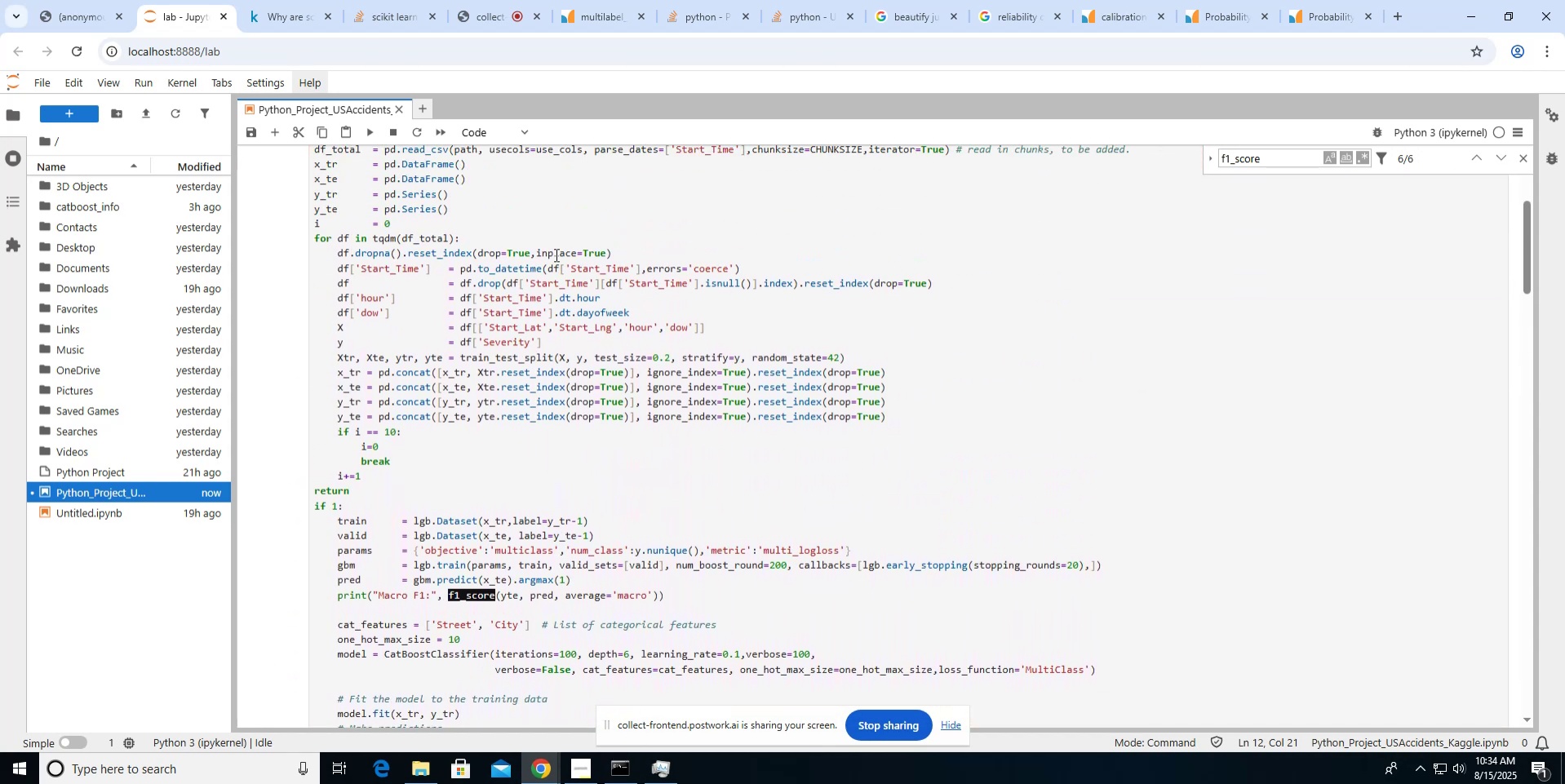 
scroll: coordinate [555, 255], scroll_direction: down, amount: 3.0
 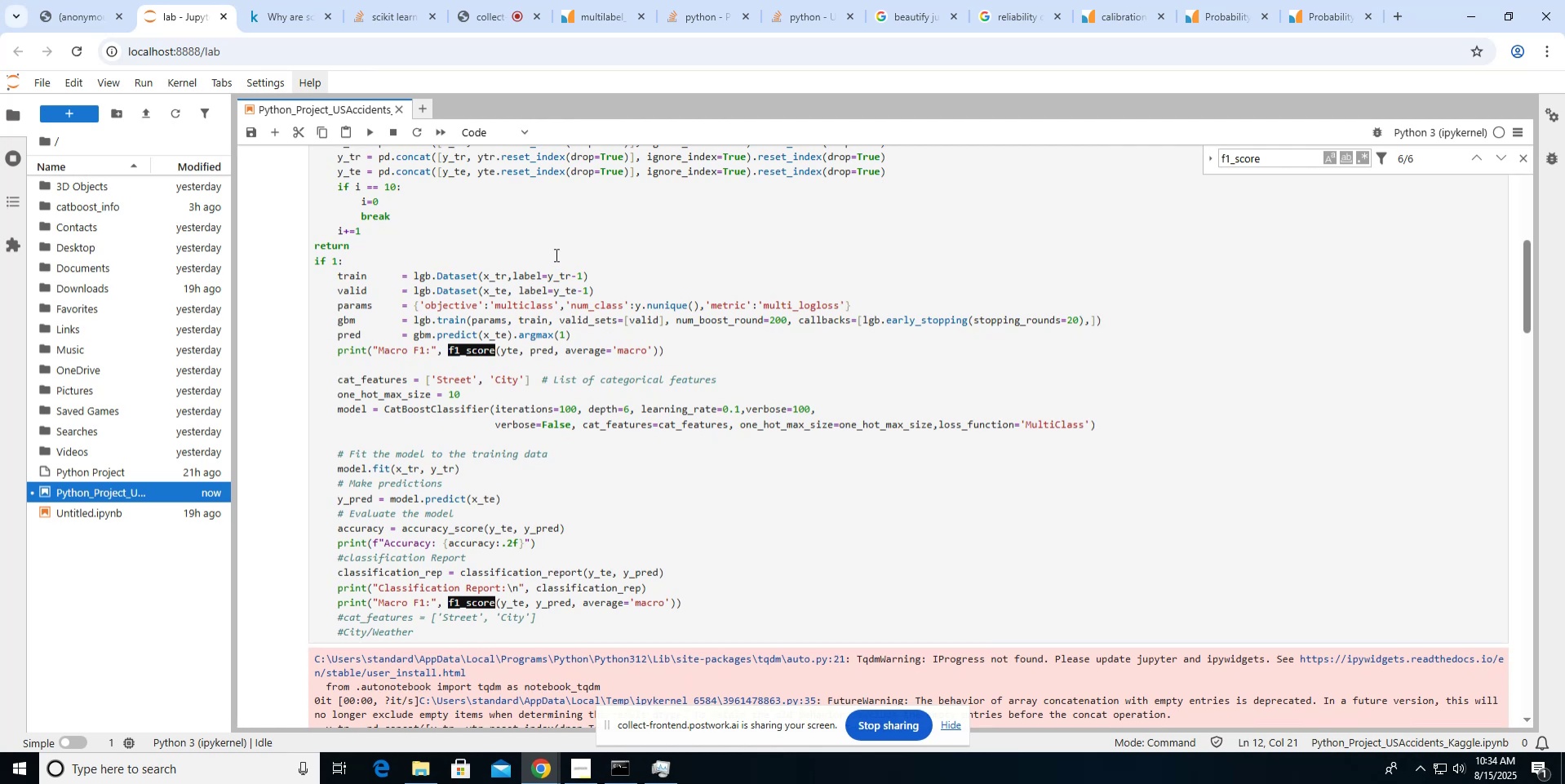 
scroll: coordinate [555, 255], scroll_direction: none, amount: 0.0
 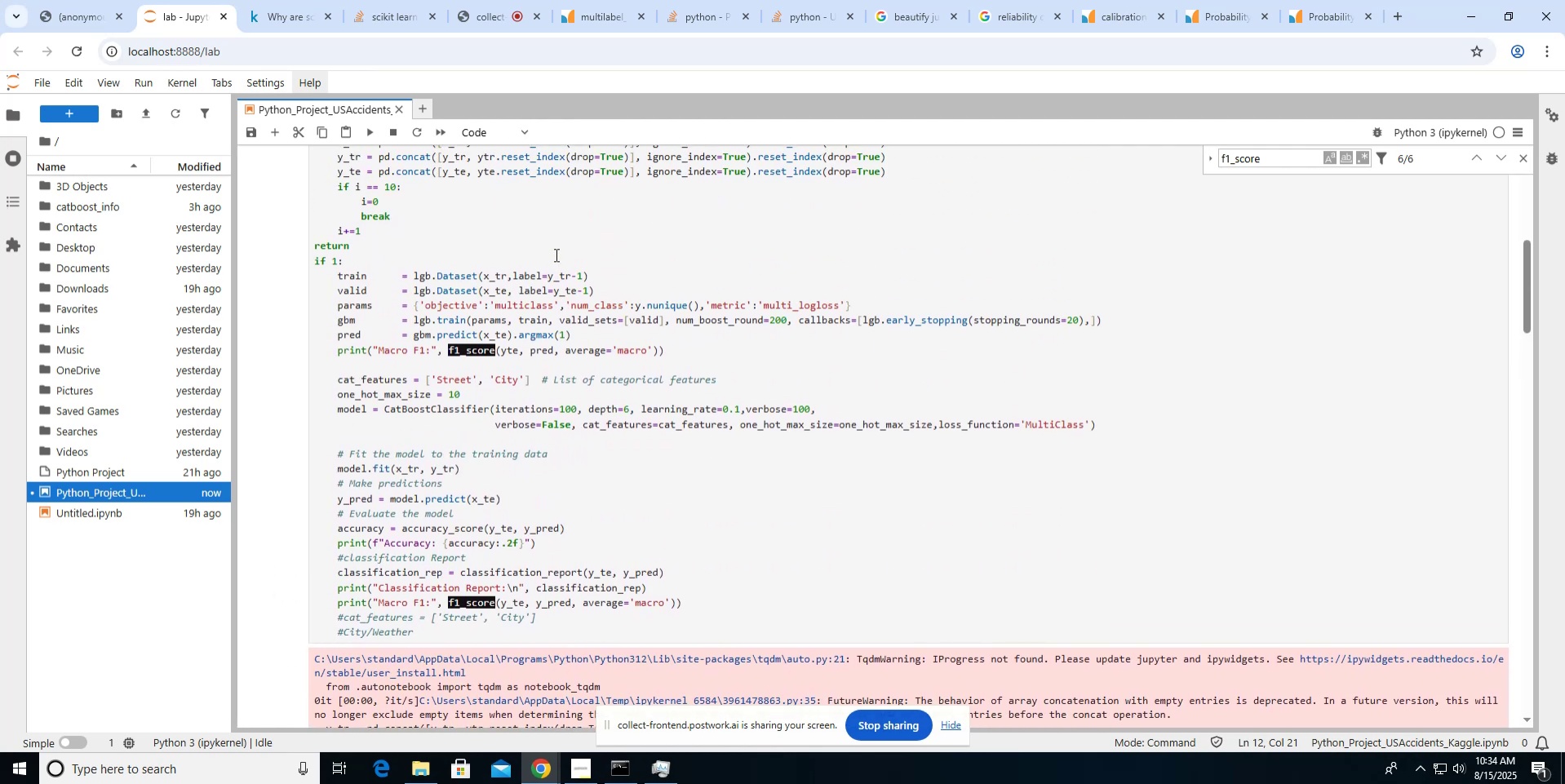 
scroll: coordinate [555, 255], scroll_direction: up, amount: 2.0
 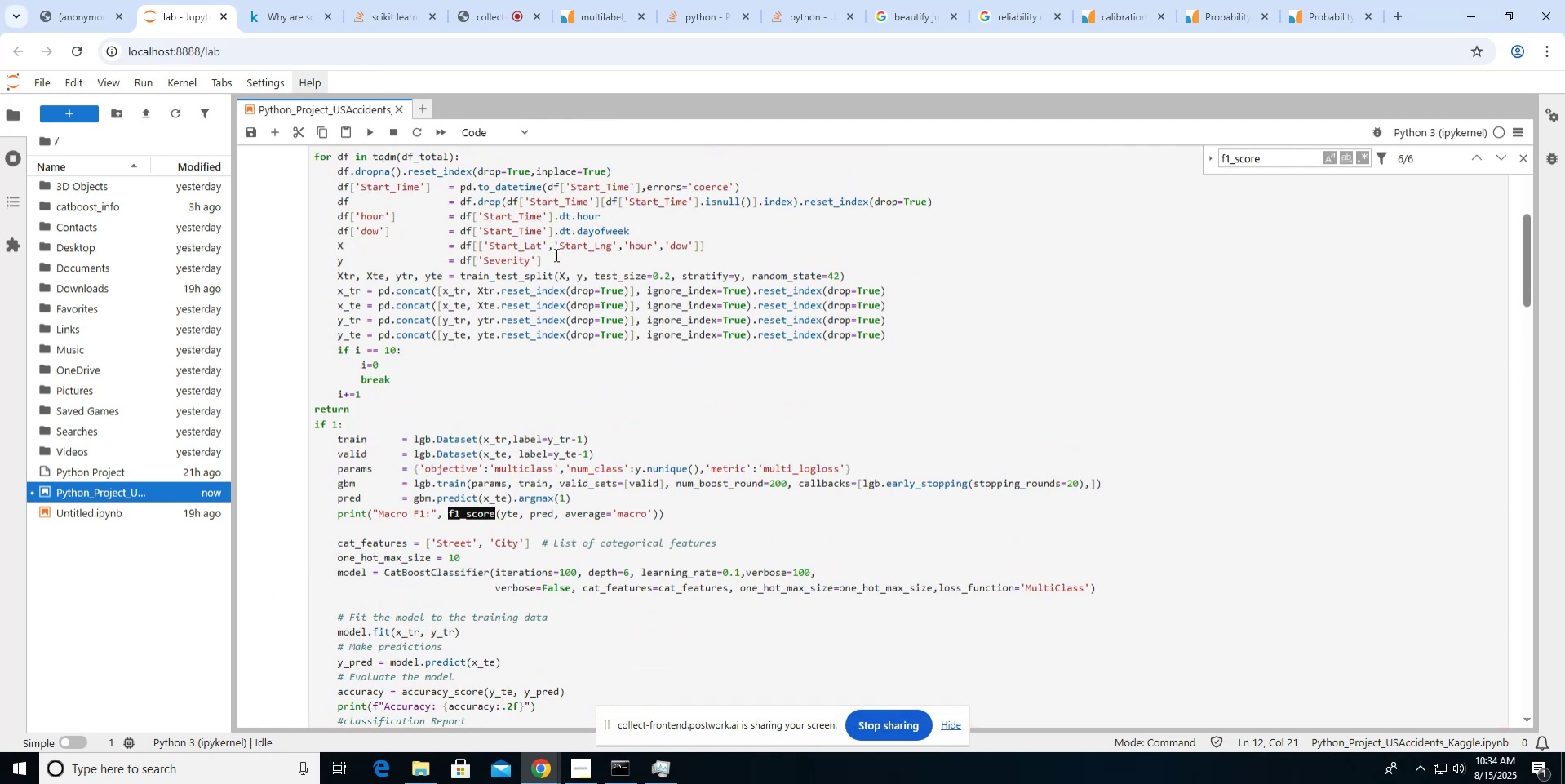 
scroll: coordinate [555, 255], scroll_direction: down, amount: 2.0
 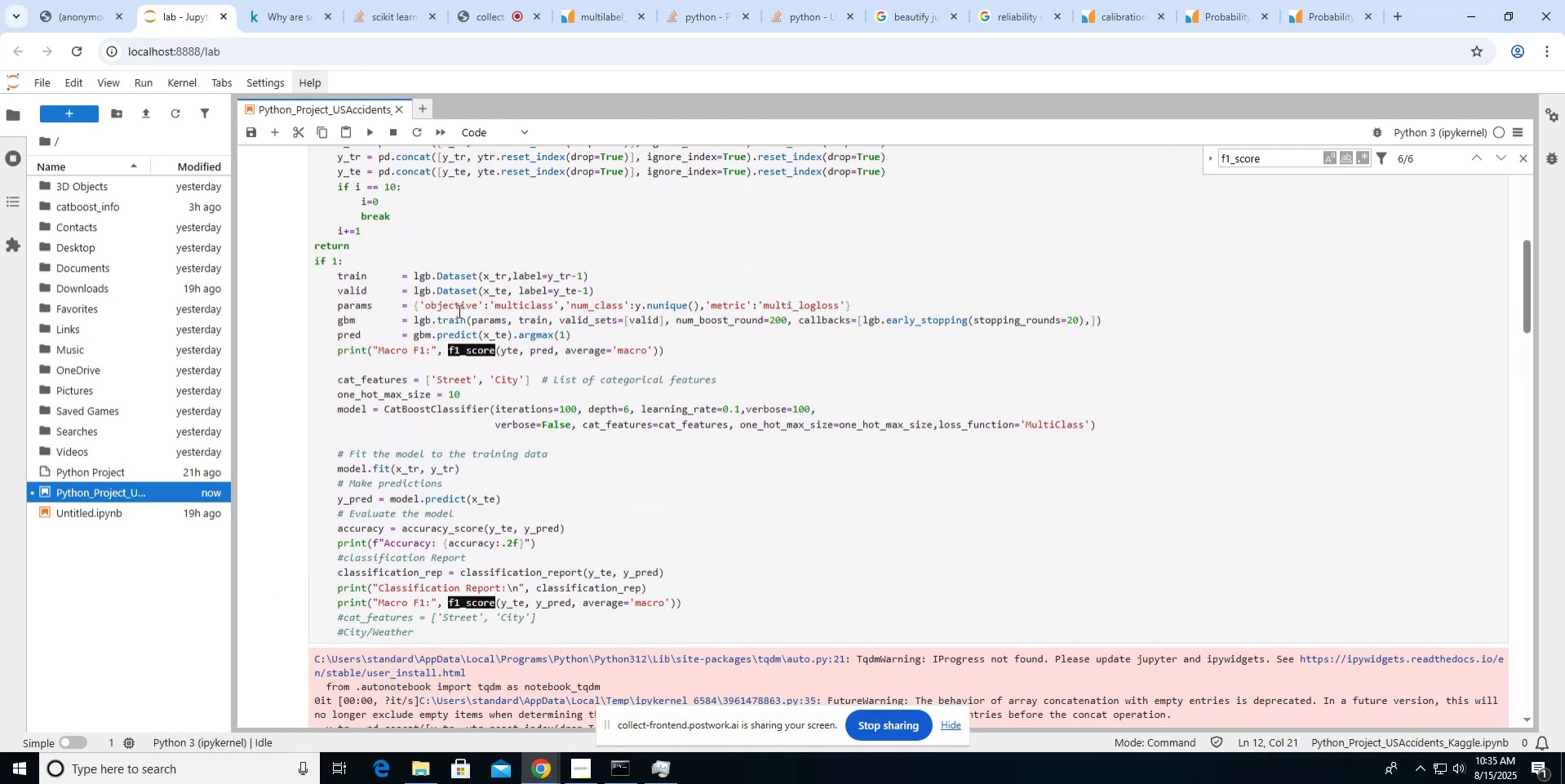 
wait(5.08)
 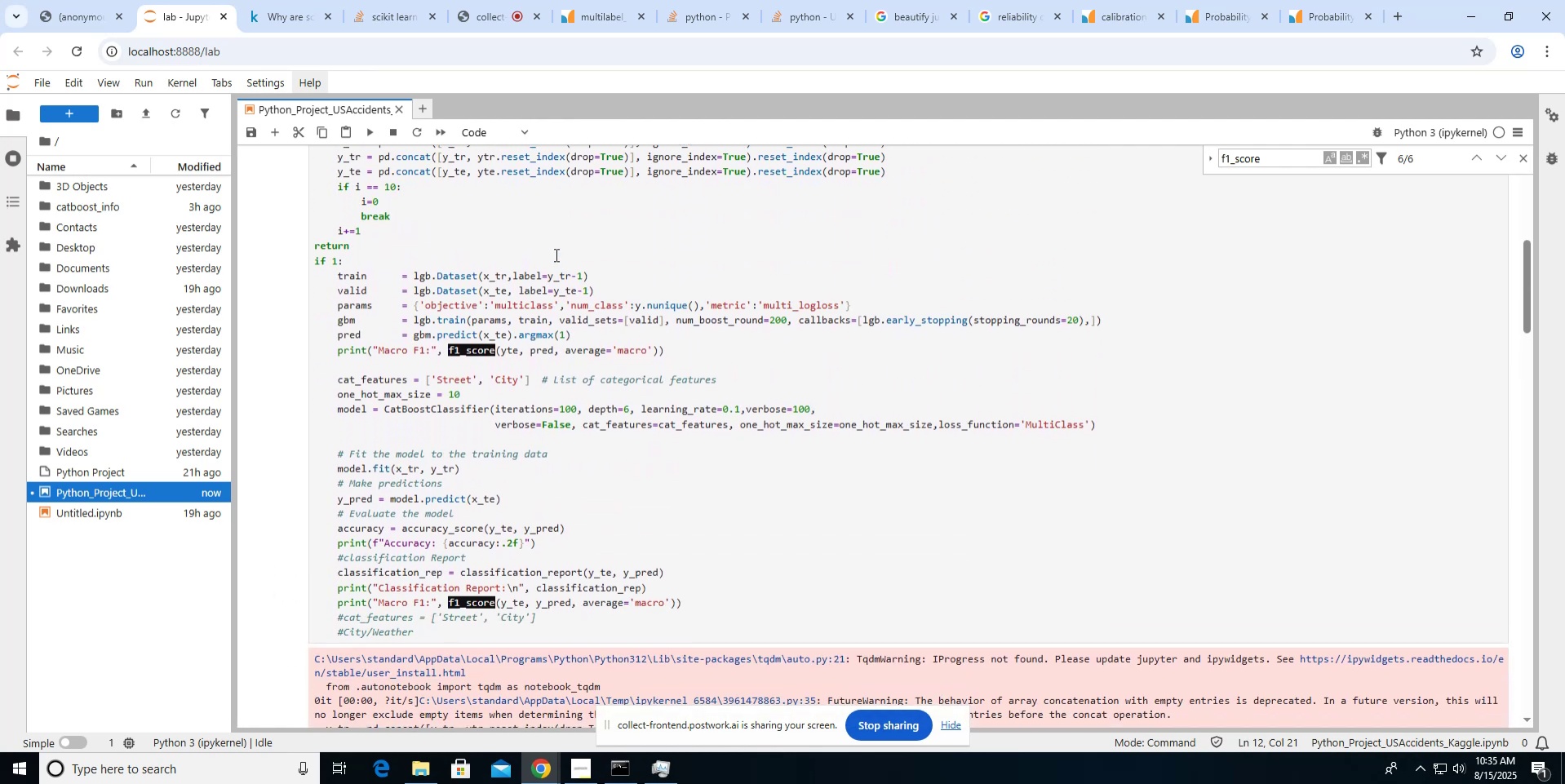 
scroll: coordinate [458, 311], scroll_direction: down, amount: 7.0
 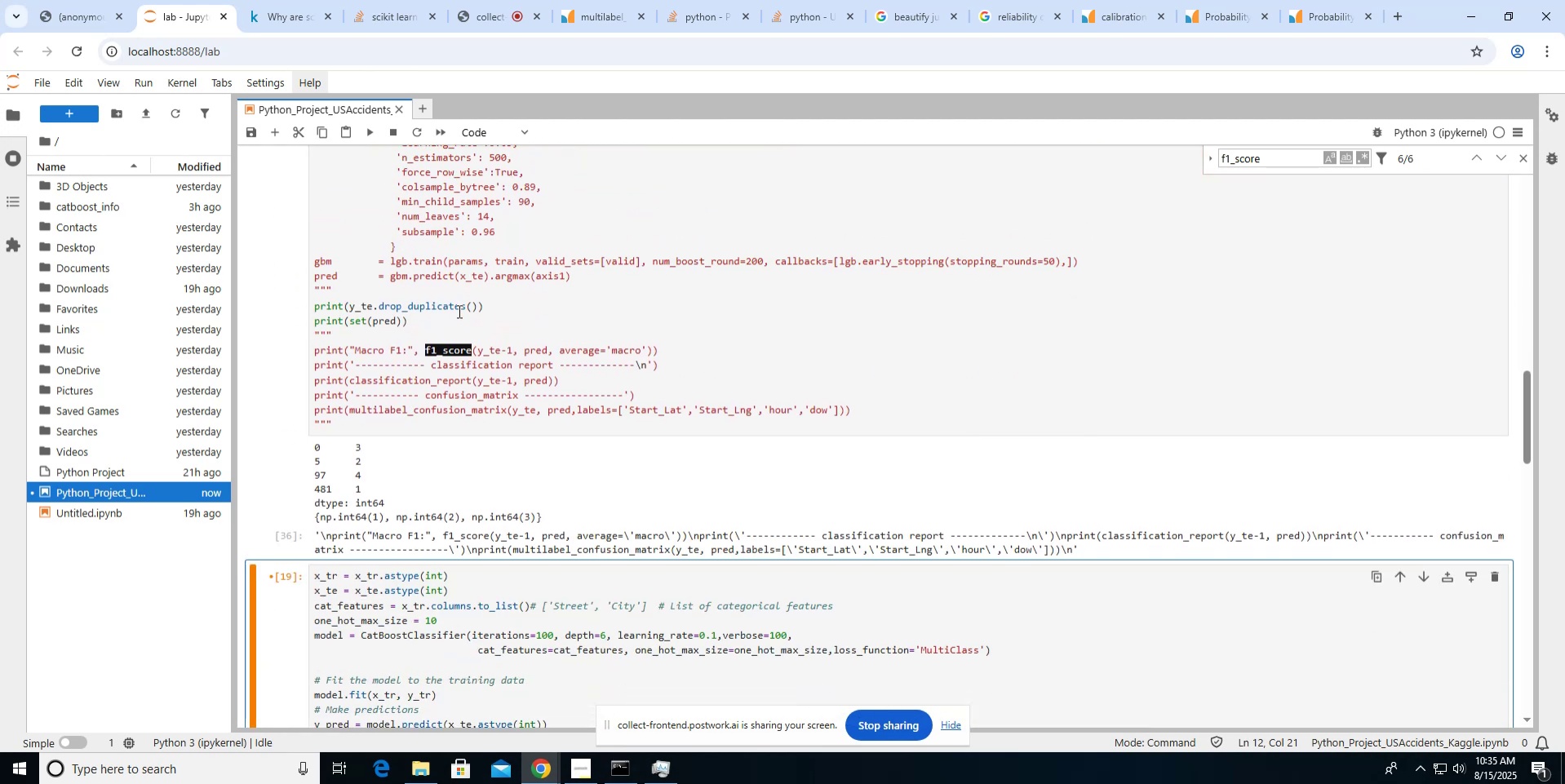 
scroll: coordinate [458, 311], scroll_direction: up, amount: 2.0
 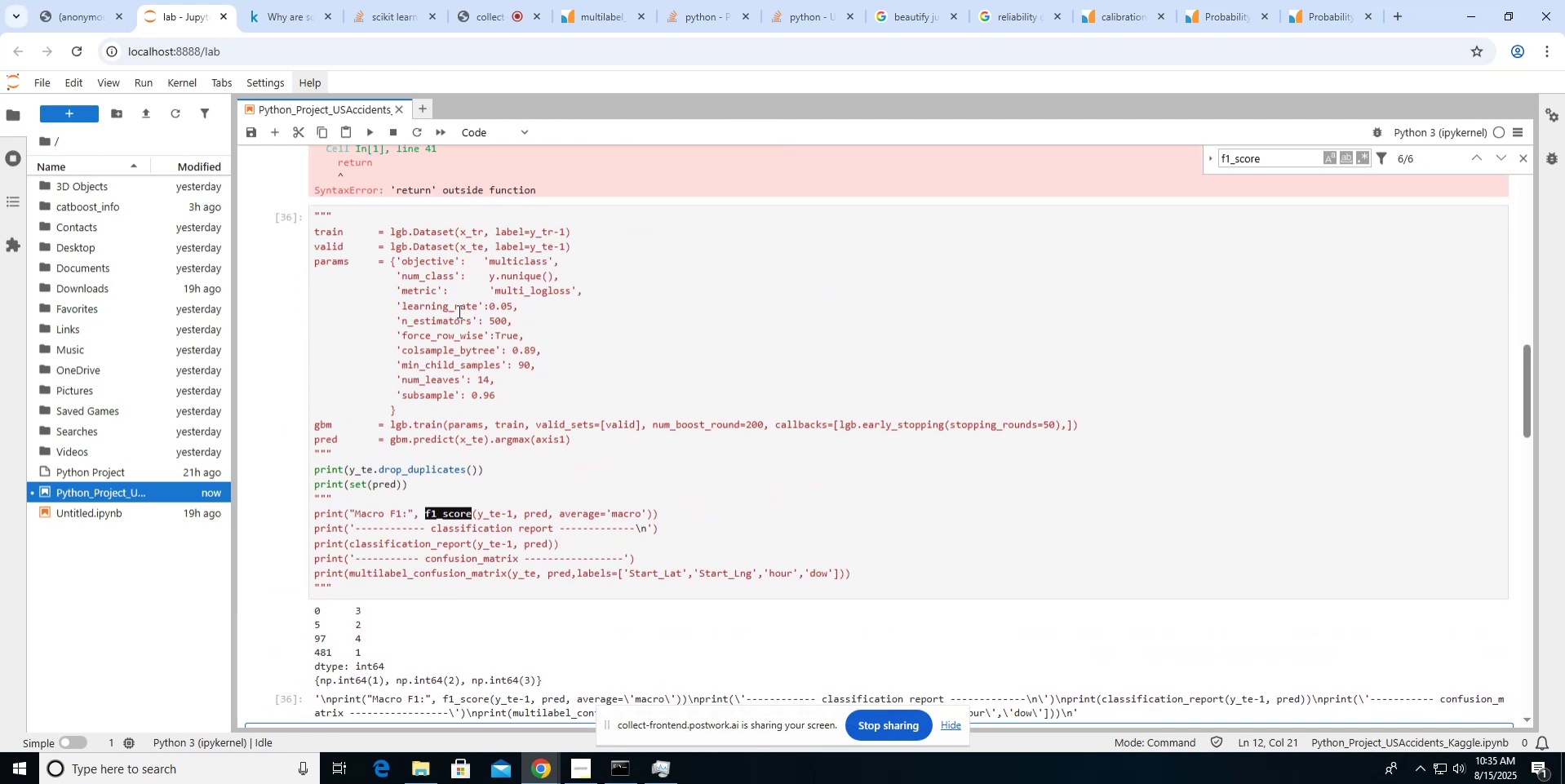 
wait(6.81)
 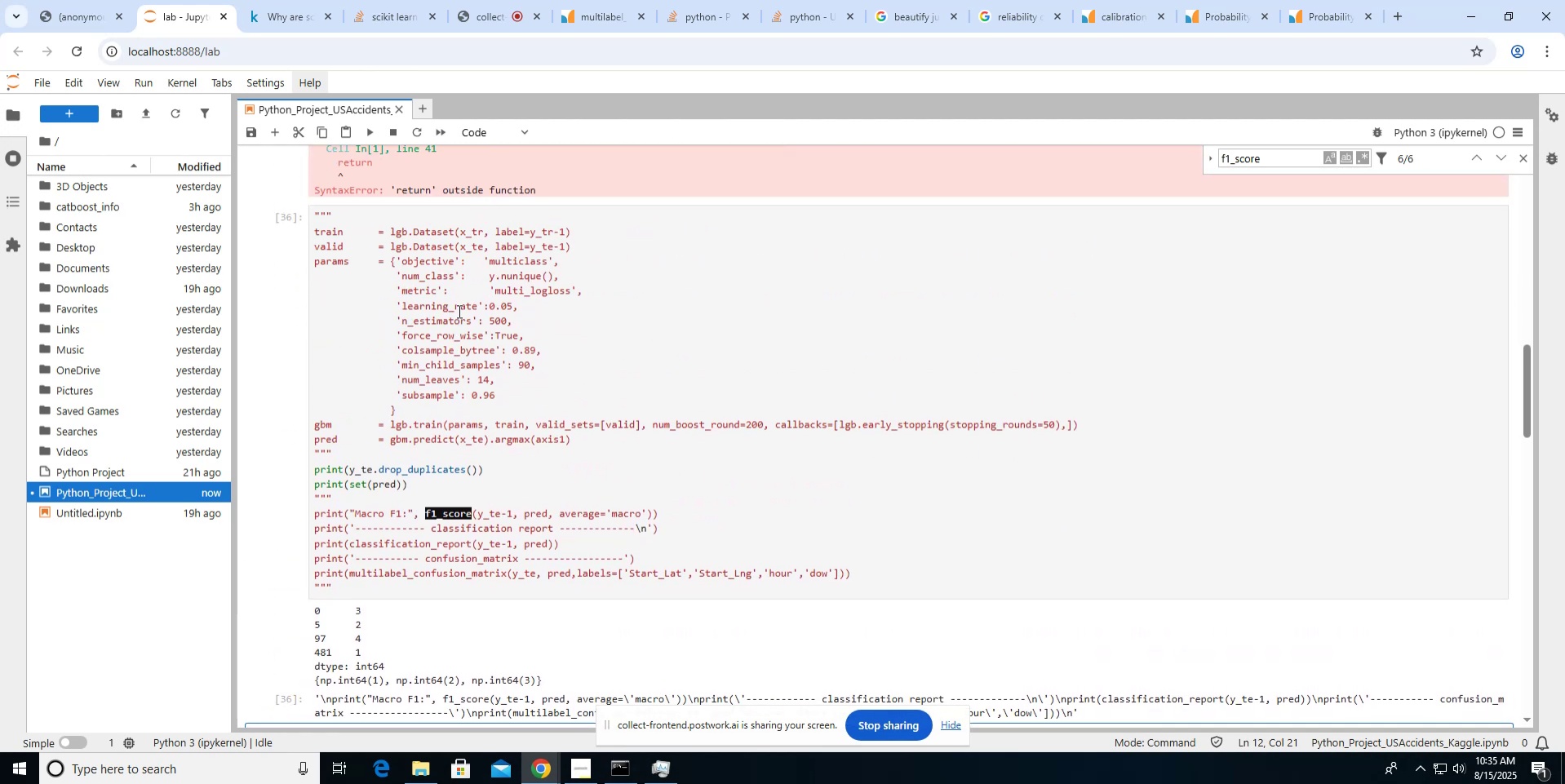 
left_click_drag(start_coordinate=[311, 426], to_coordinate=[570, 421])
 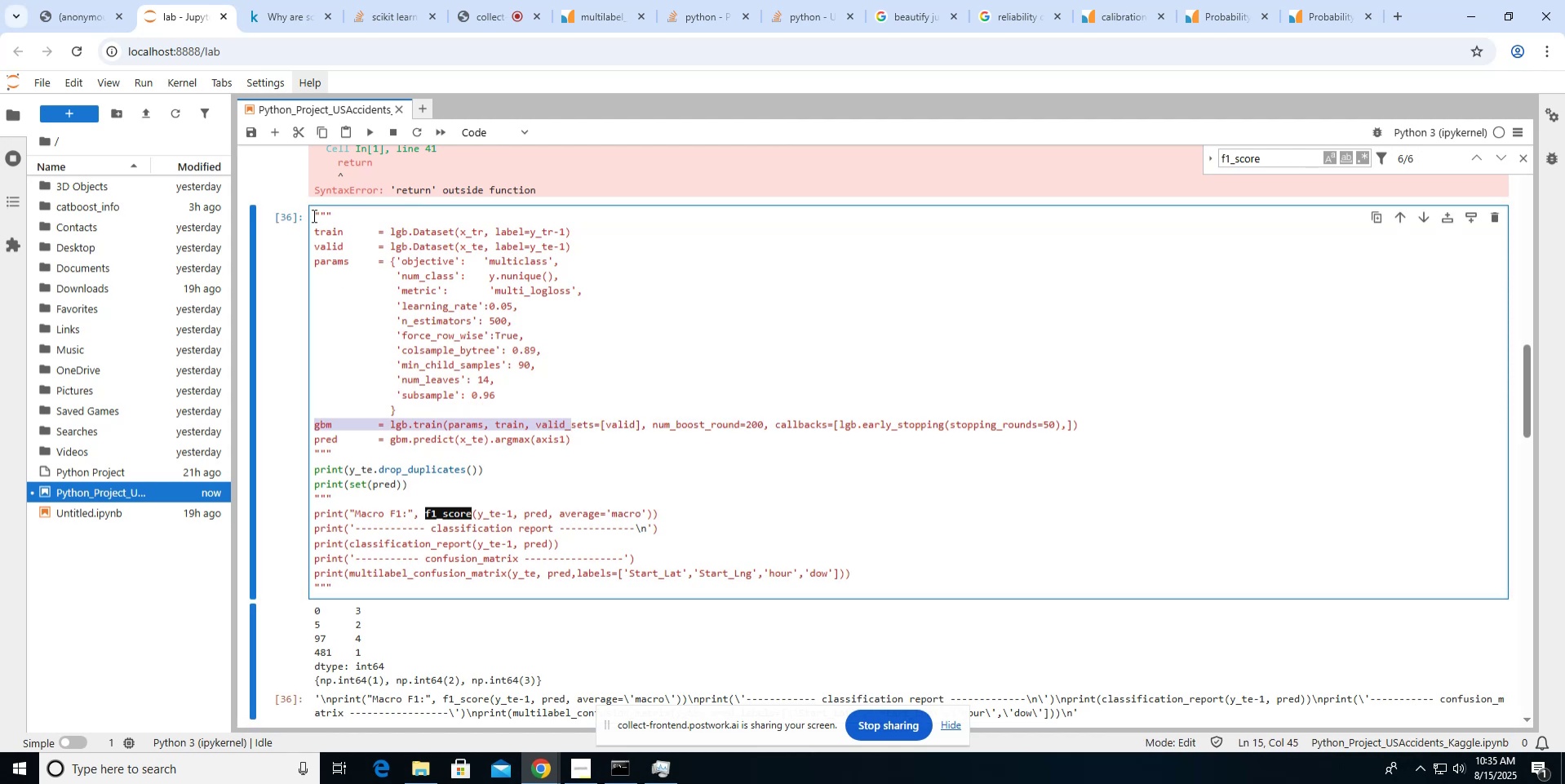 
left_click([313, 215])
 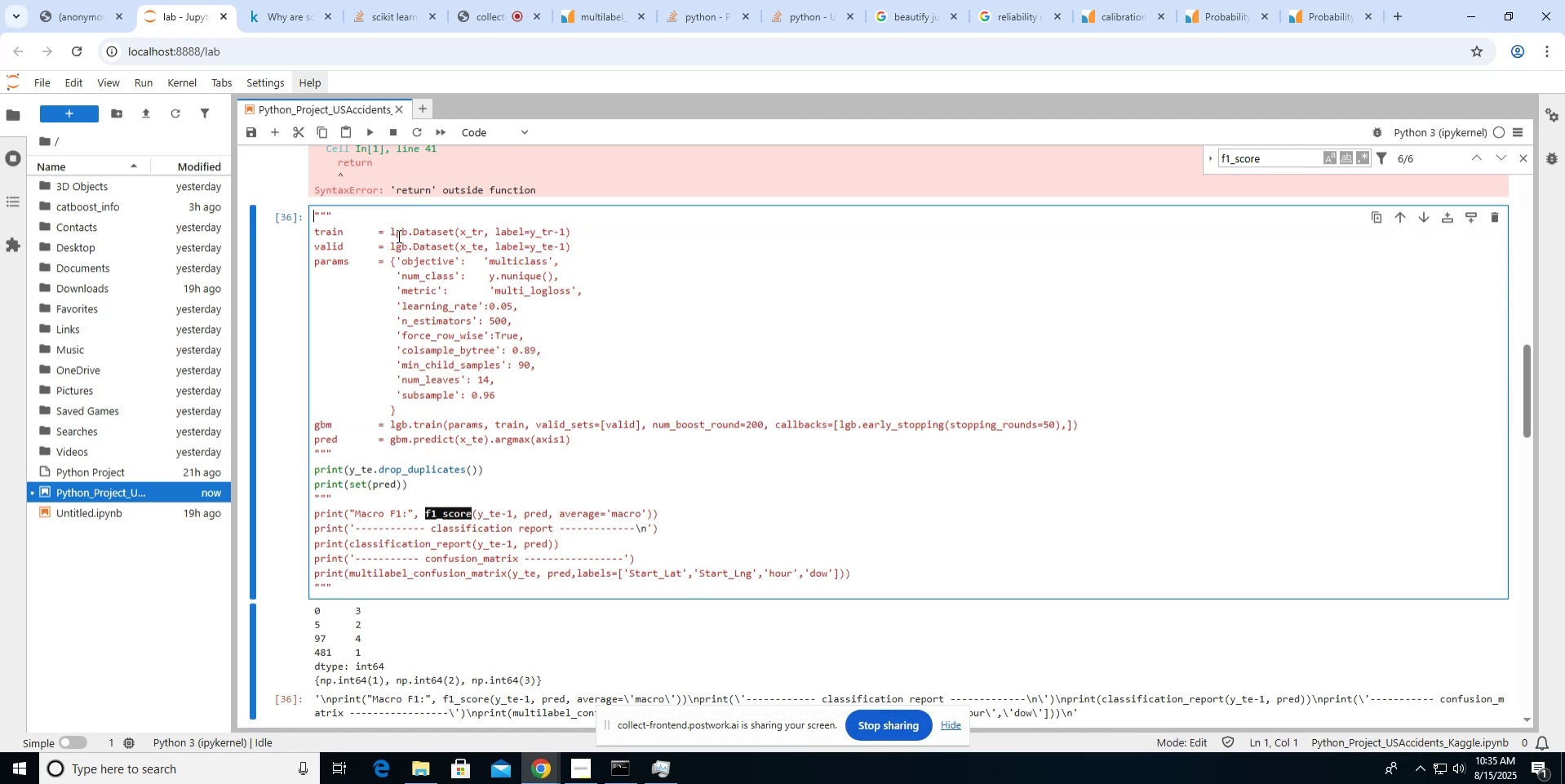 
key(Shift+3)
 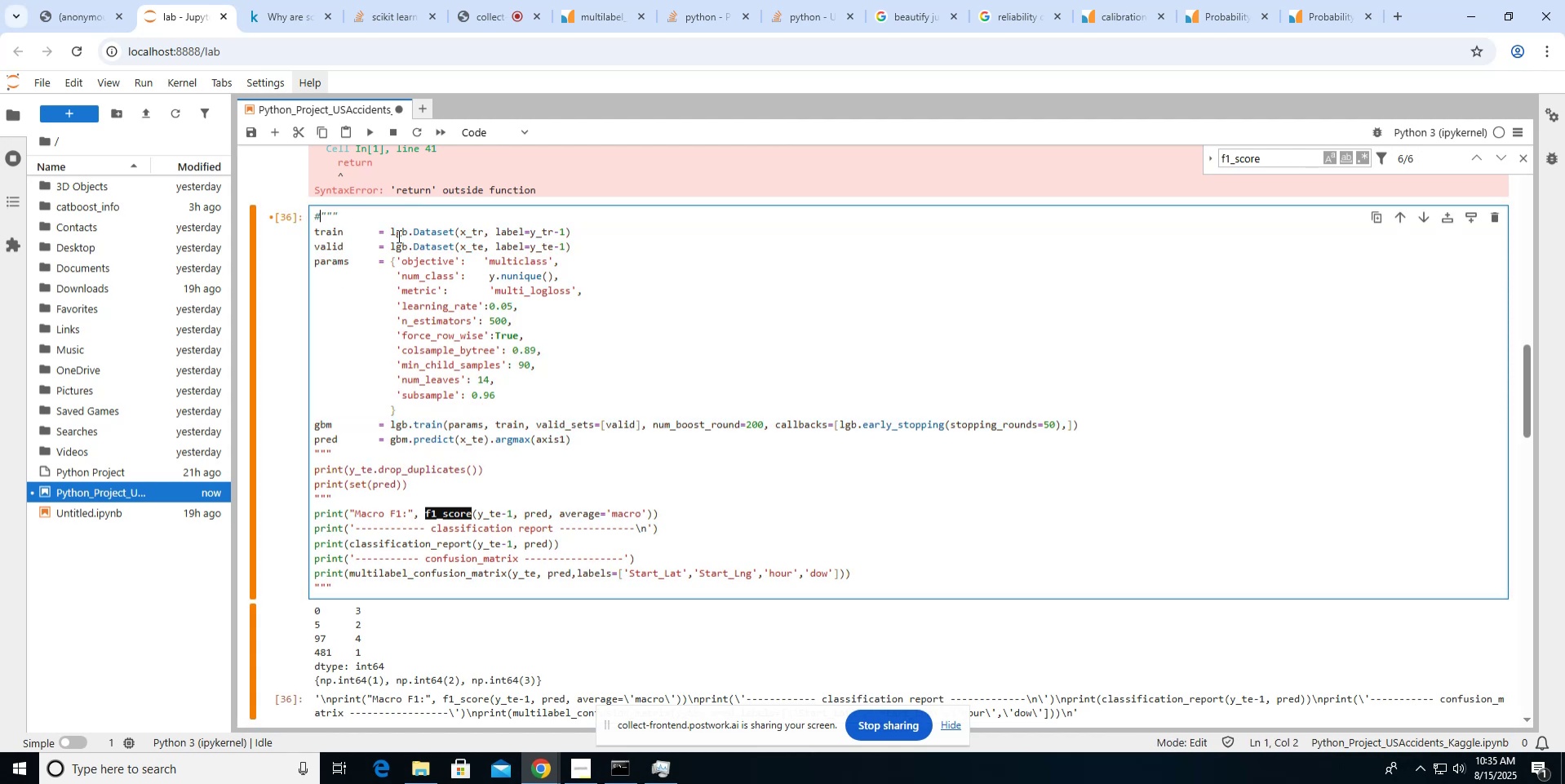 
hold_key(key=ArrowDown, duration=0.9)
 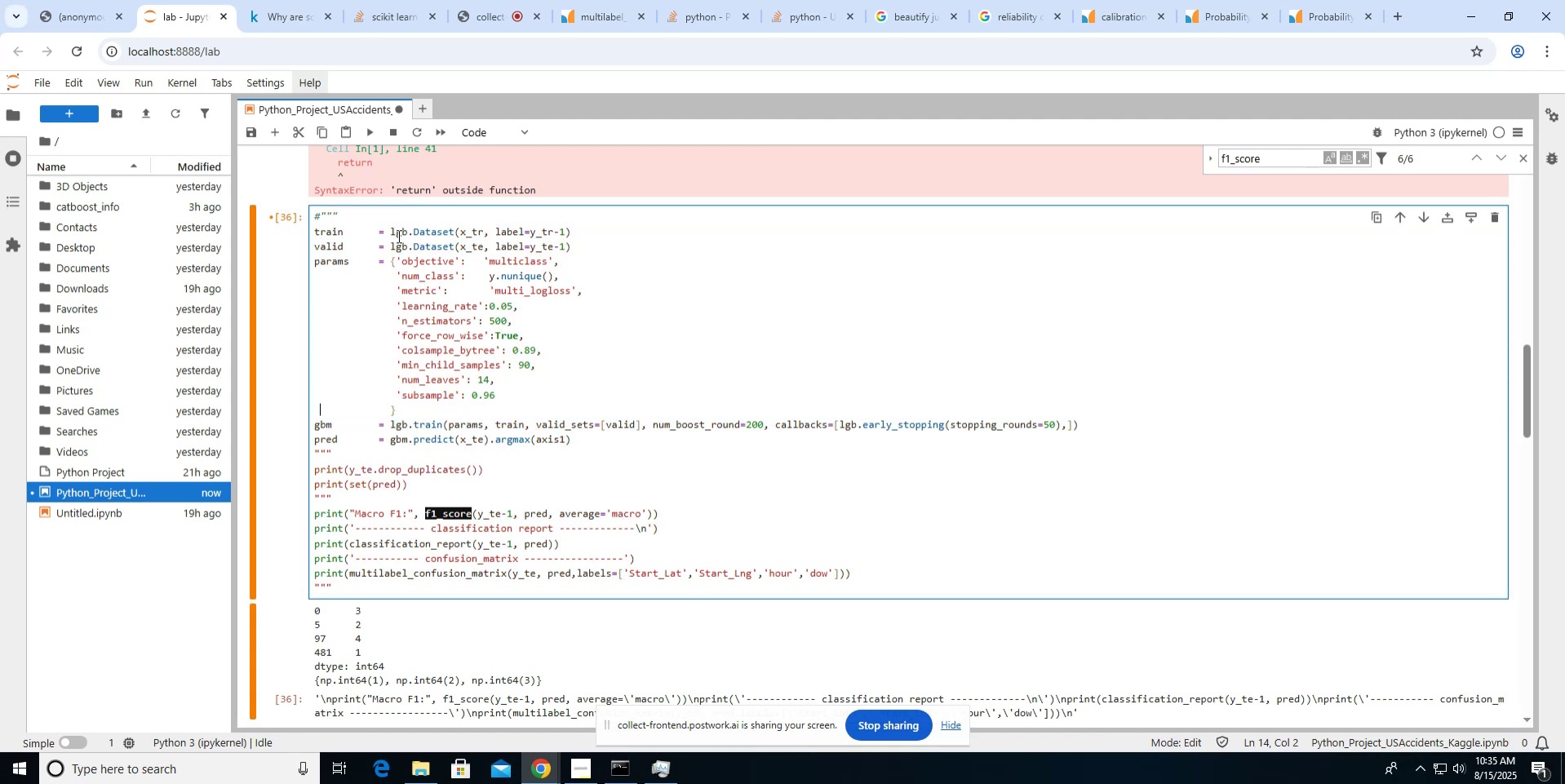 
key(ArrowDown)
 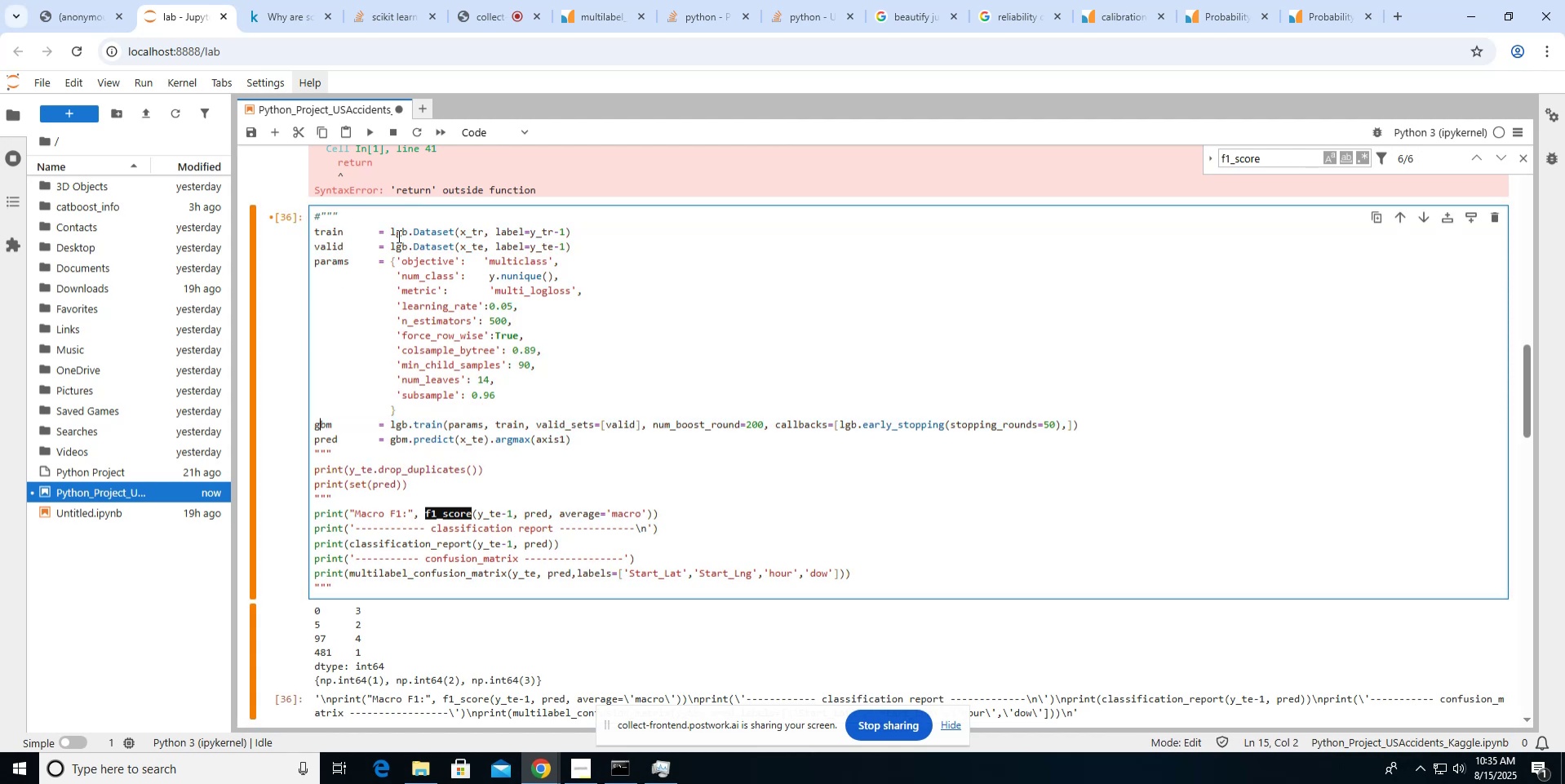 
key(ArrowDown)
 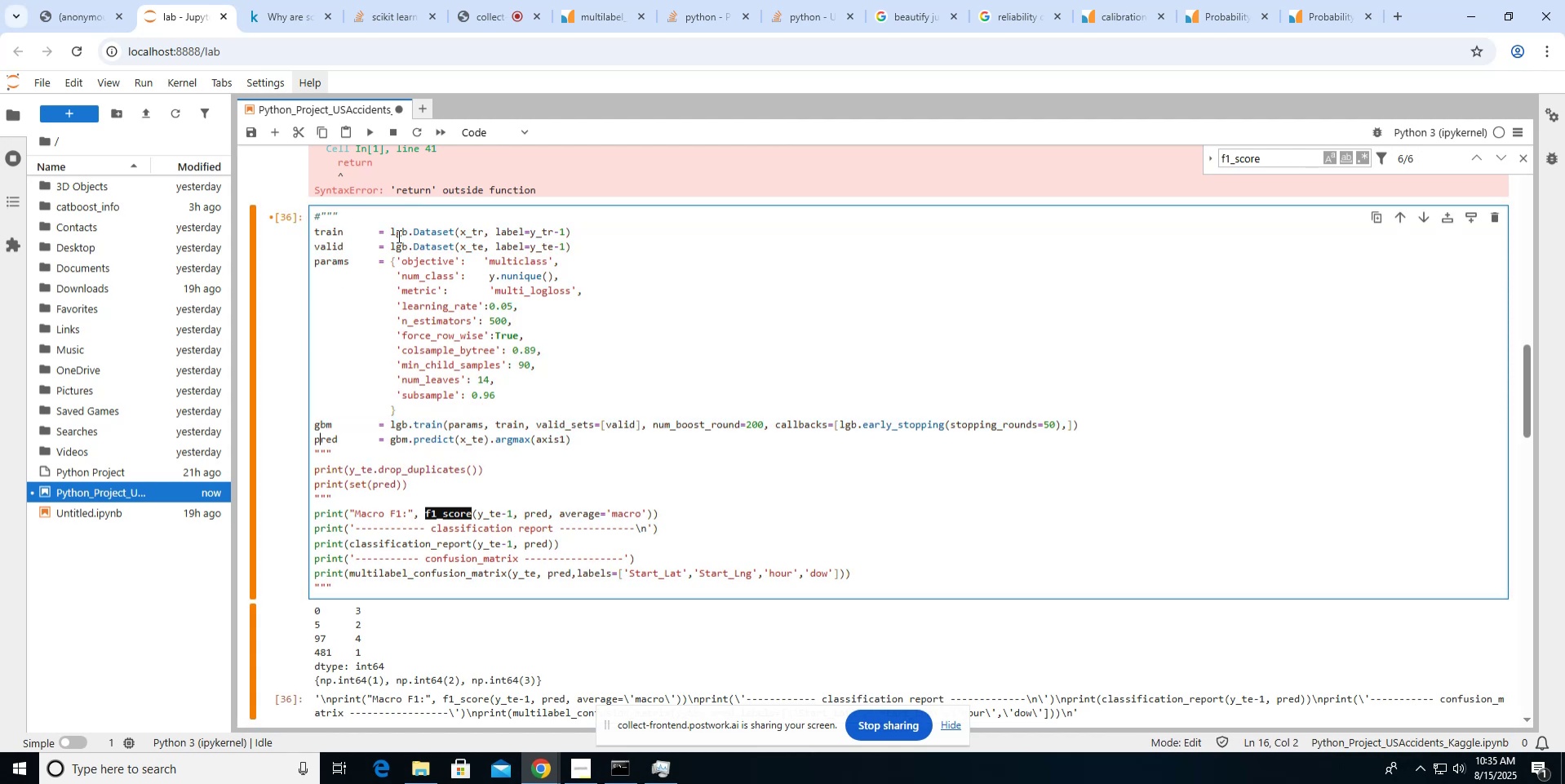 
key(ArrowDown)
 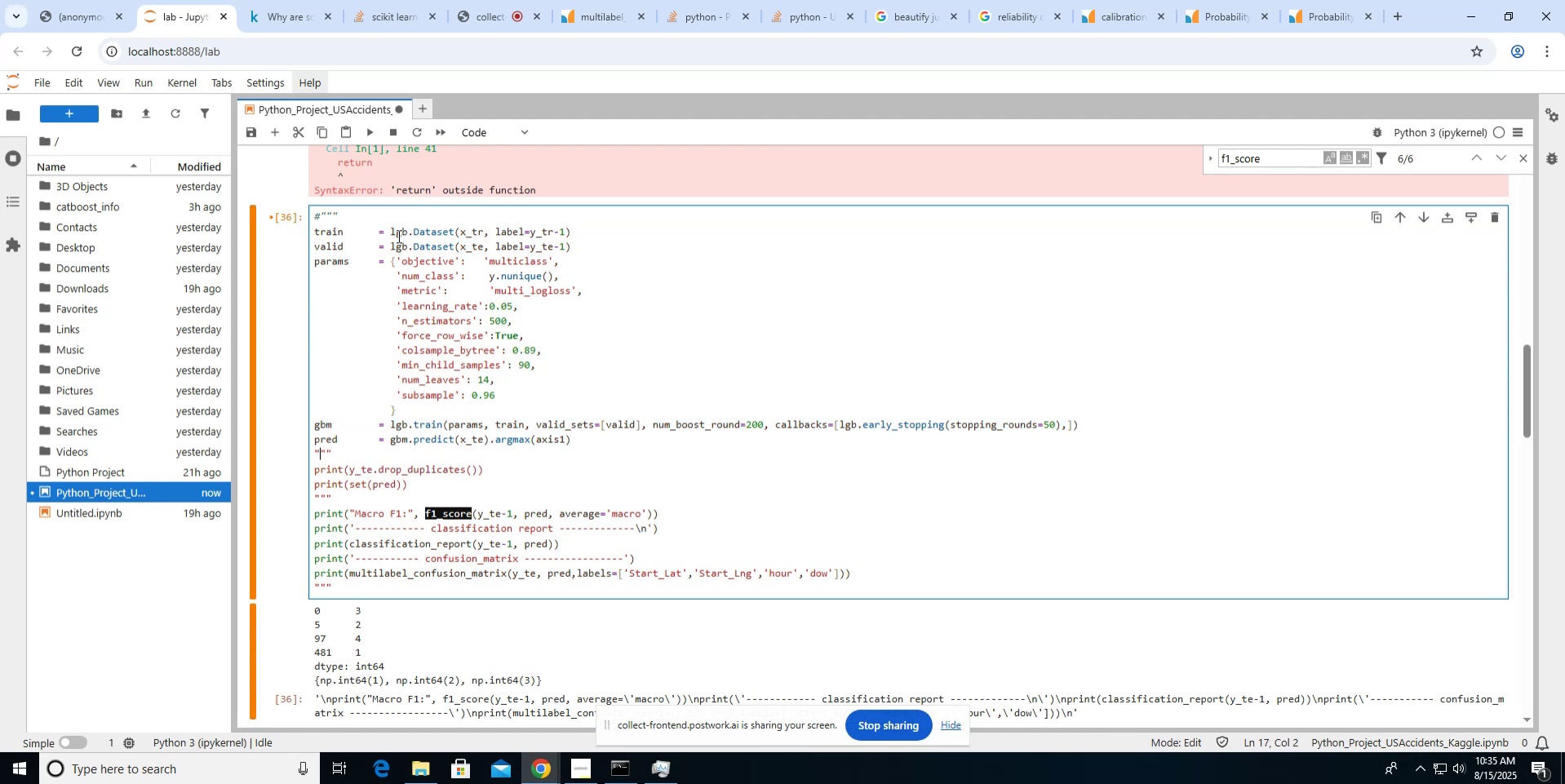 
key(ArrowLeft)
 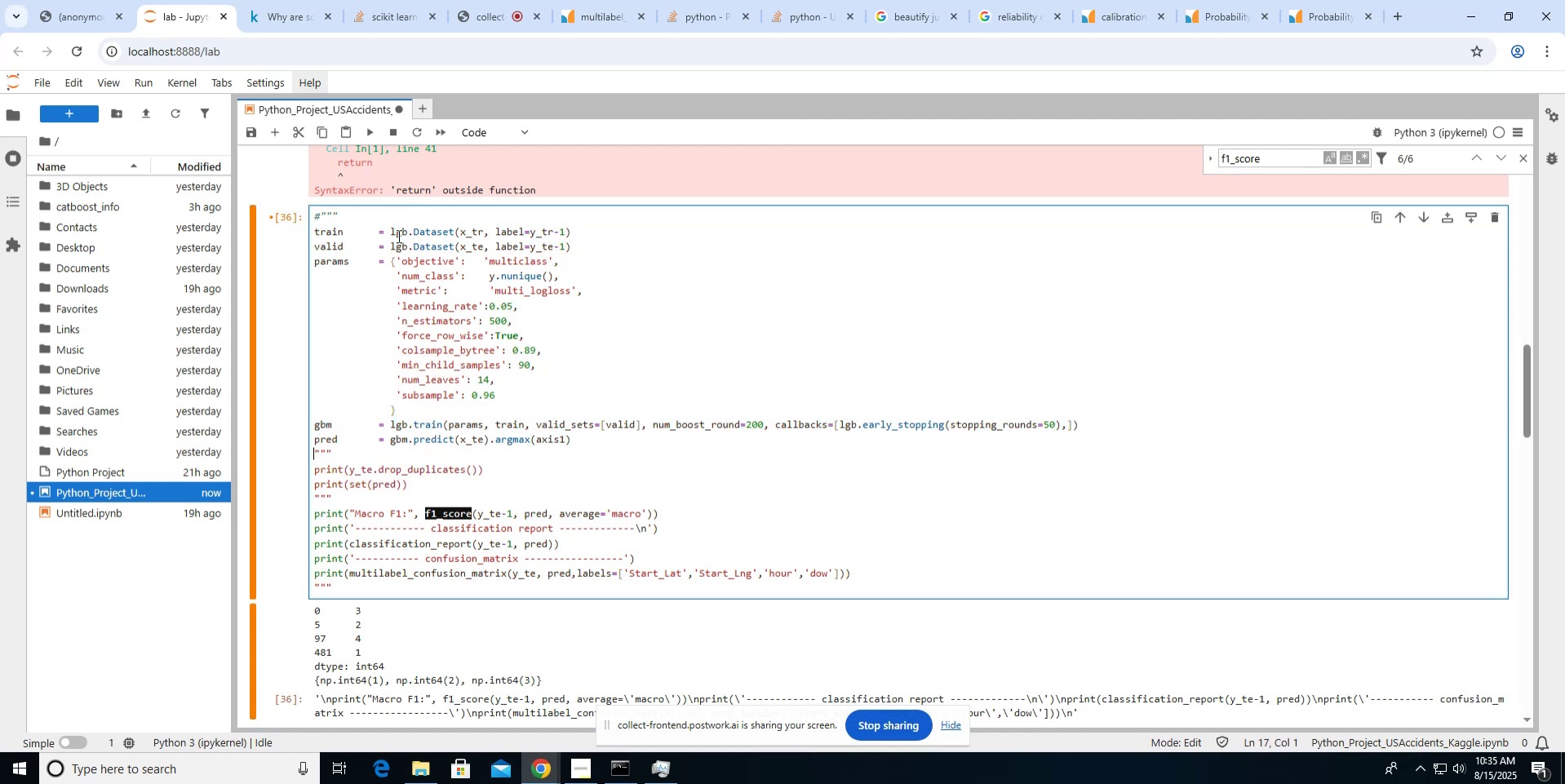 
key(Shift+3)
 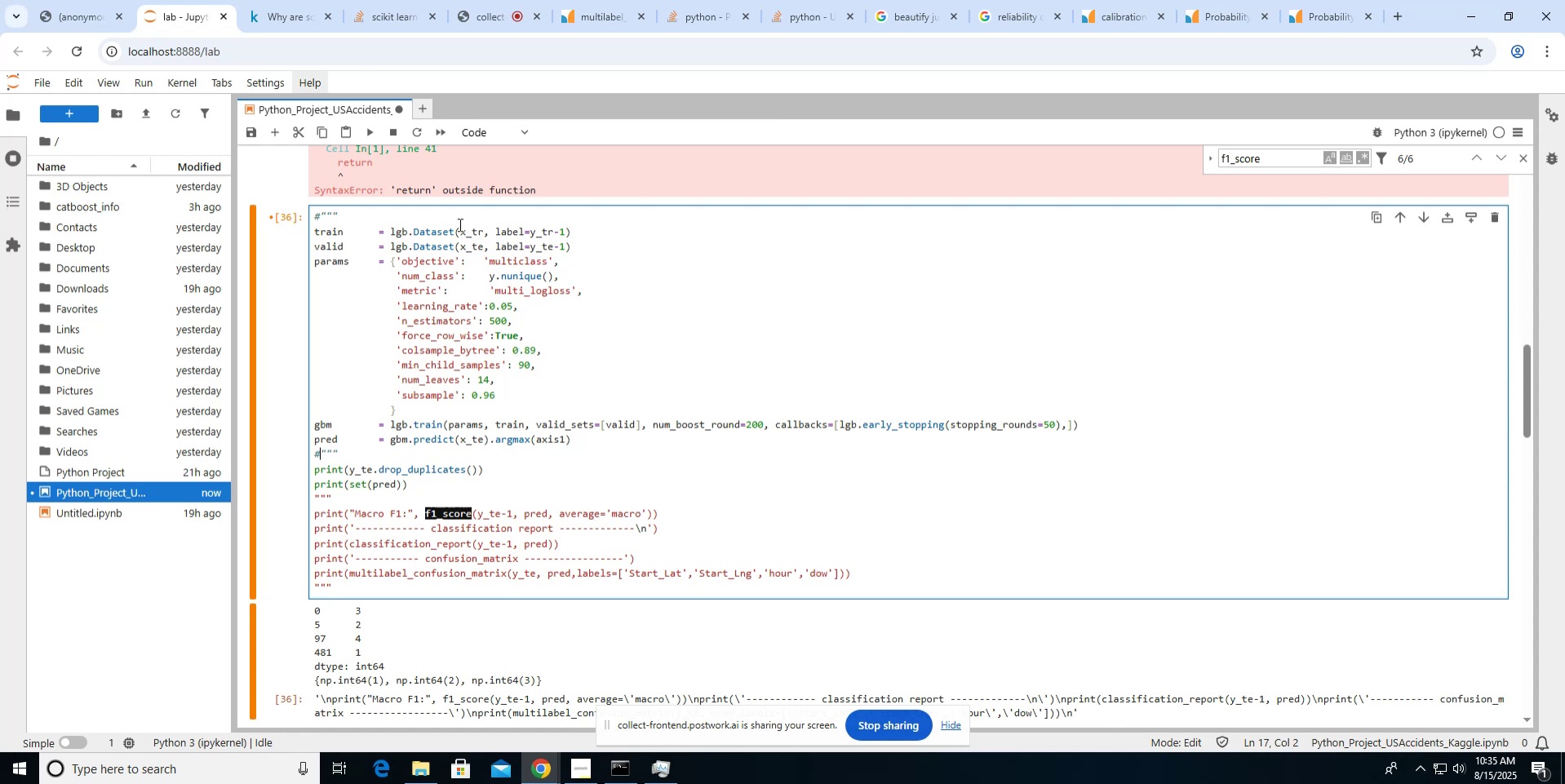 
left_click([573, 241])
 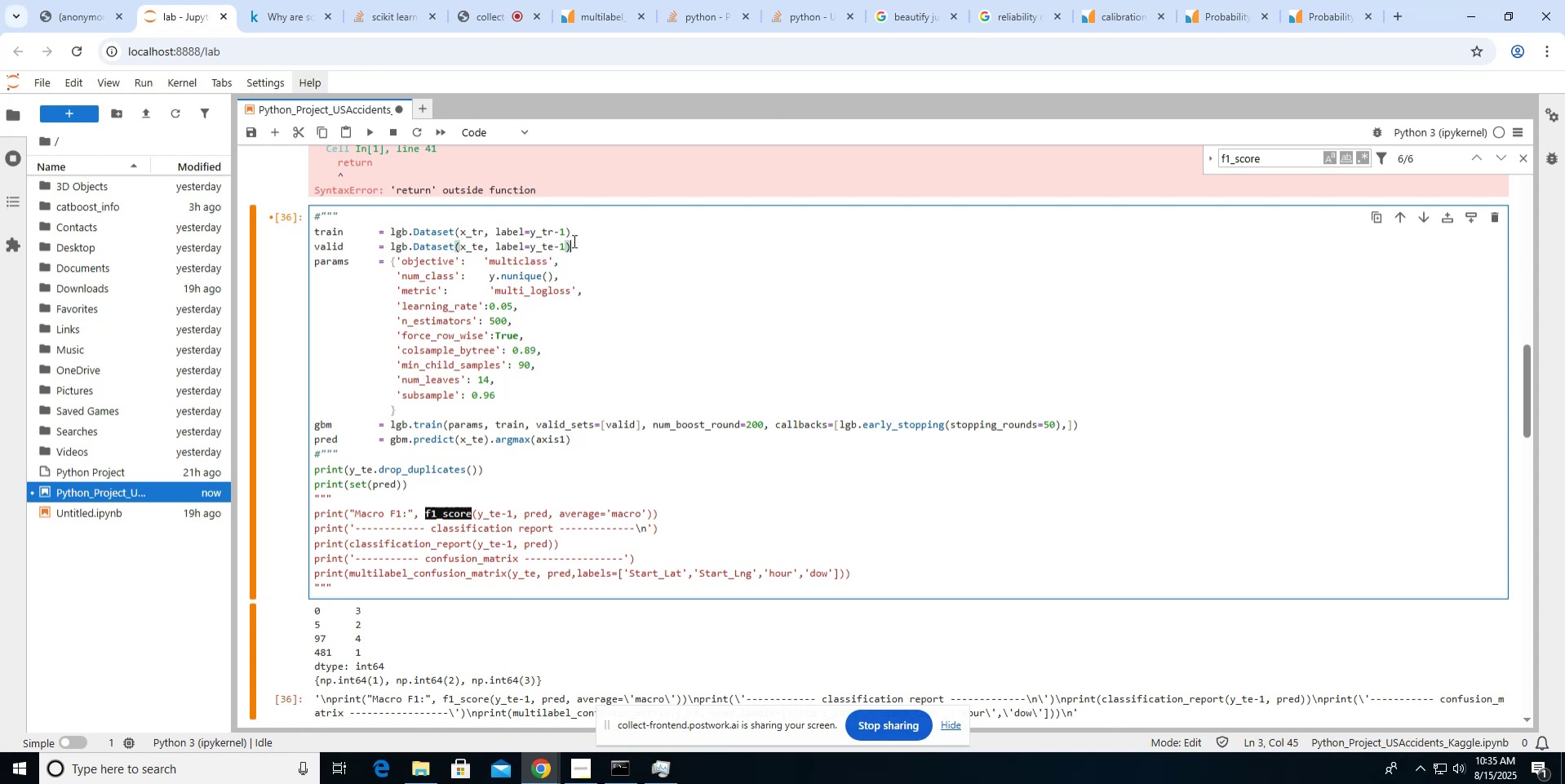 
key(ArrowLeft)
 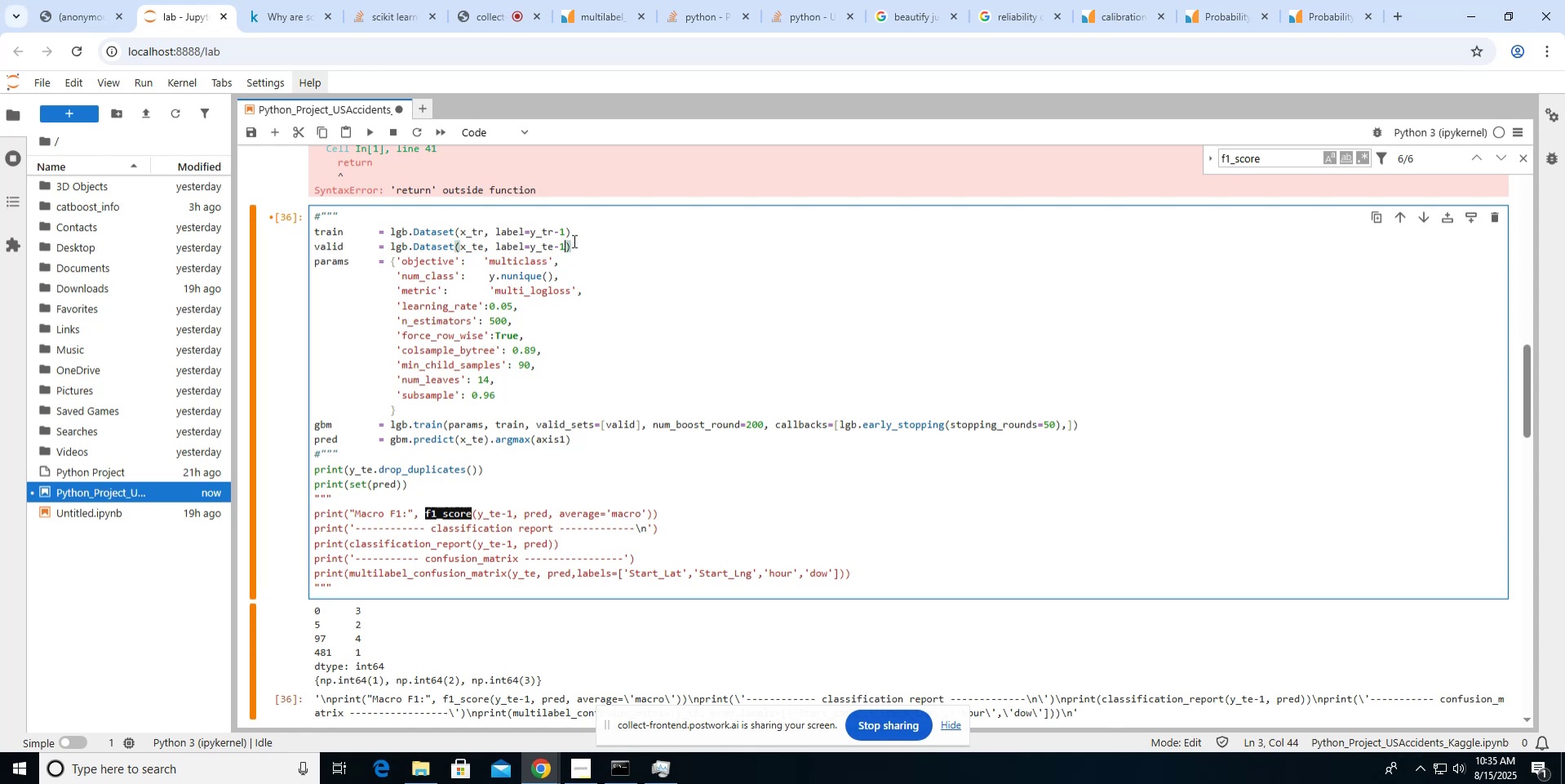 
key(Backspace)
 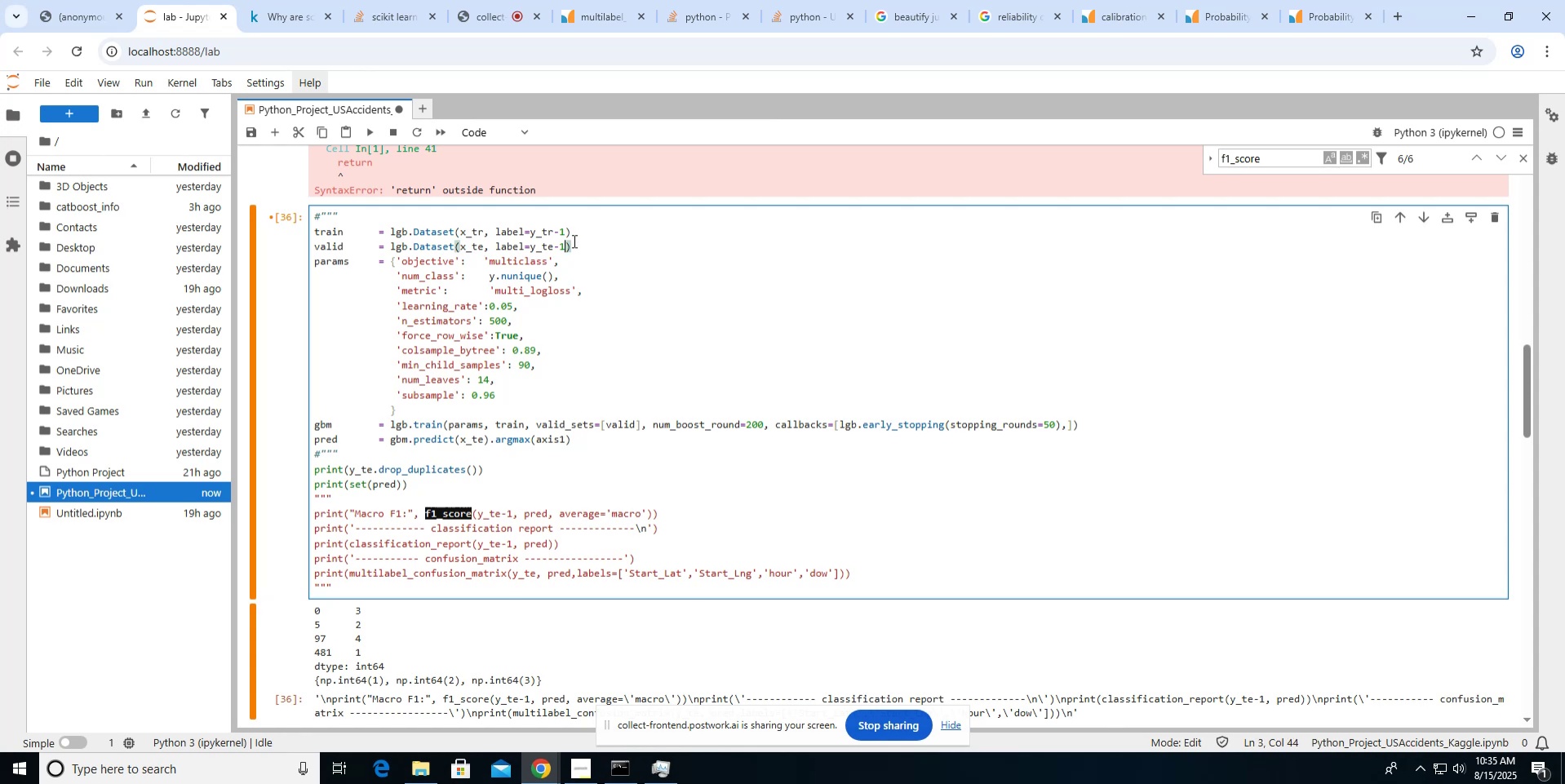 
key(Backspace)
 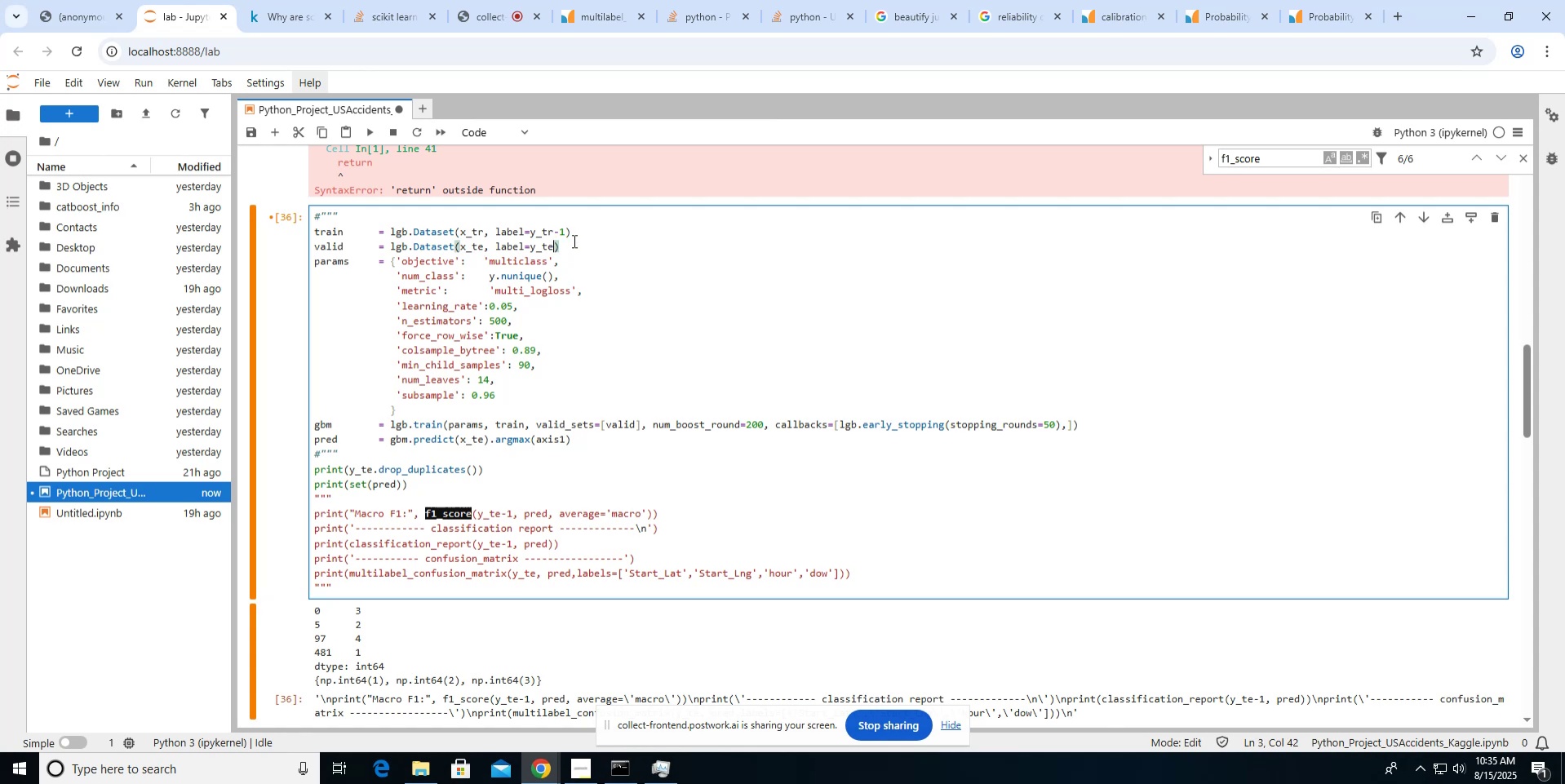 
key(ArrowUp)
 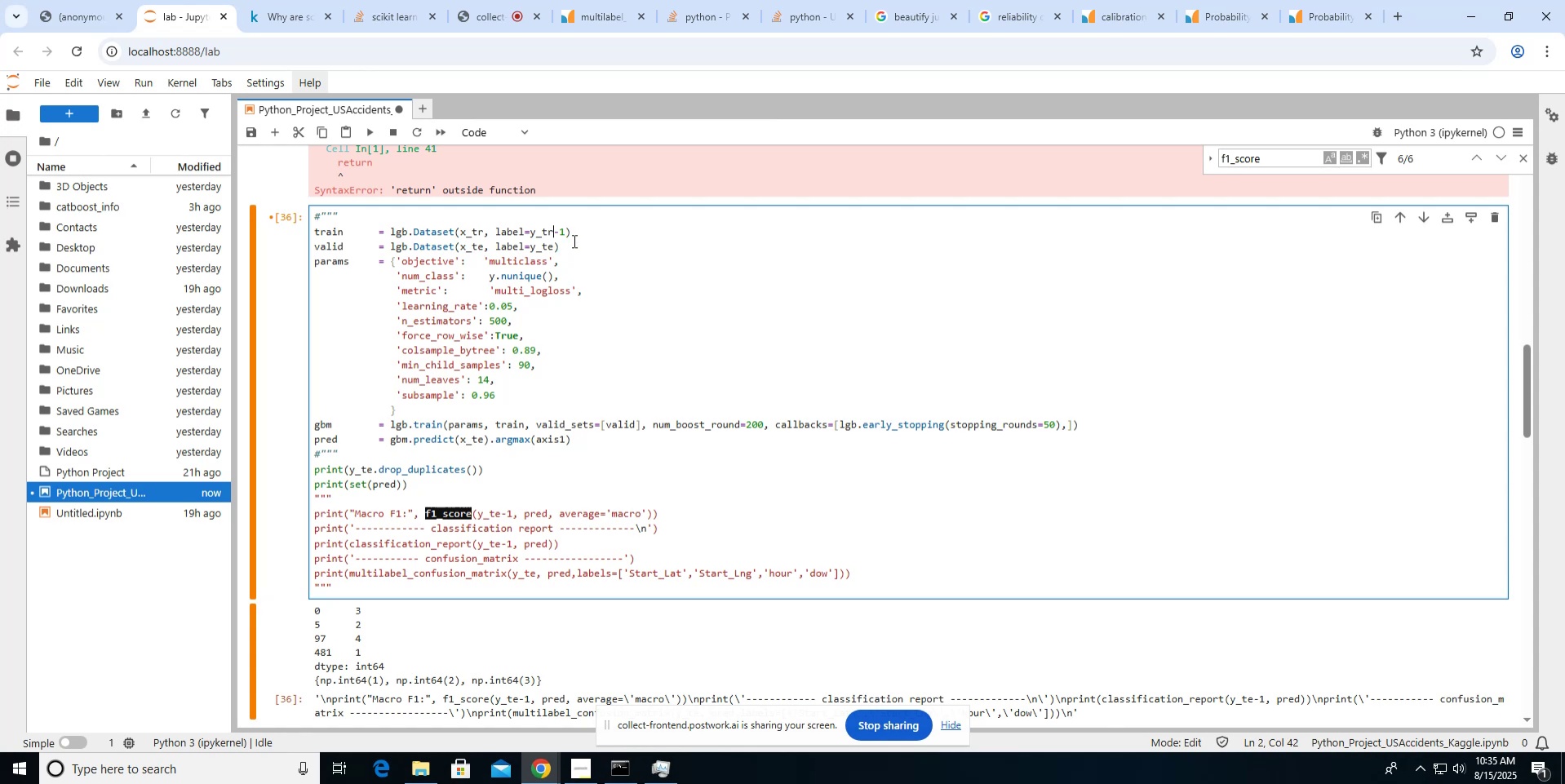 
key(ArrowRight)
 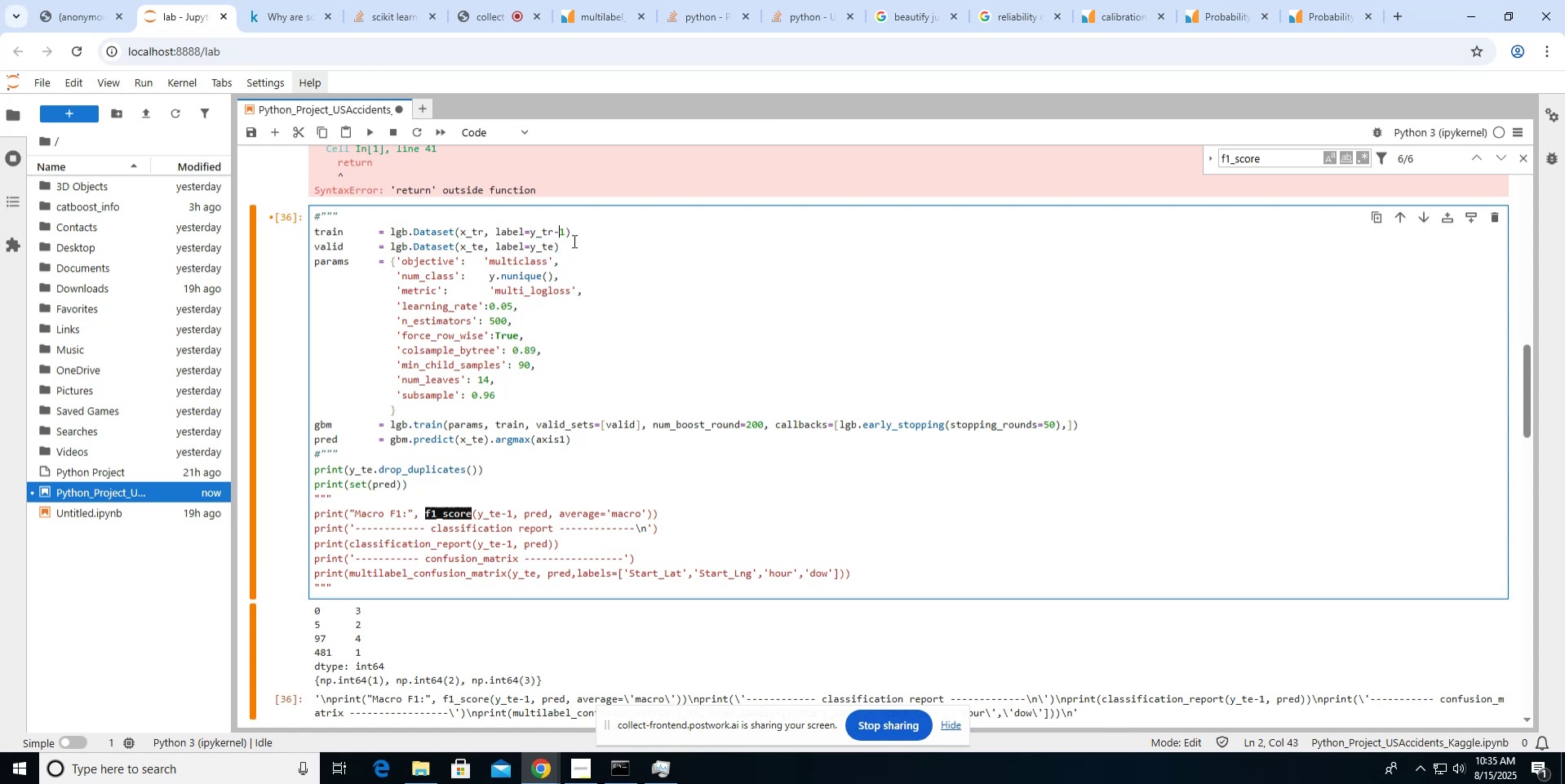 
key(ArrowRight)
 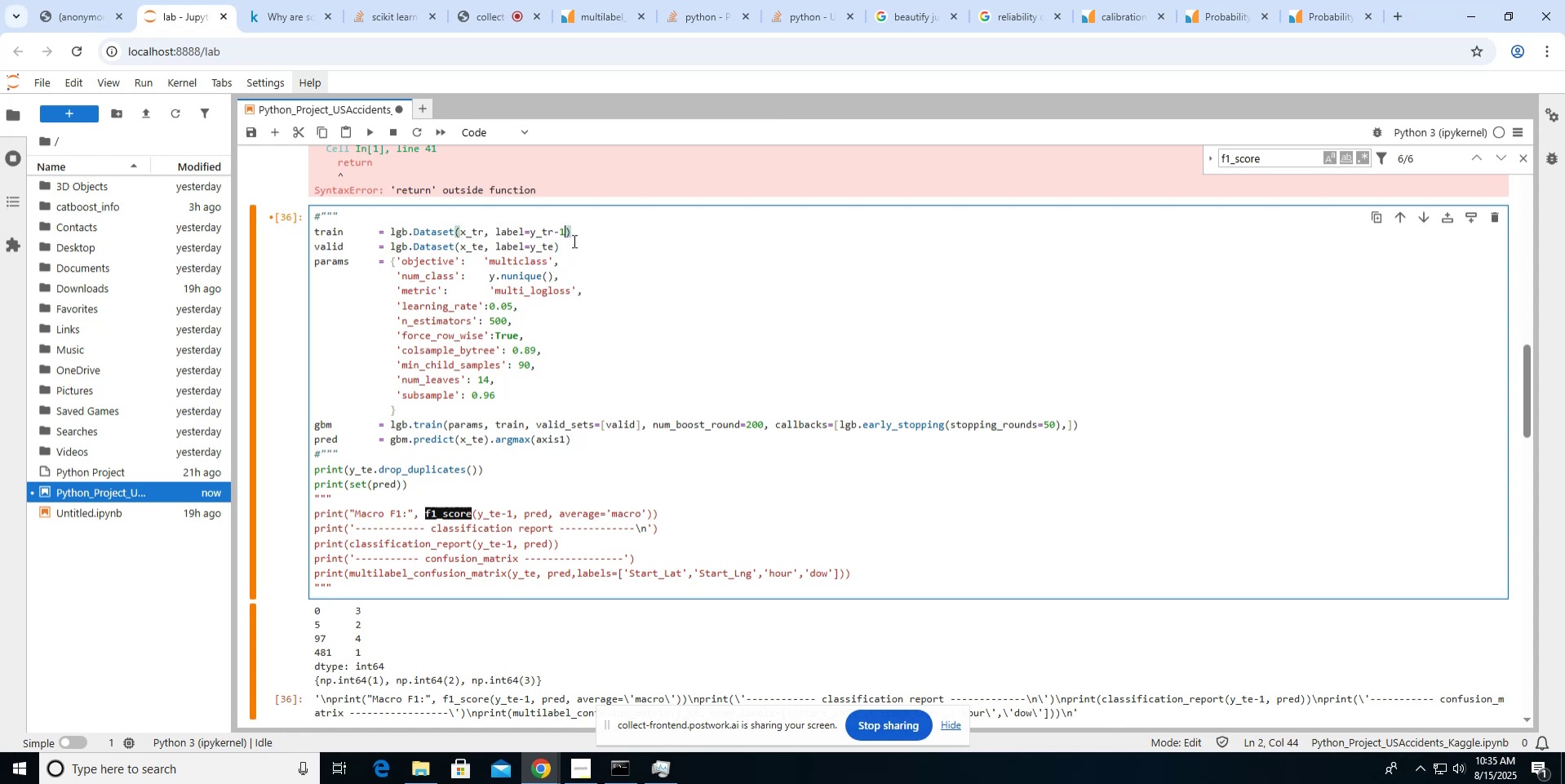 
key(Backspace)
 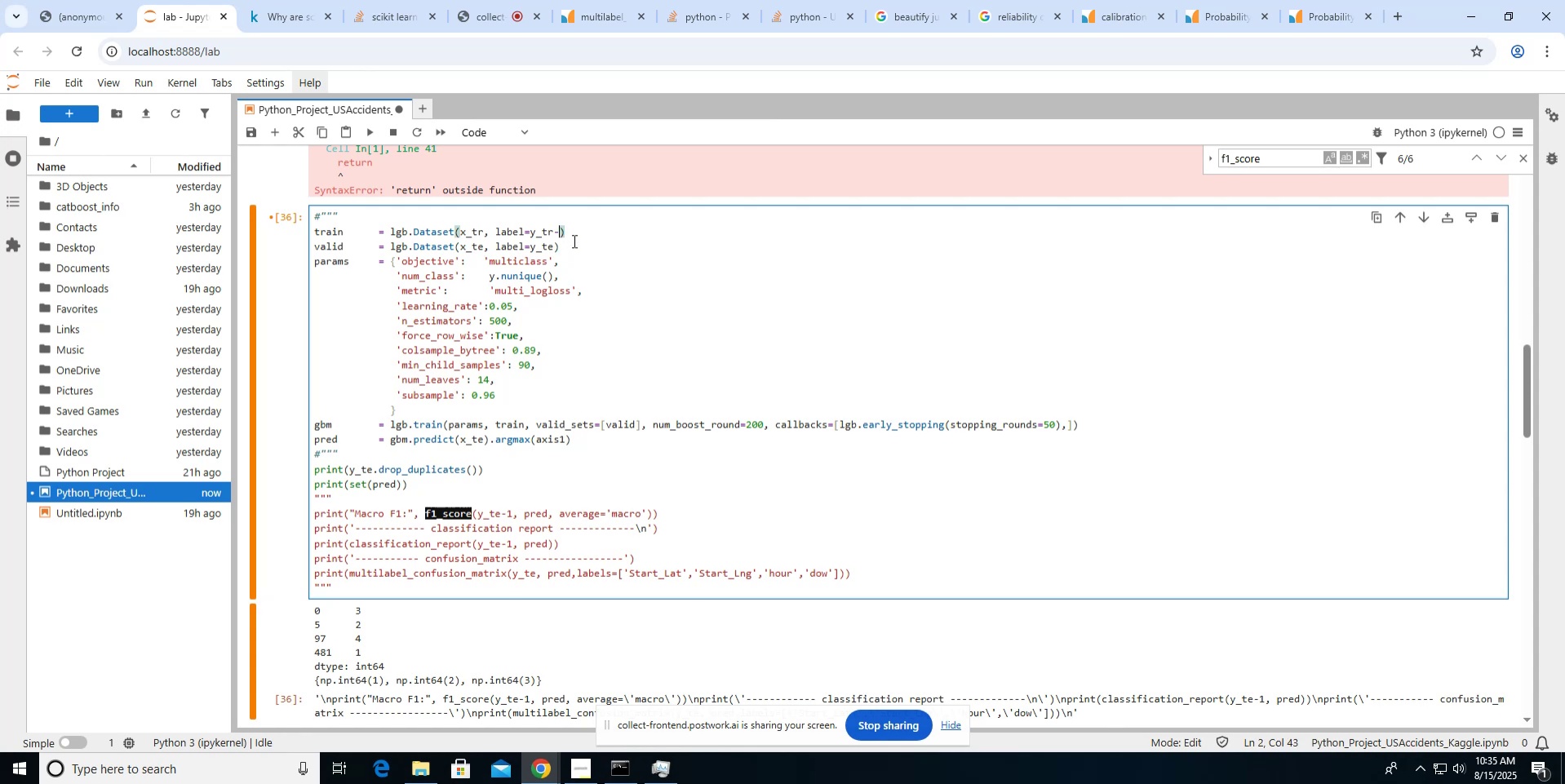 
key(Backspace)
 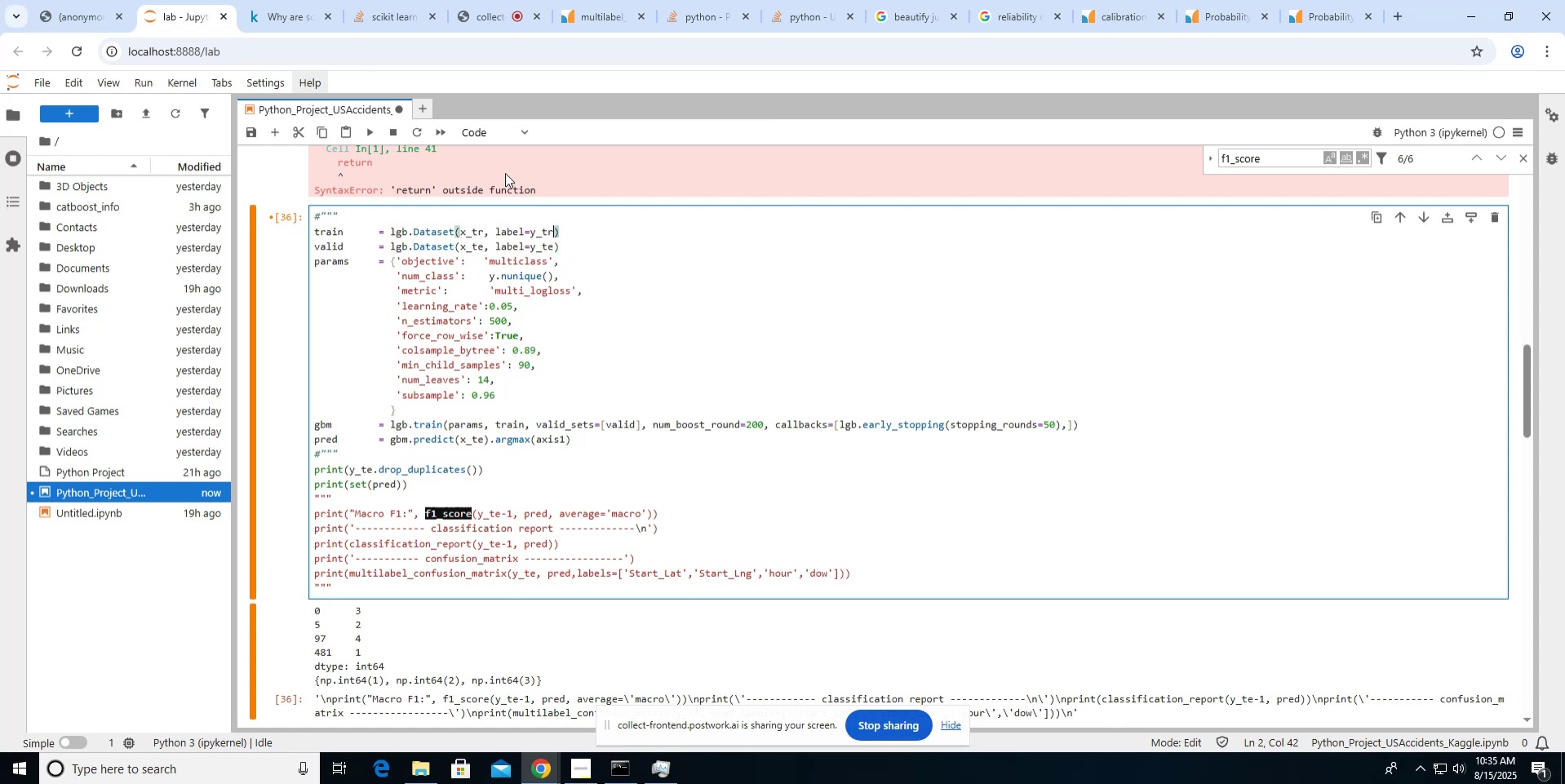 
left_click([375, 126])
 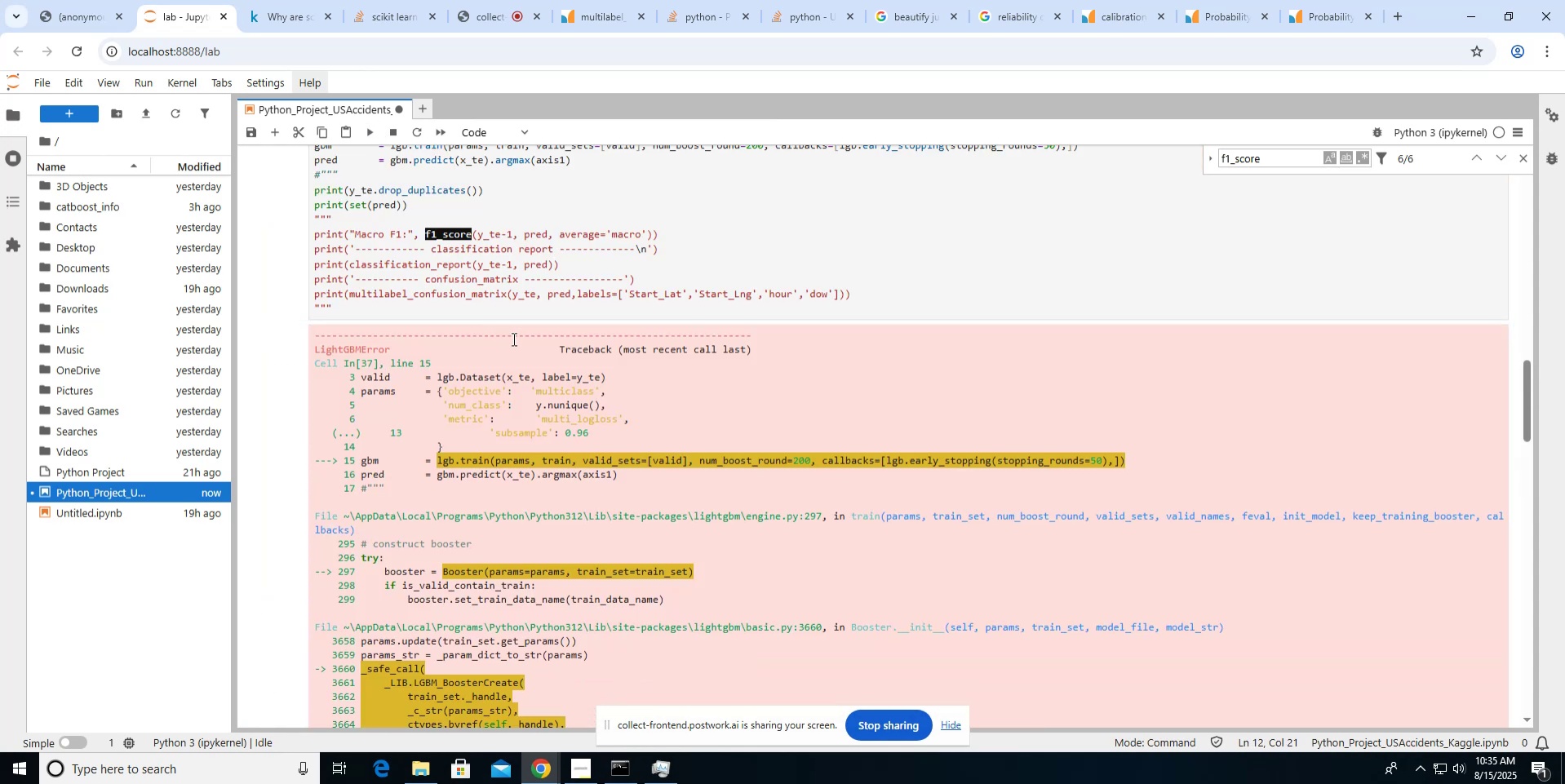 
scroll: coordinate [512, 339], scroll_direction: down, amount: 5.0
 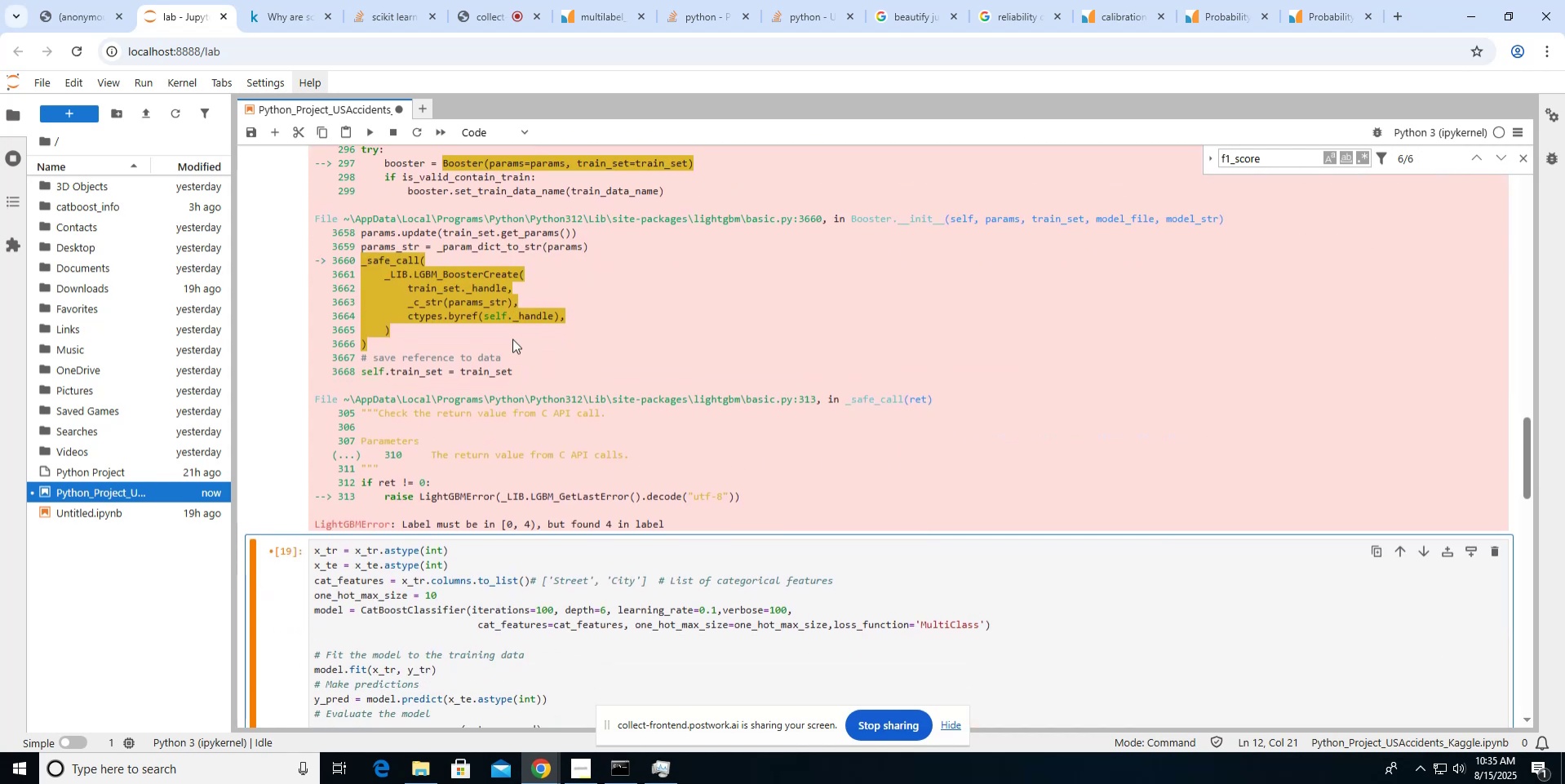 
scroll: coordinate [512, 339], scroll_direction: up, amount: 8.0
 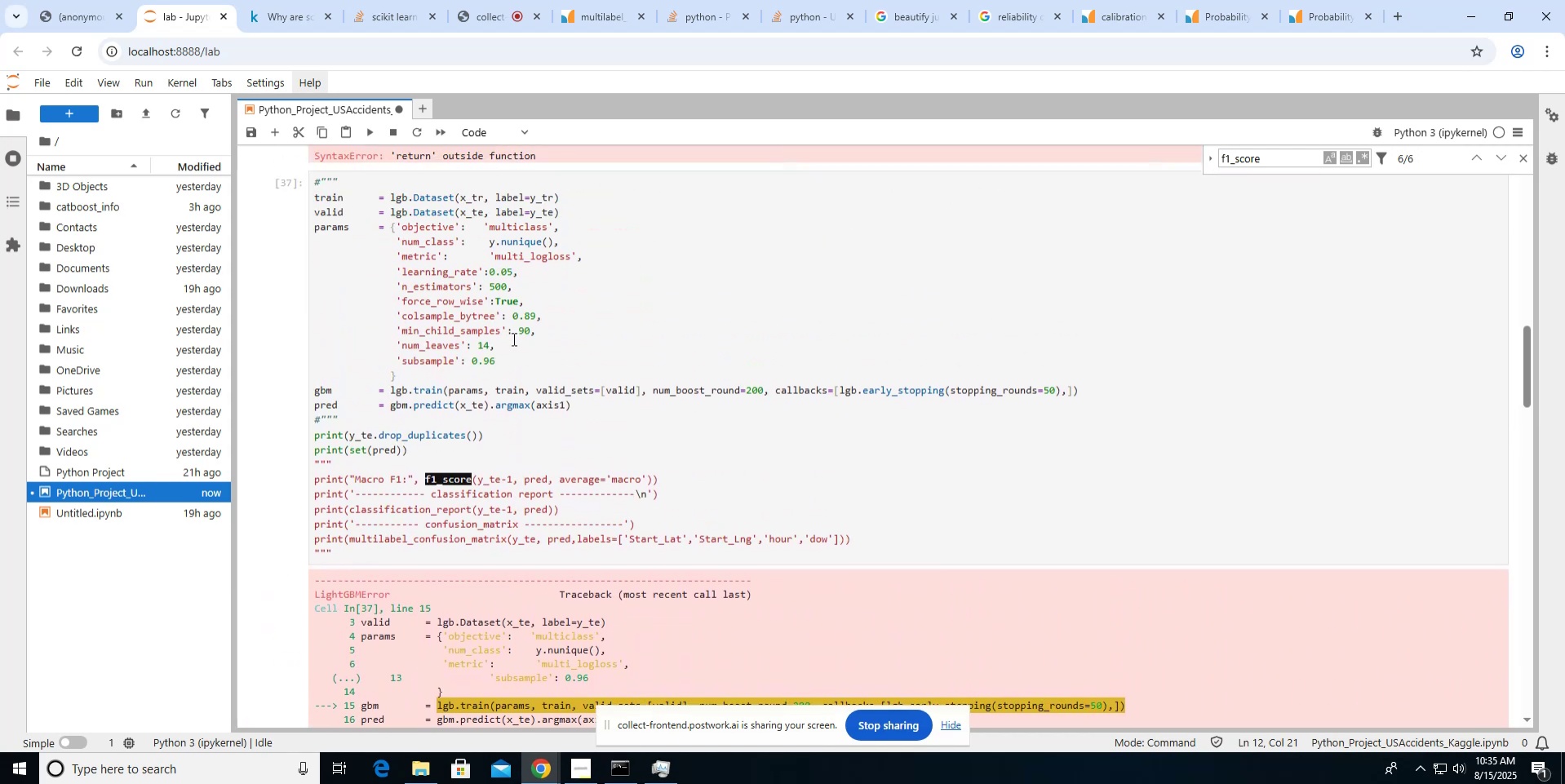 
scroll: coordinate [512, 339], scroll_direction: down, amount: 7.0
 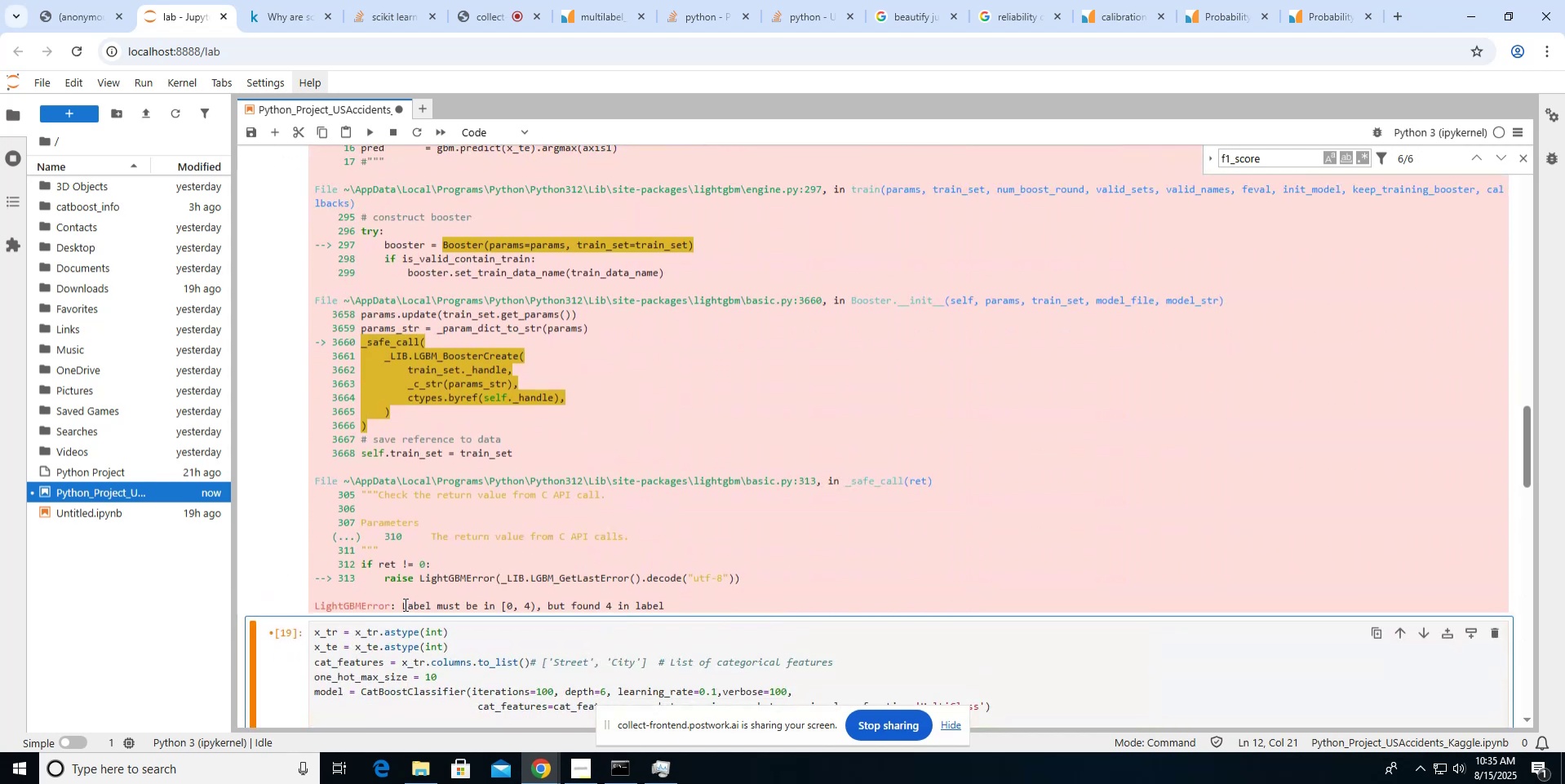 
left_click_drag(start_coordinate=[400, 604], to_coordinate=[664, 603])
 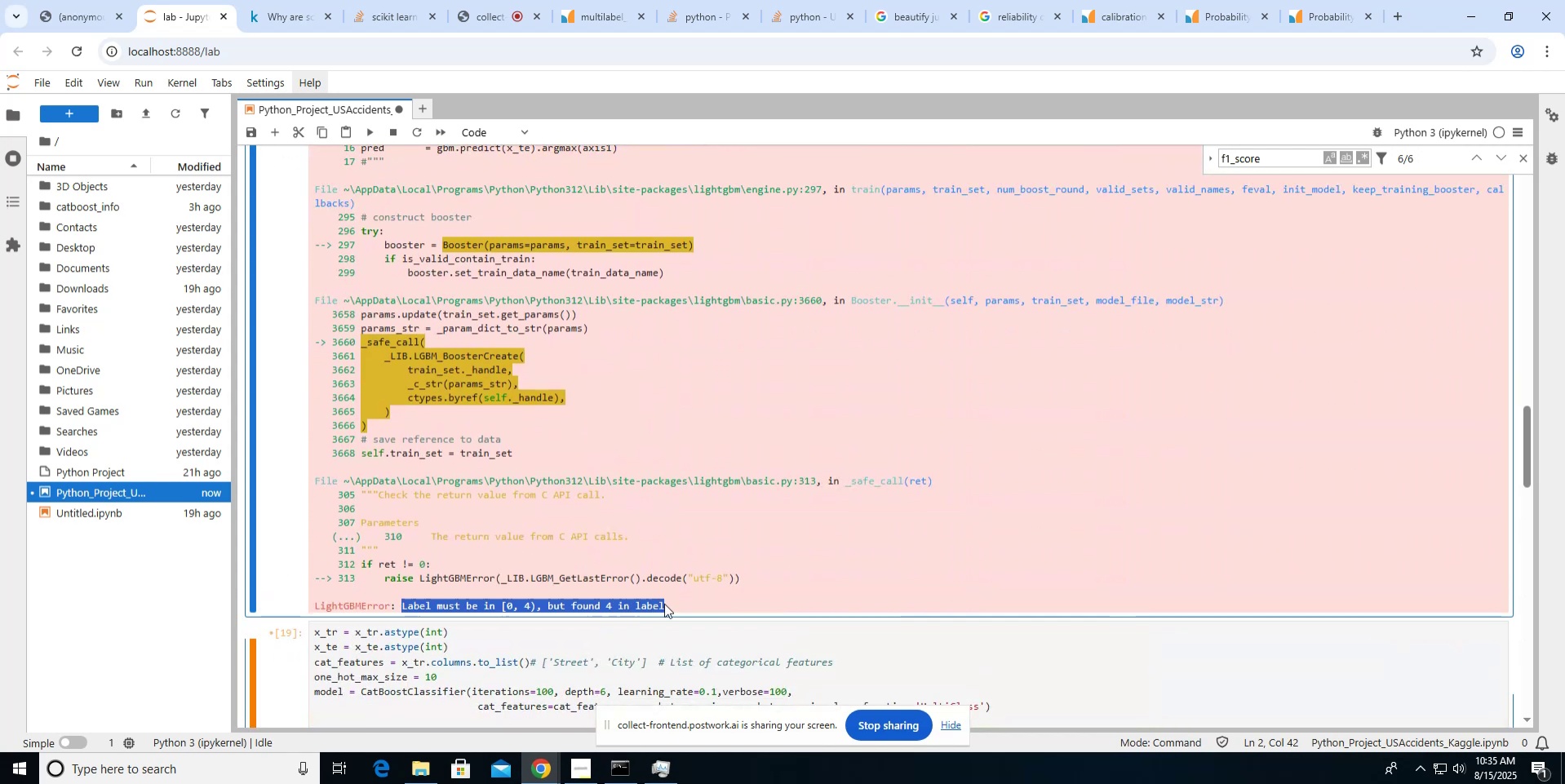 
hold_key(key=ControlLeft, duration=0.47)
 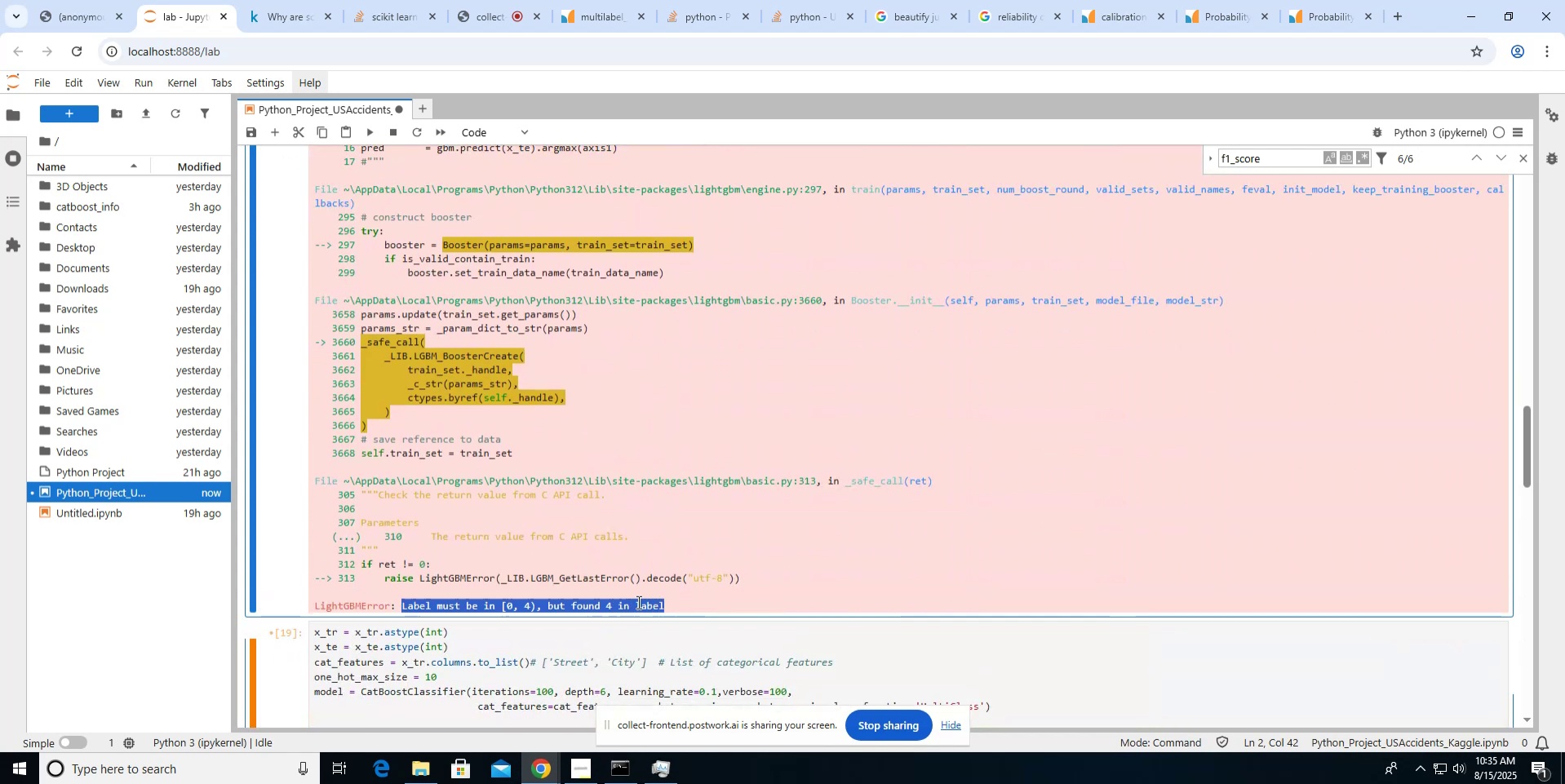 
key(Control+C)
 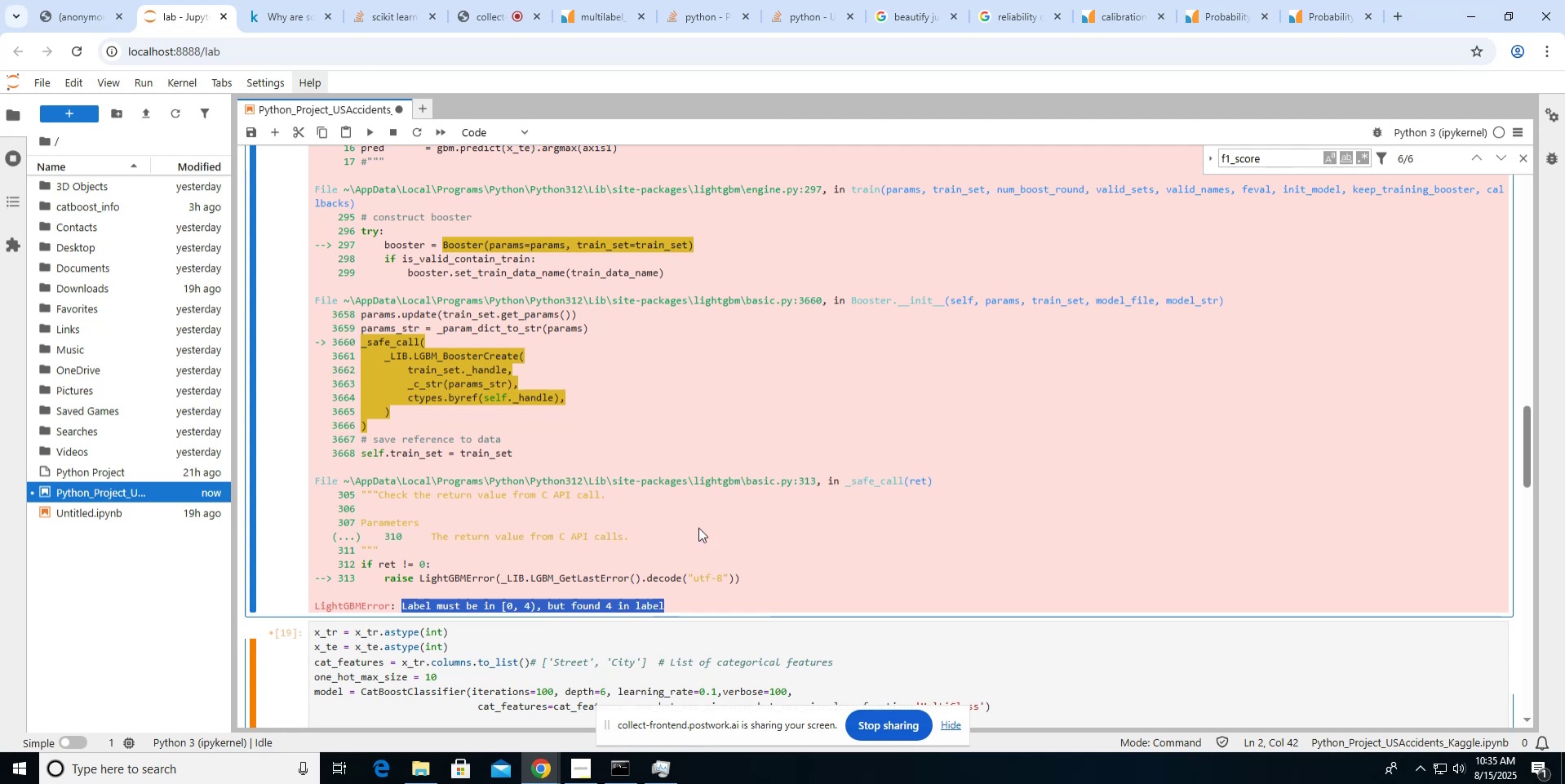 
hold_key(key=ControlLeft, duration=0.63)
 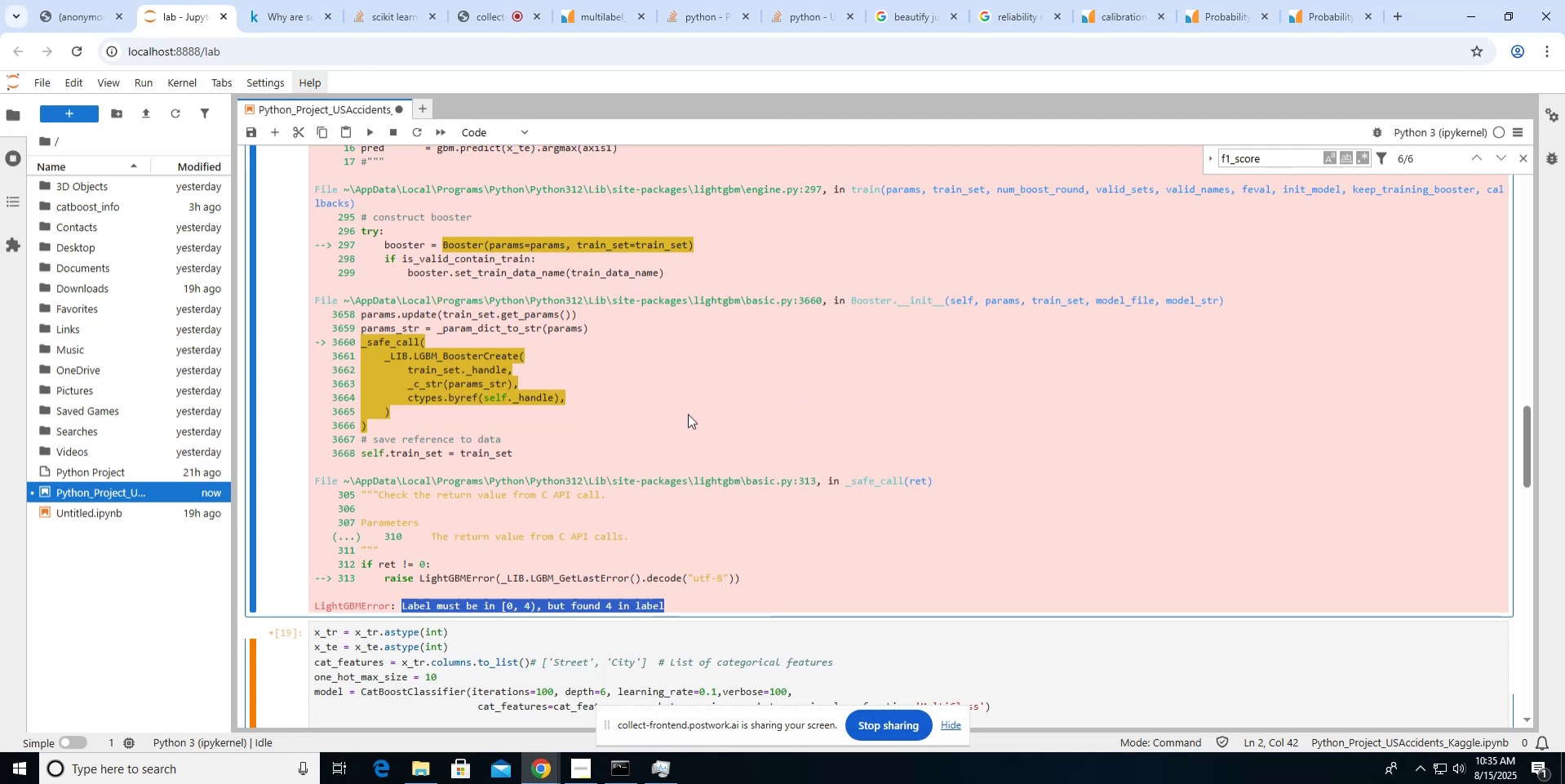 
scroll: coordinate [688, 414], scroll_direction: up, amount: 11.0
 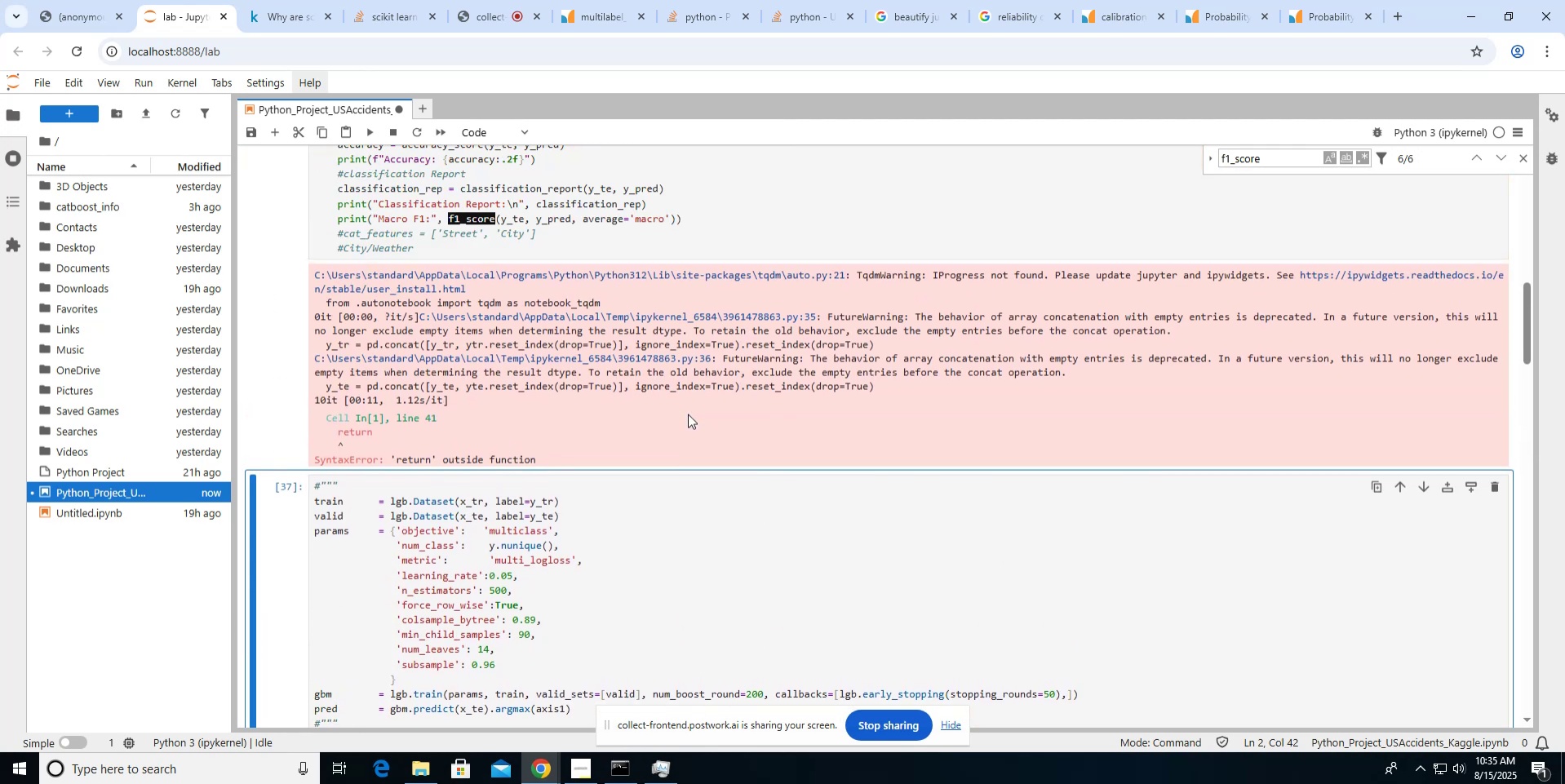 
key(Control+T)
 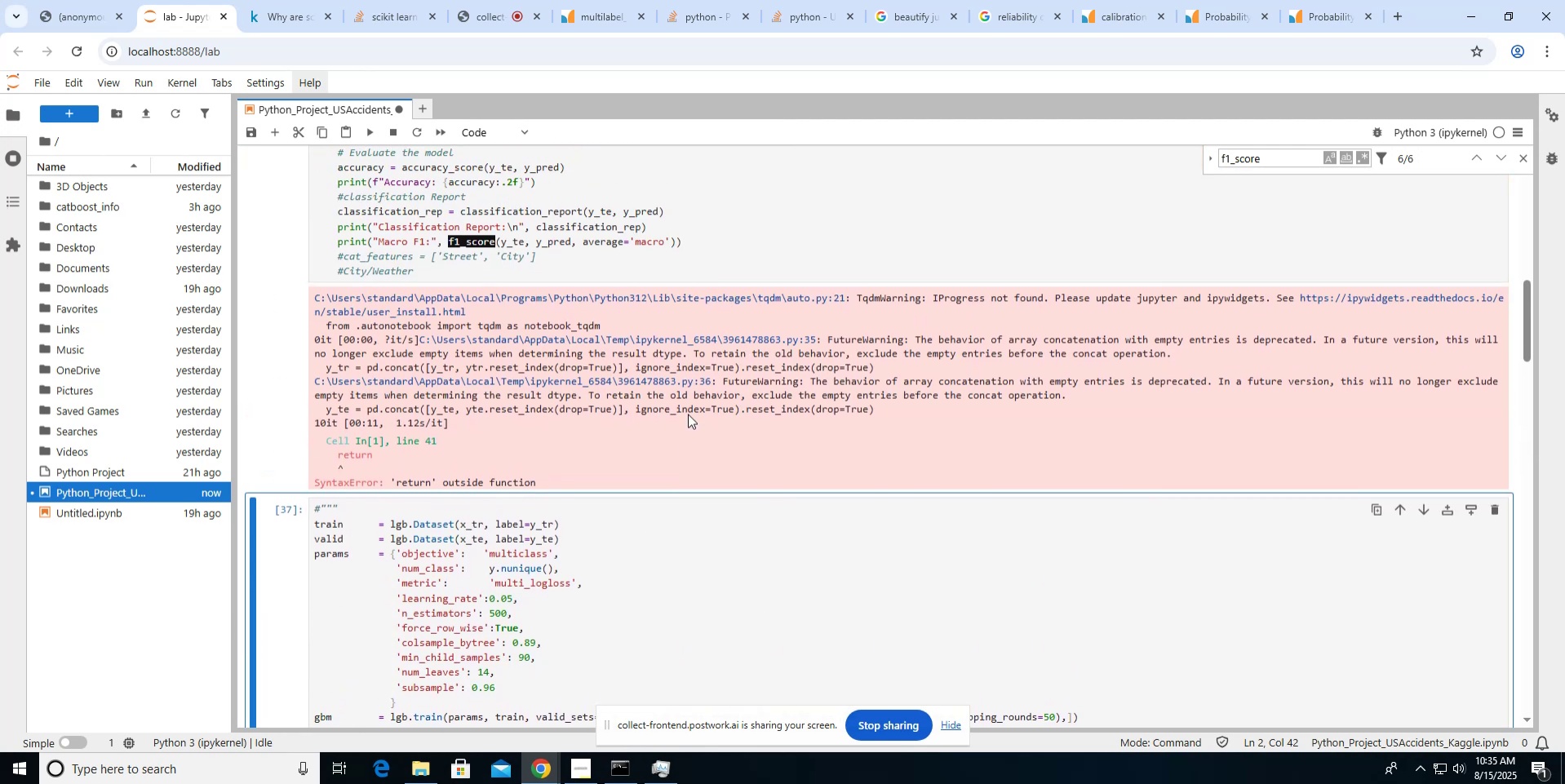 
key(Control+V)
 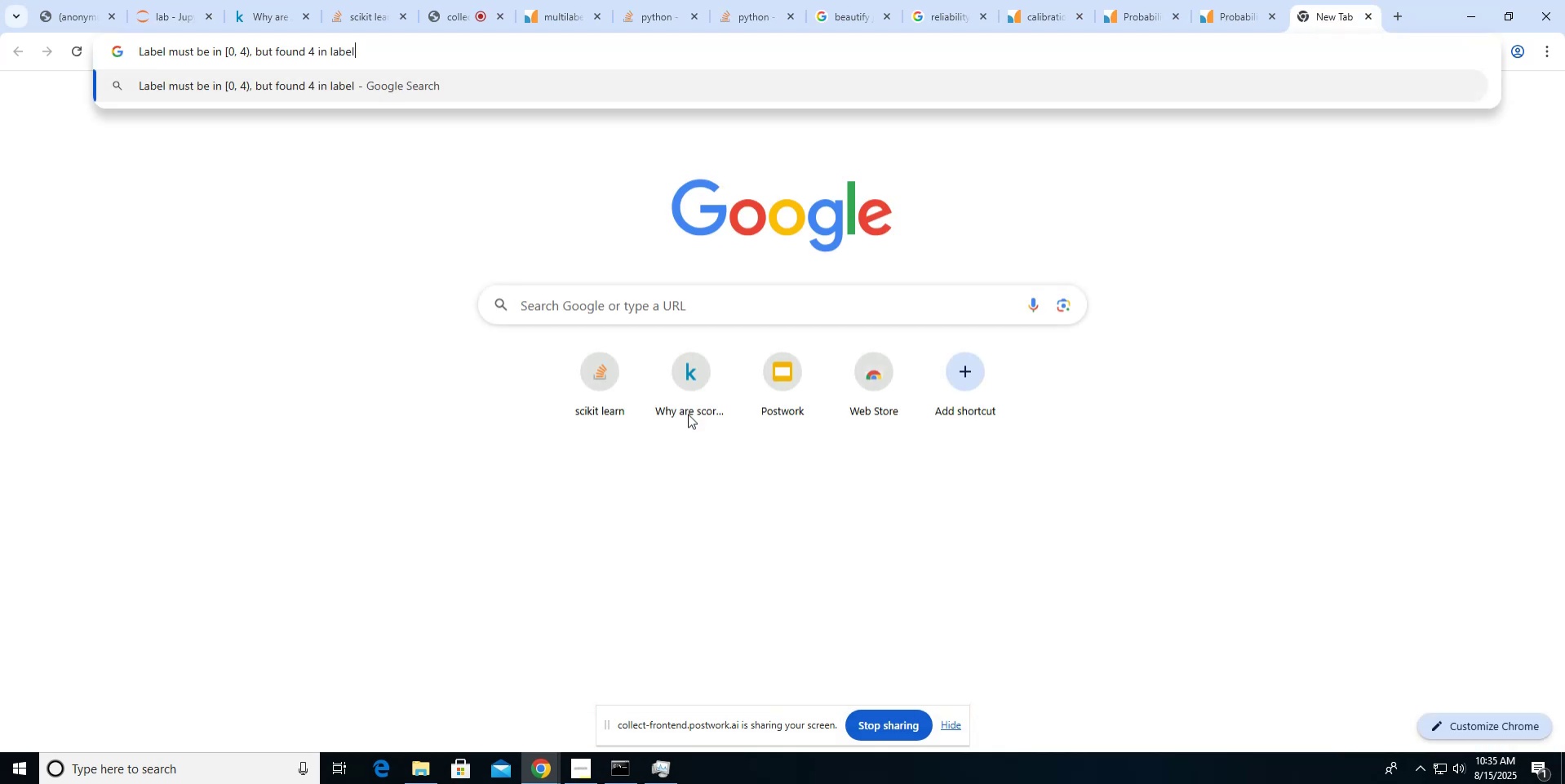 
type( lightb)
key(Backspace)
type(gm)
key(Backspace)
type(bm)
 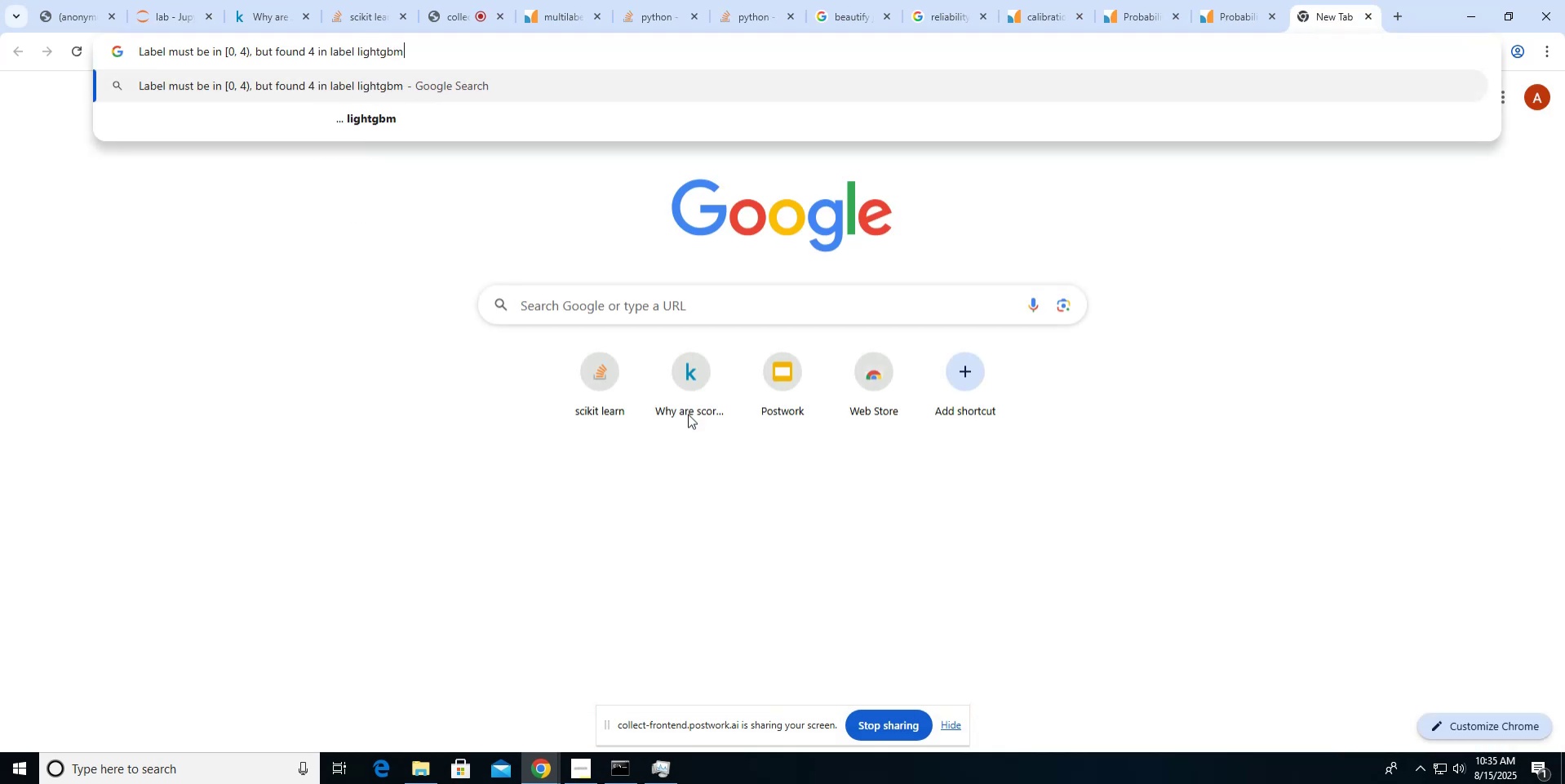 
key(Enter)
 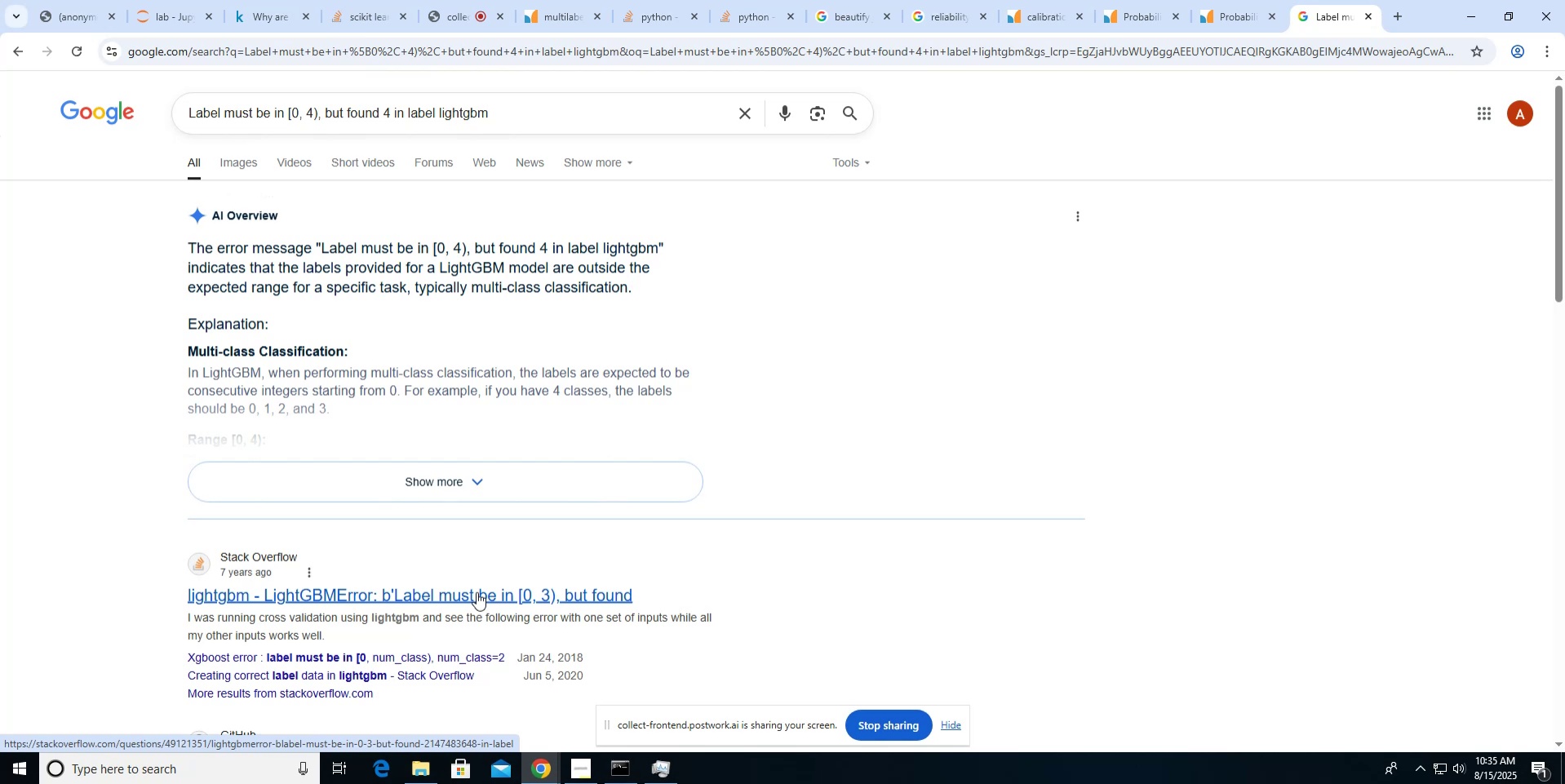 
wait(8.6)
 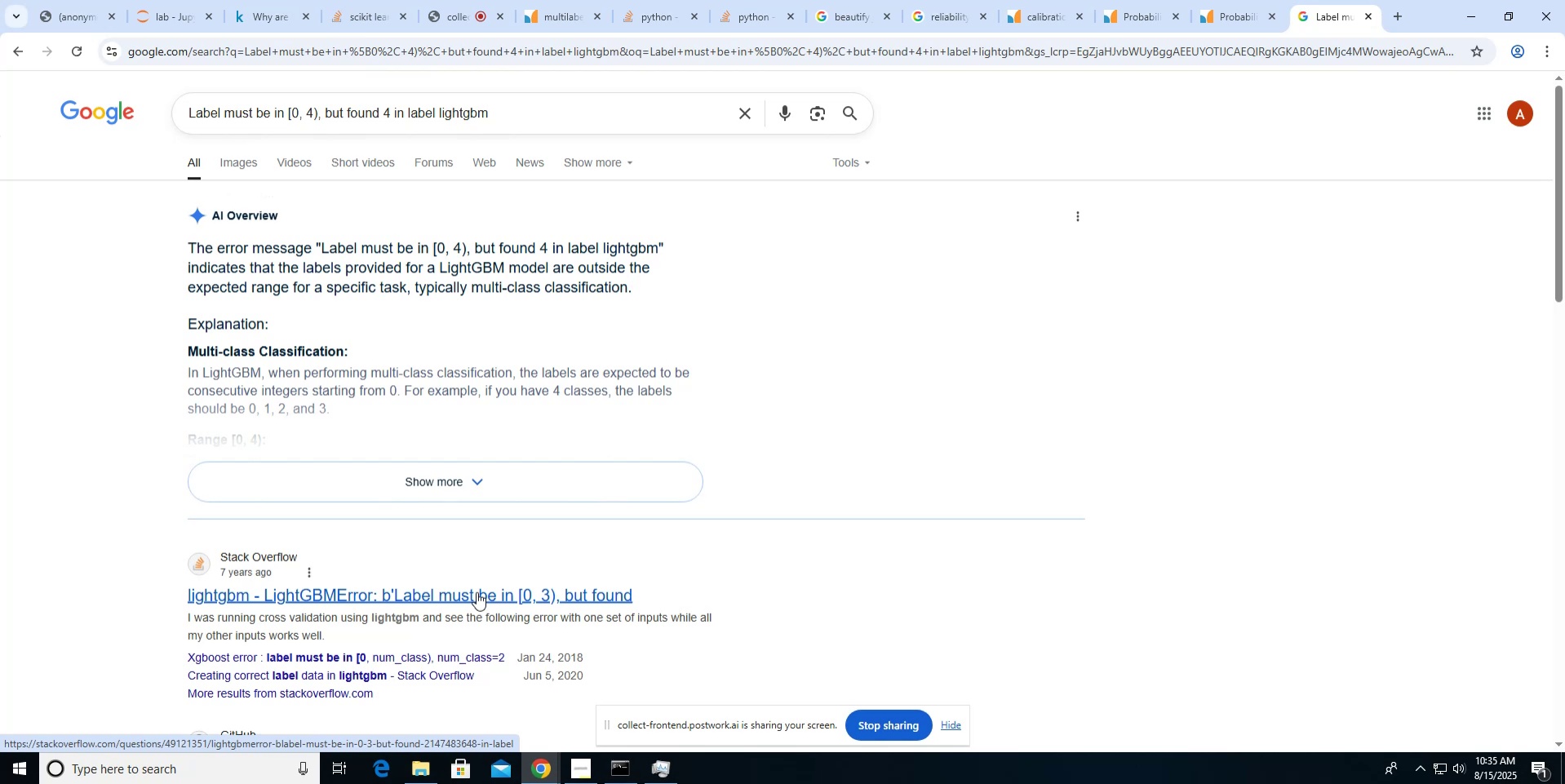 
hold_key(key=ControlLeft, duration=0.37)
 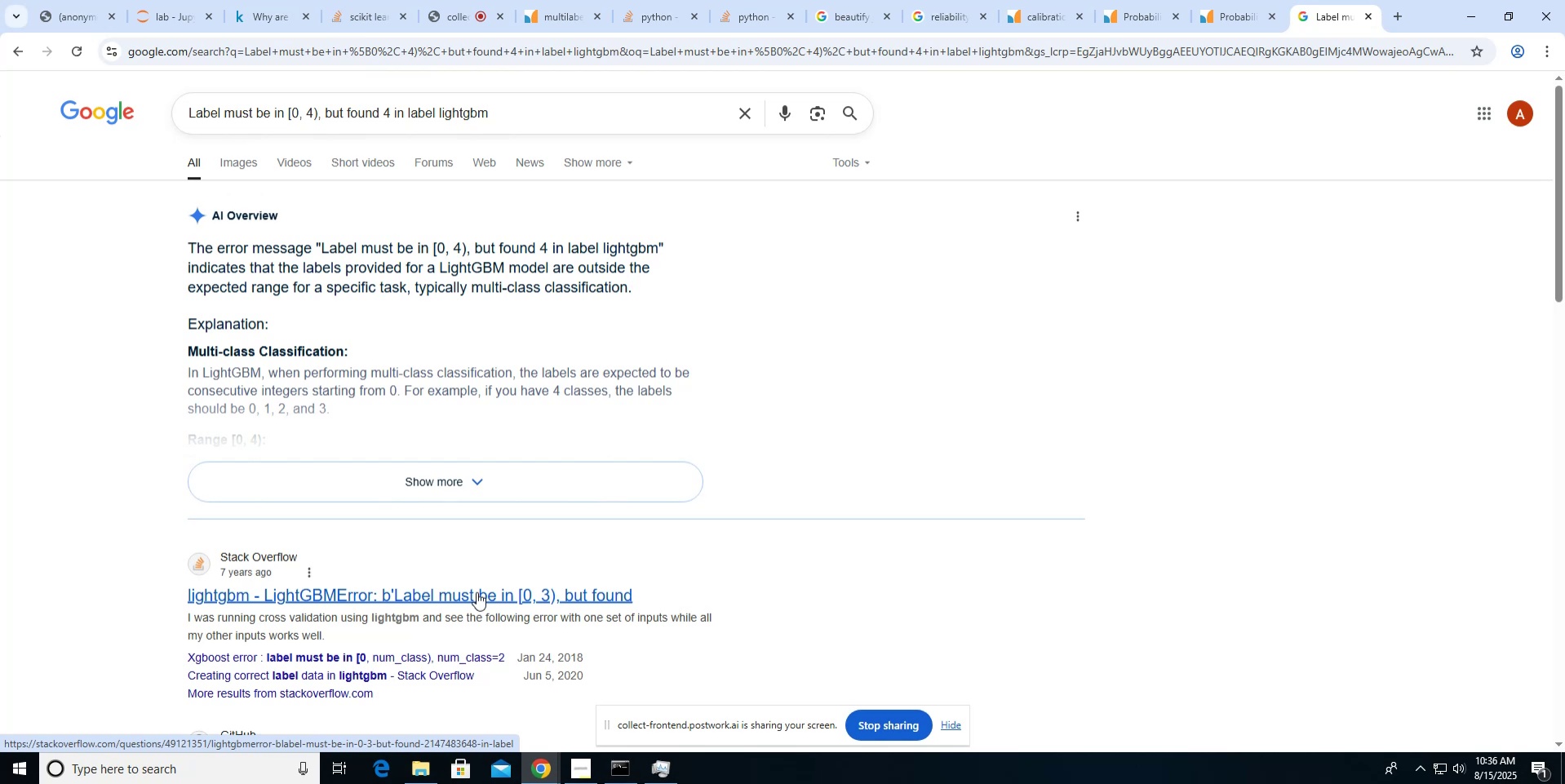 
key(Control+W)
 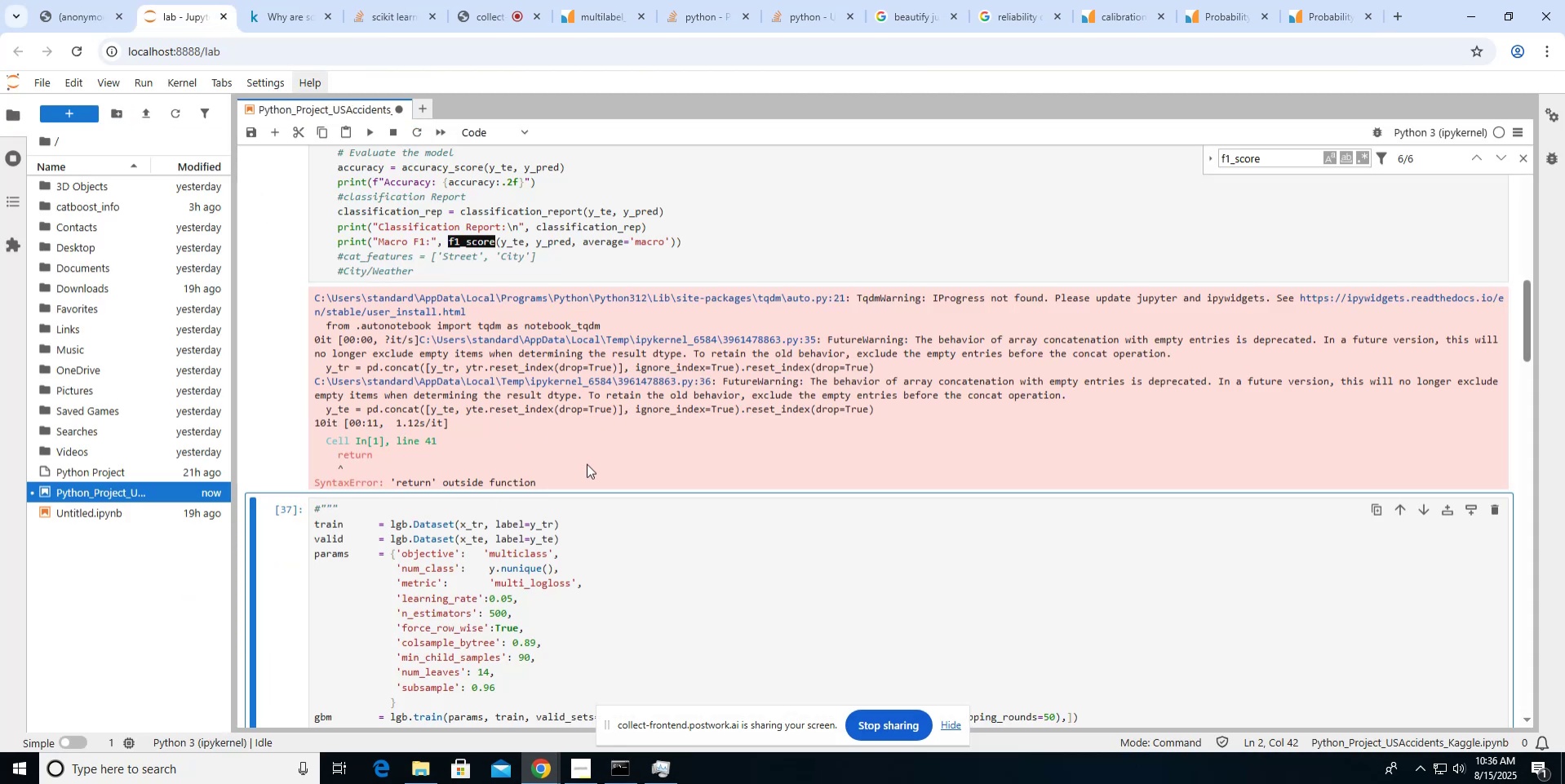 
scroll: coordinate [563, 501], scroll_direction: down, amount: 3.0
 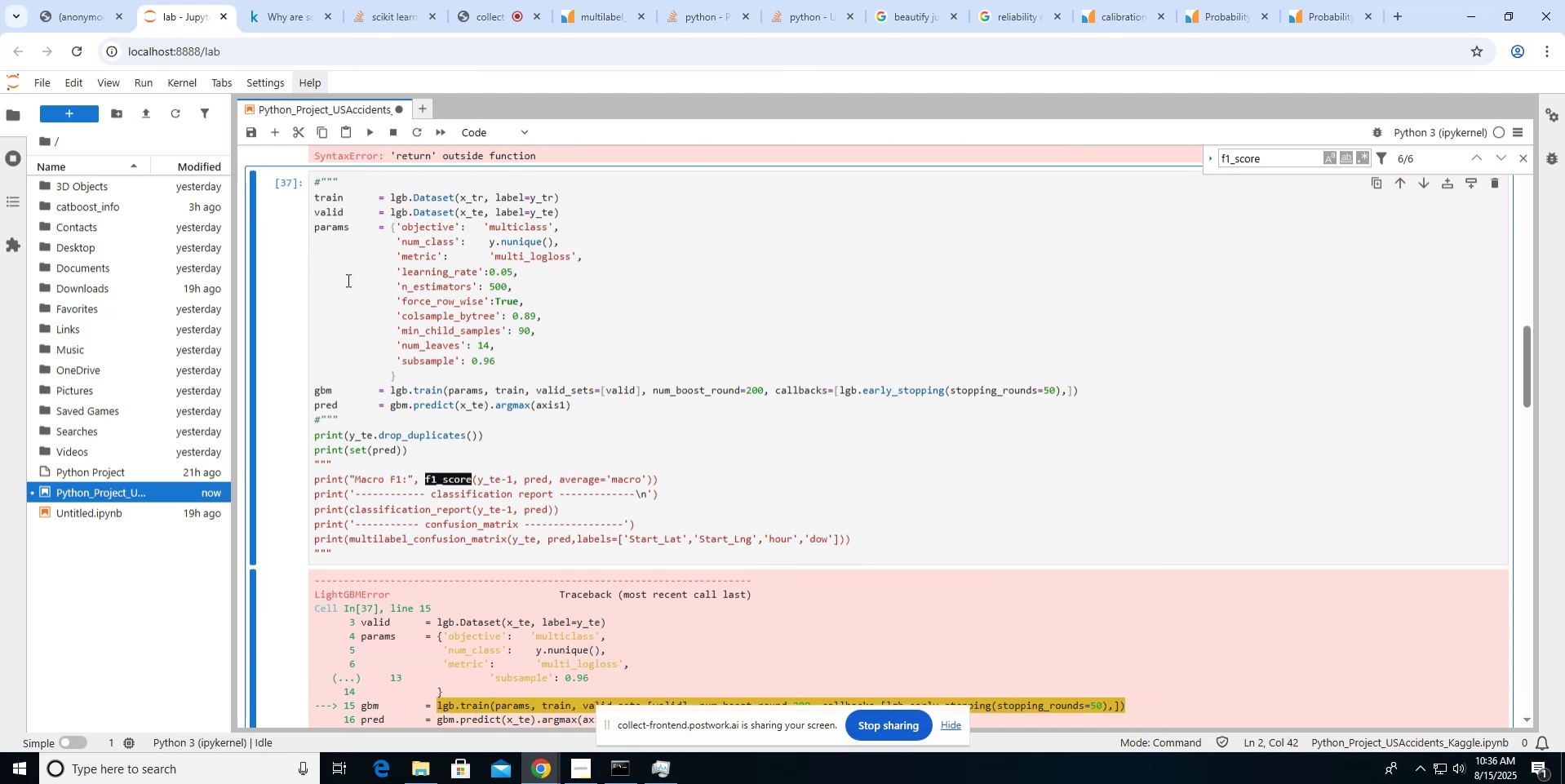 
wait(5.88)
 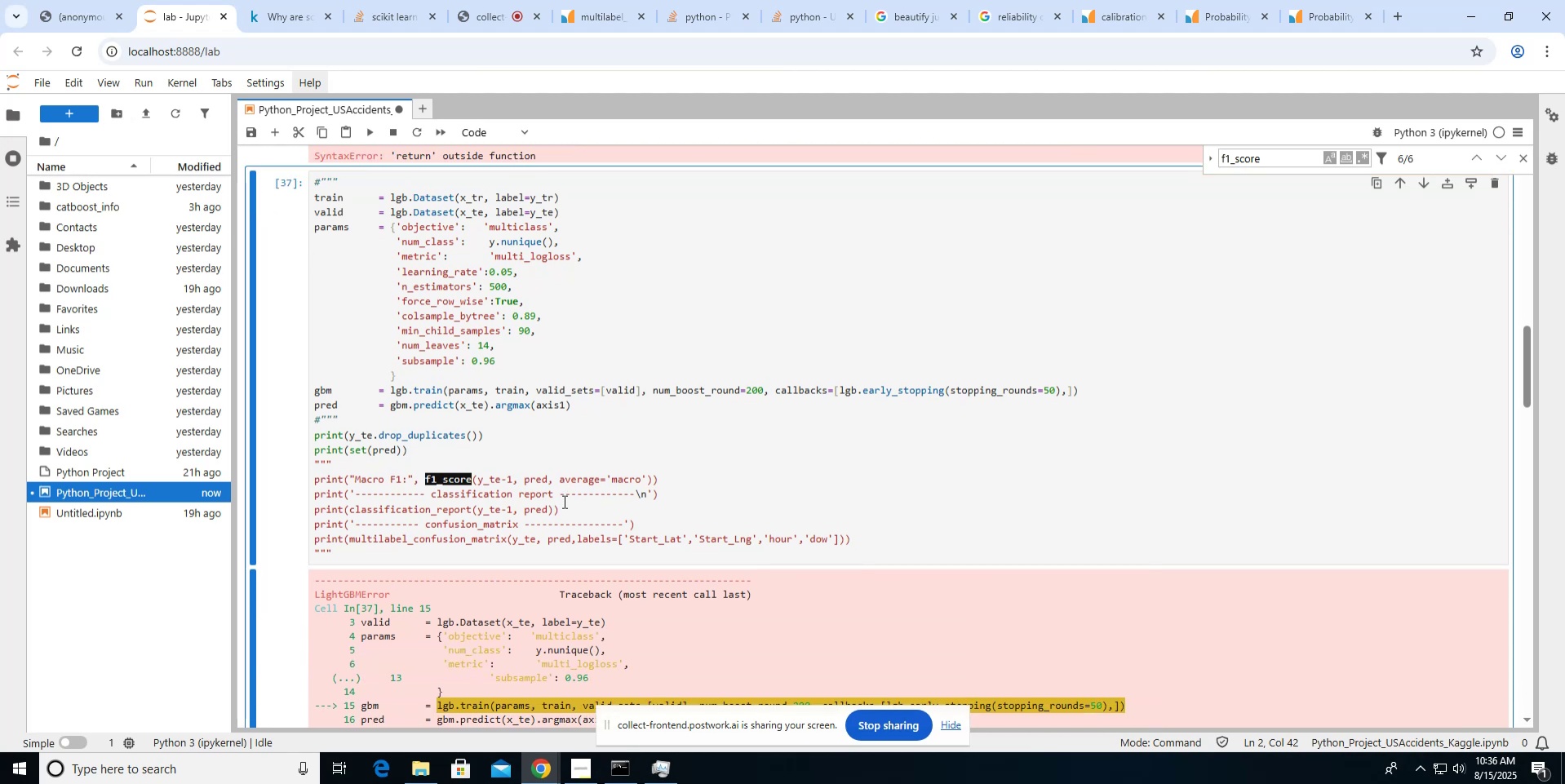 
left_click([320, 185])
 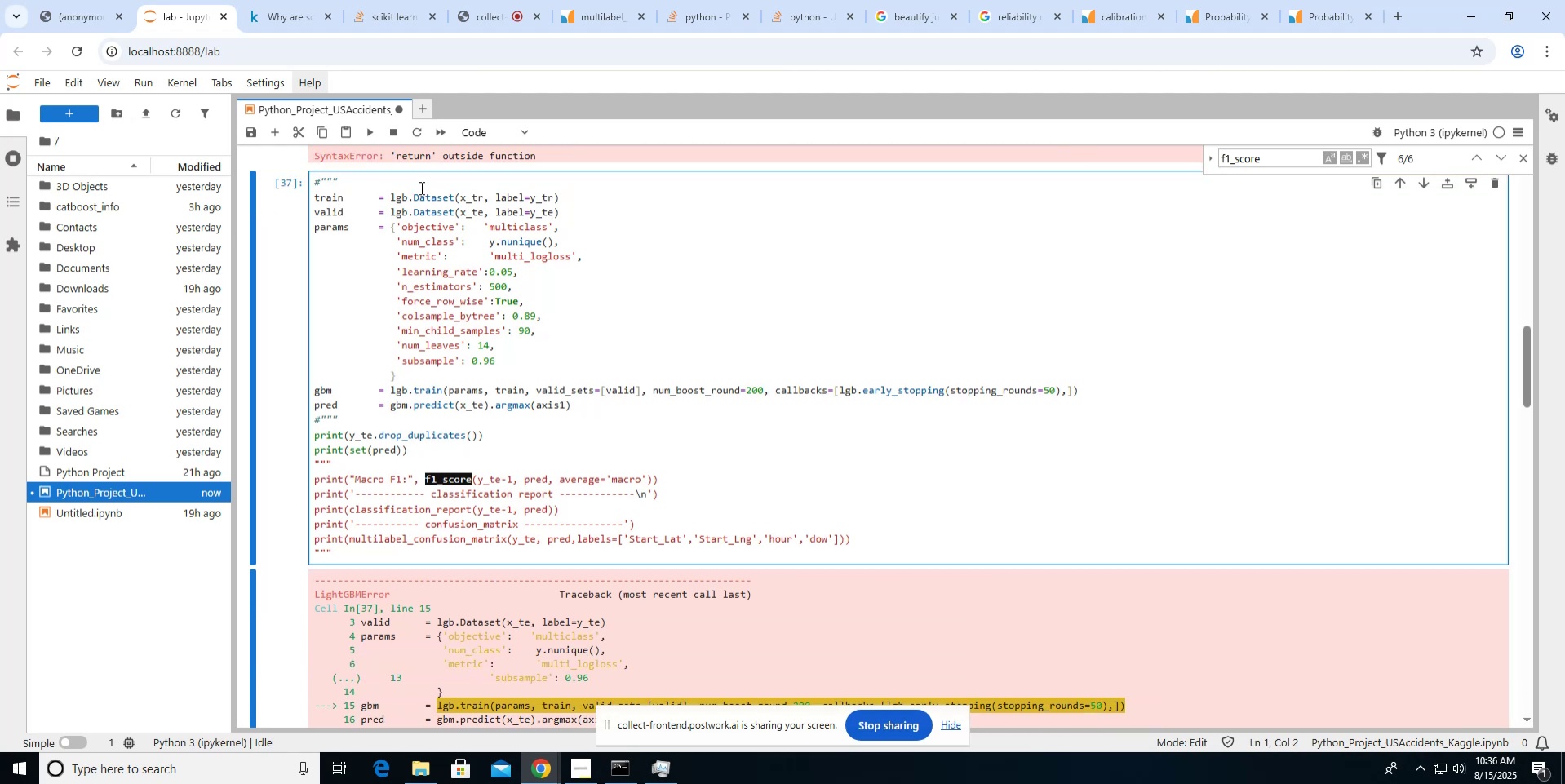 
key(Backspace)
 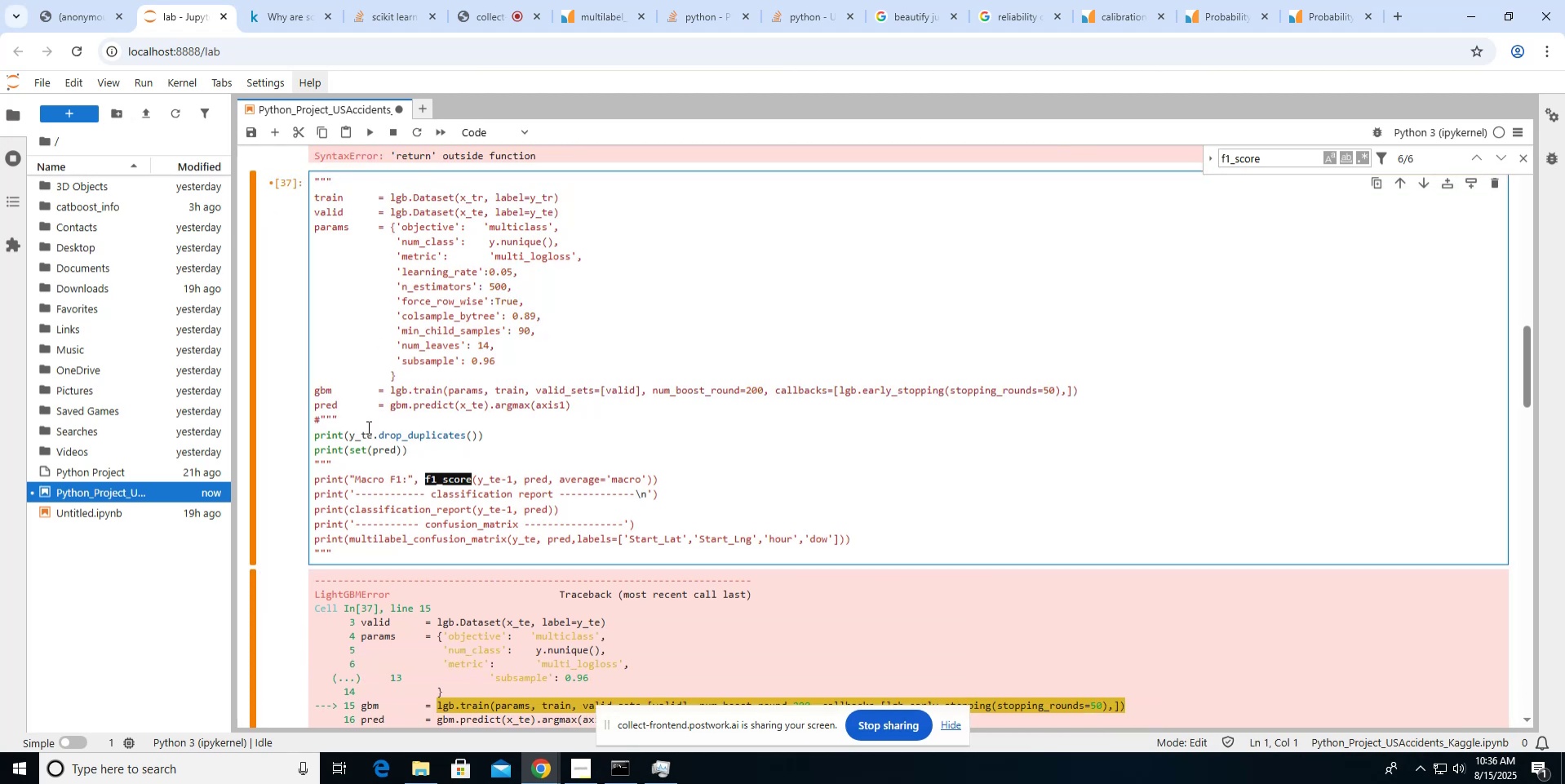 
left_click([368, 422])
 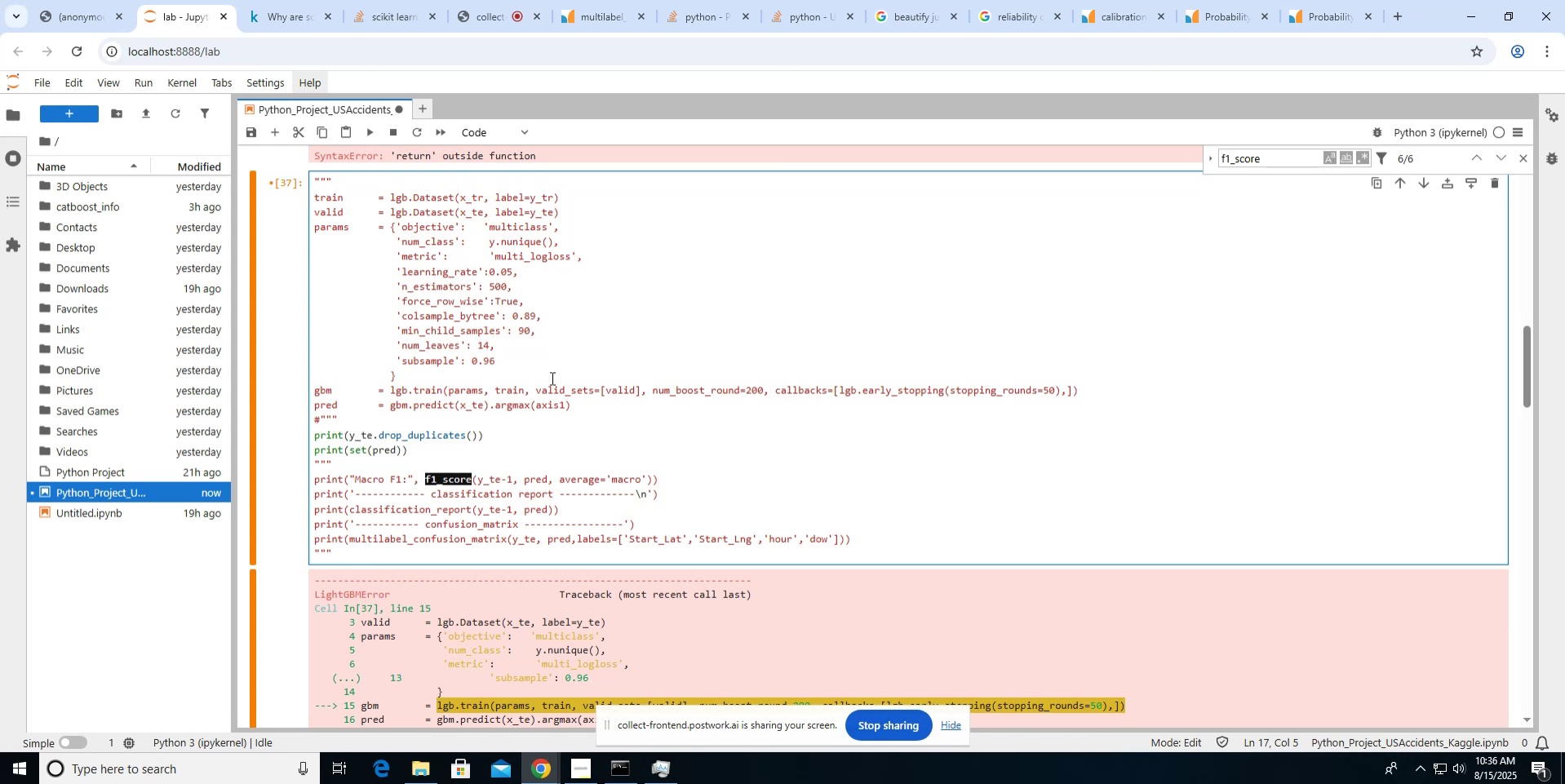 
key(Enter)
 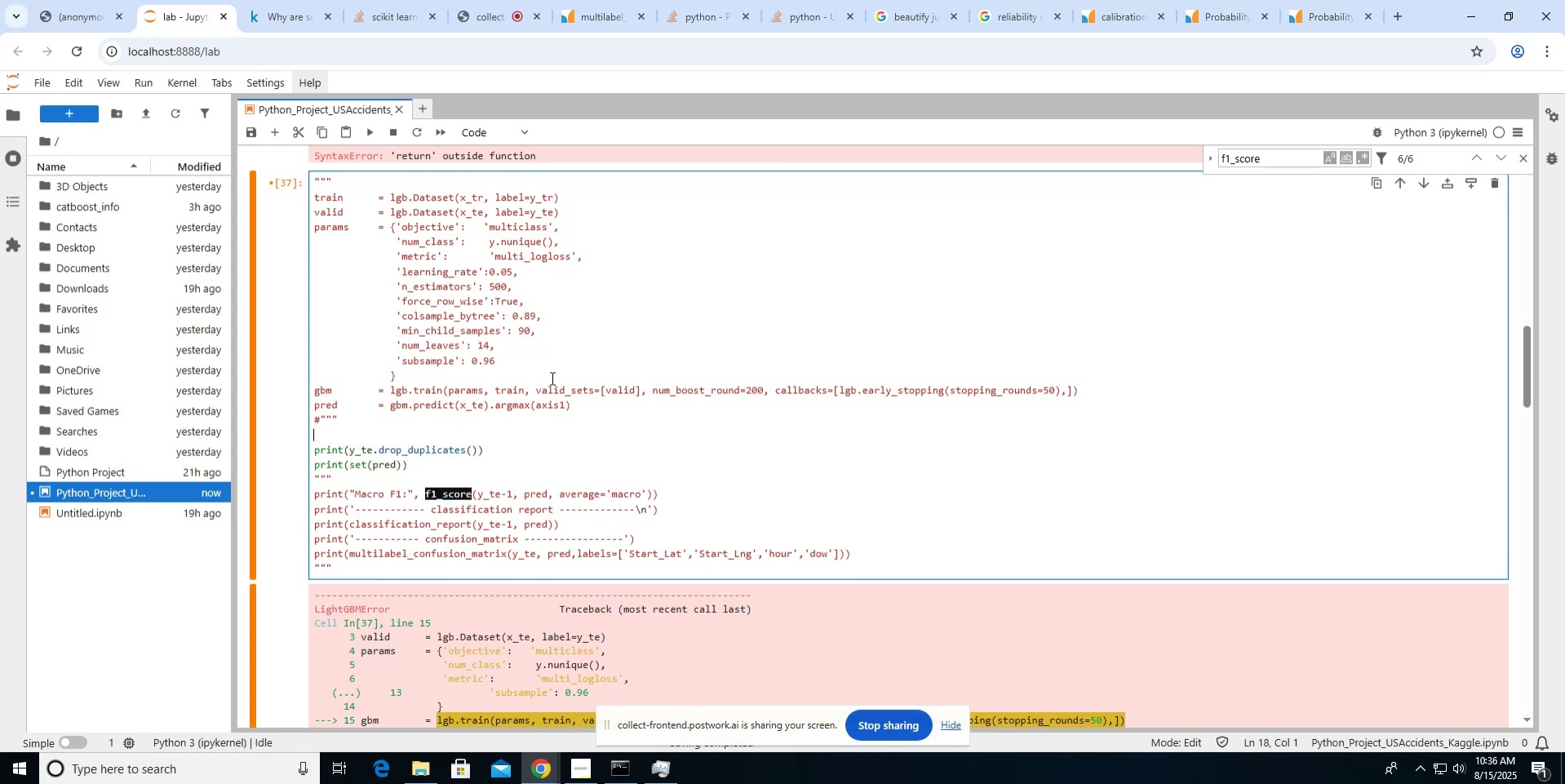 
type(print(t)
key(Backspace)
type(y_tr.drop_duplicates()))
 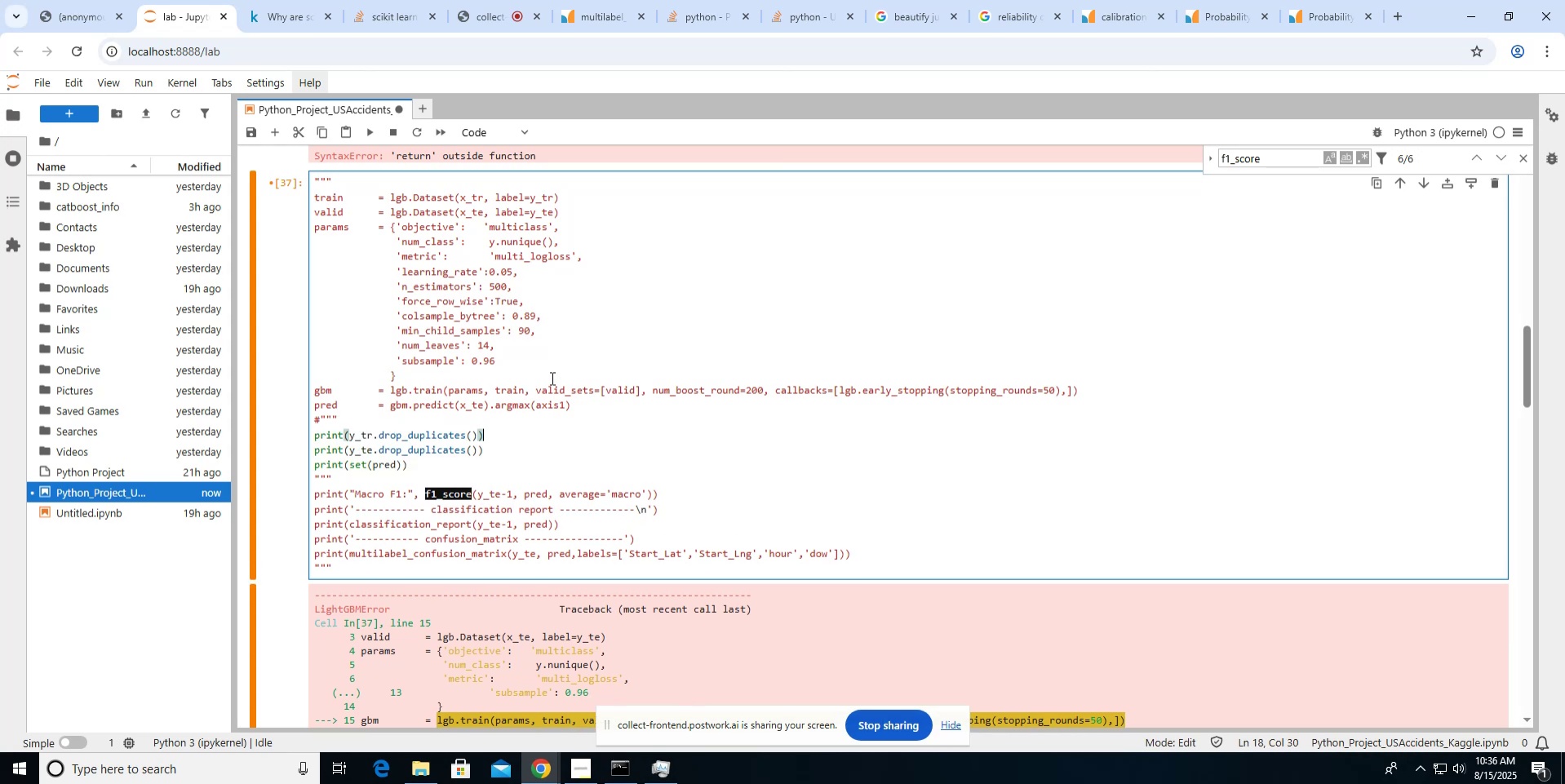 
left_click([391, 136])
 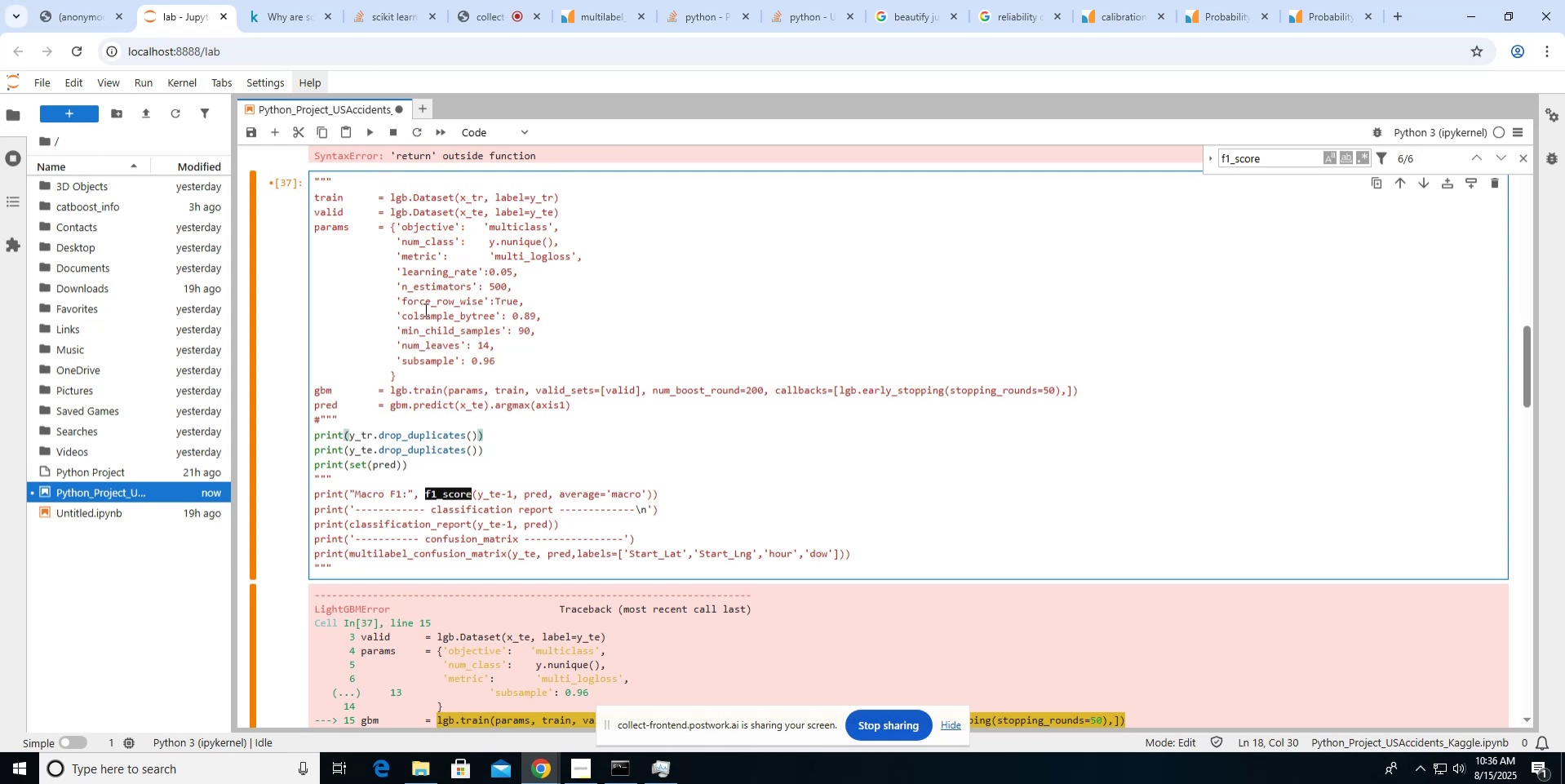 
left_click([362, 228])
 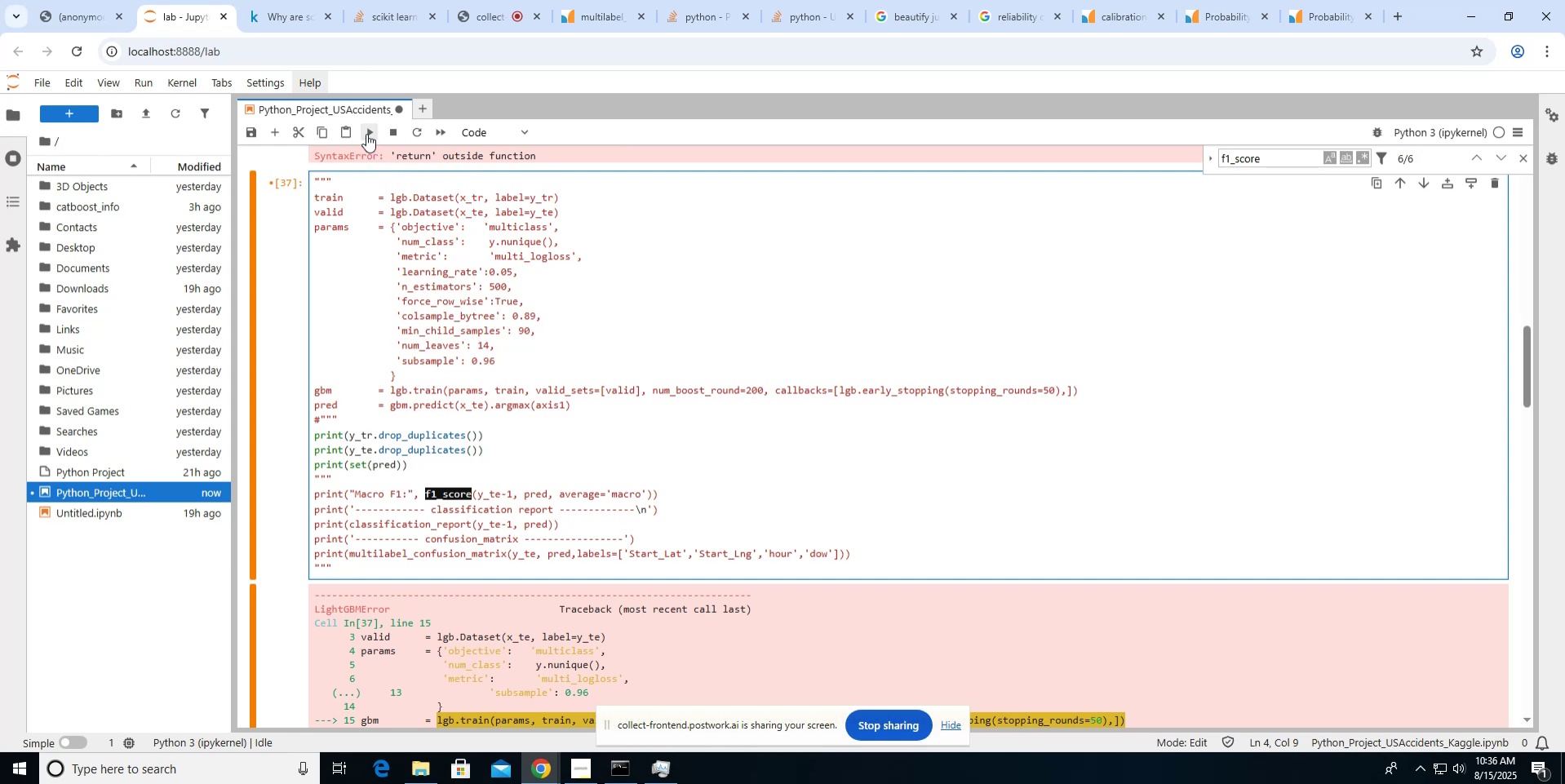 
left_click([366, 134])
 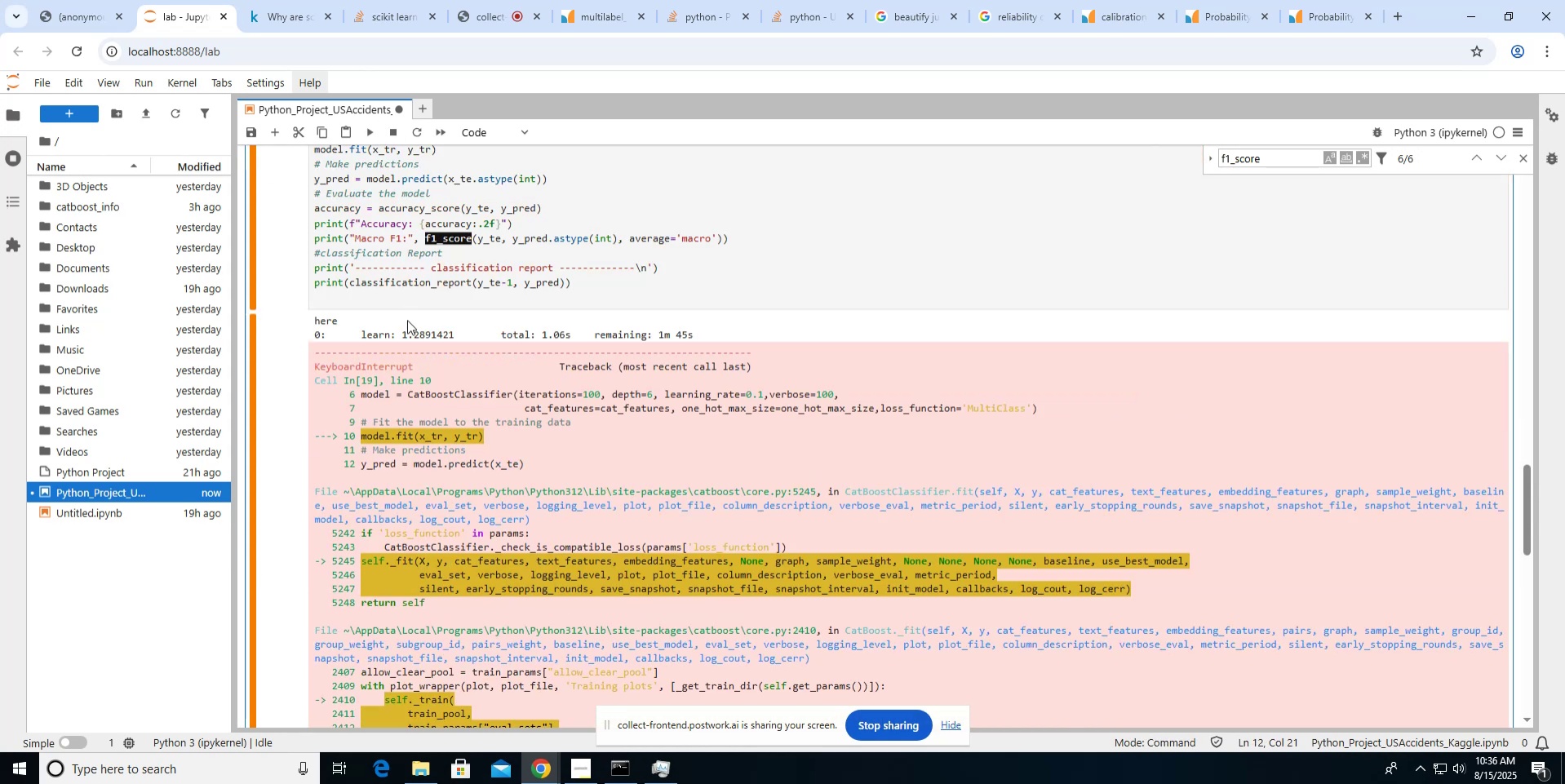 
scroll: coordinate [407, 320], scroll_direction: up, amount: 9.0
 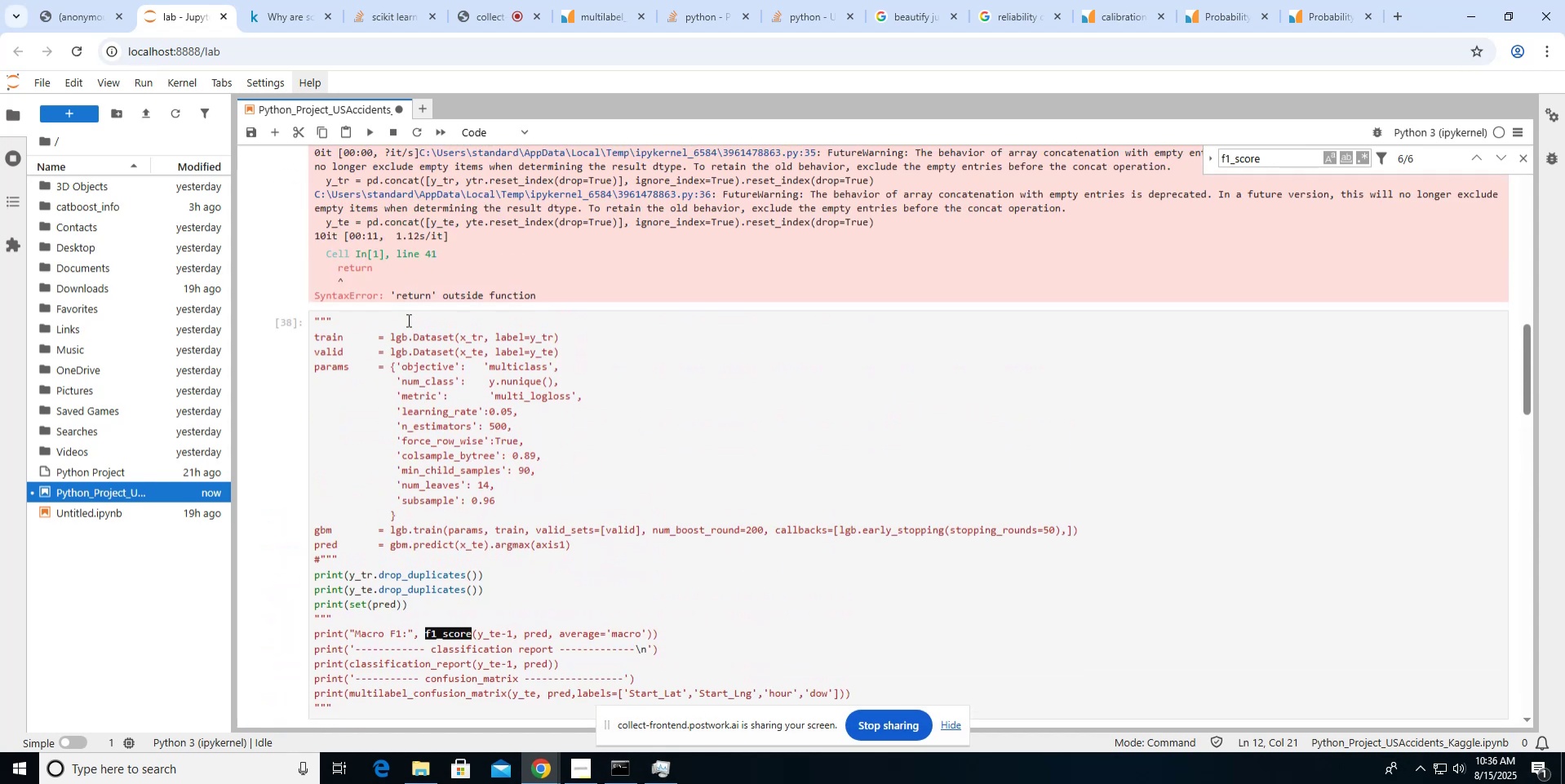 
scroll: coordinate [407, 320], scroll_direction: down, amount: 1.0
 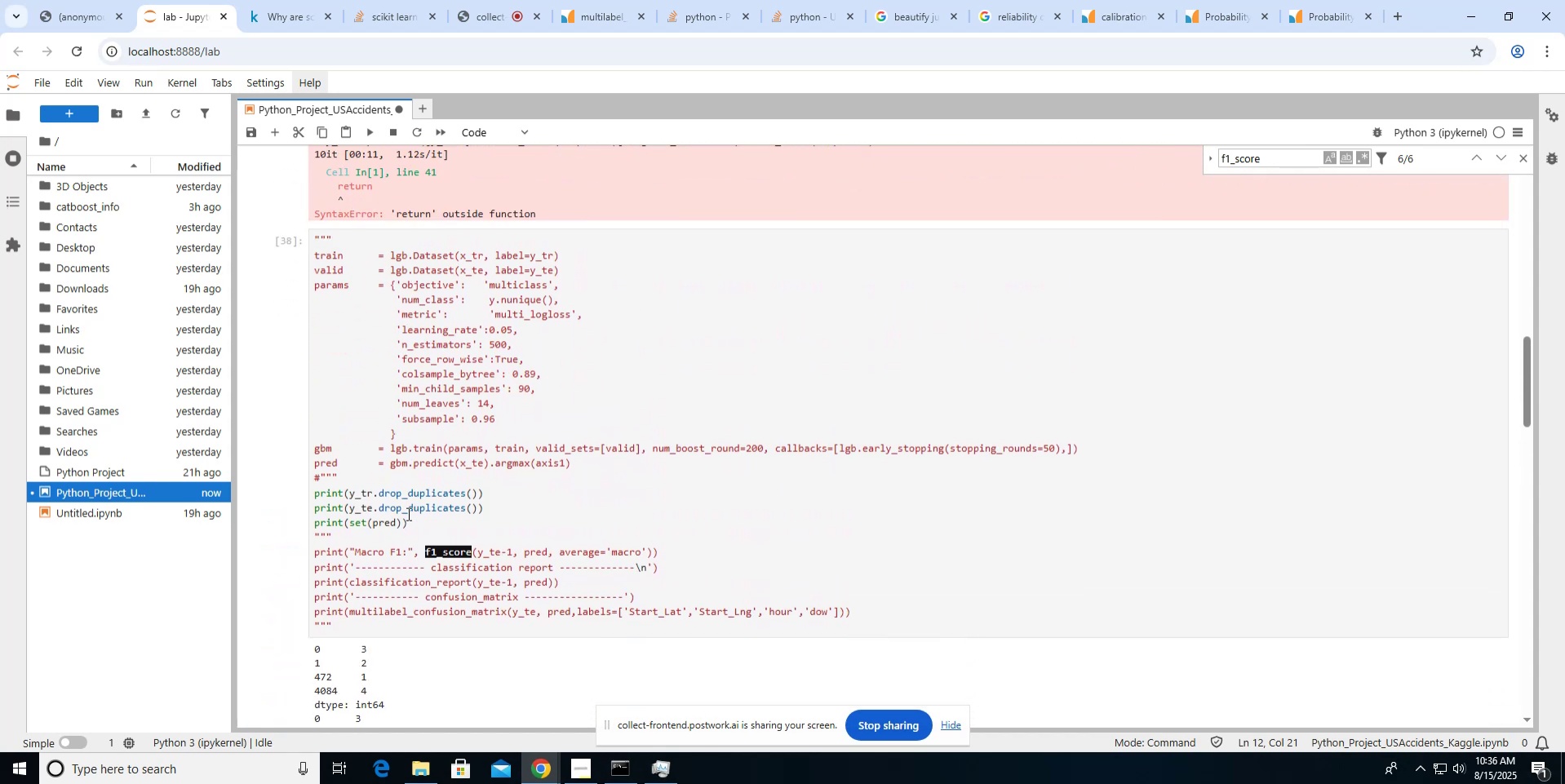 
left_click([407, 518])
 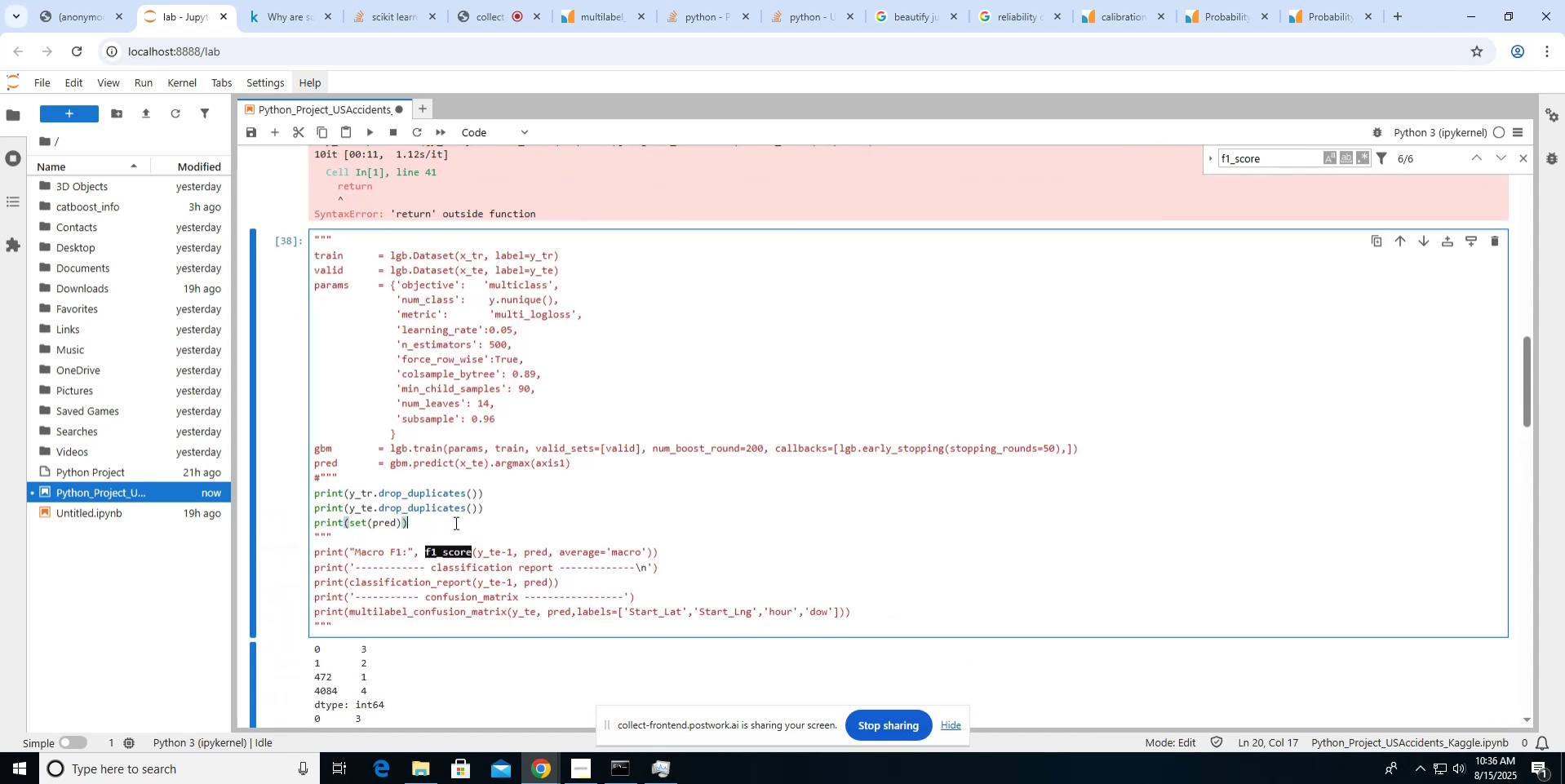 
key(ArrowRight)
 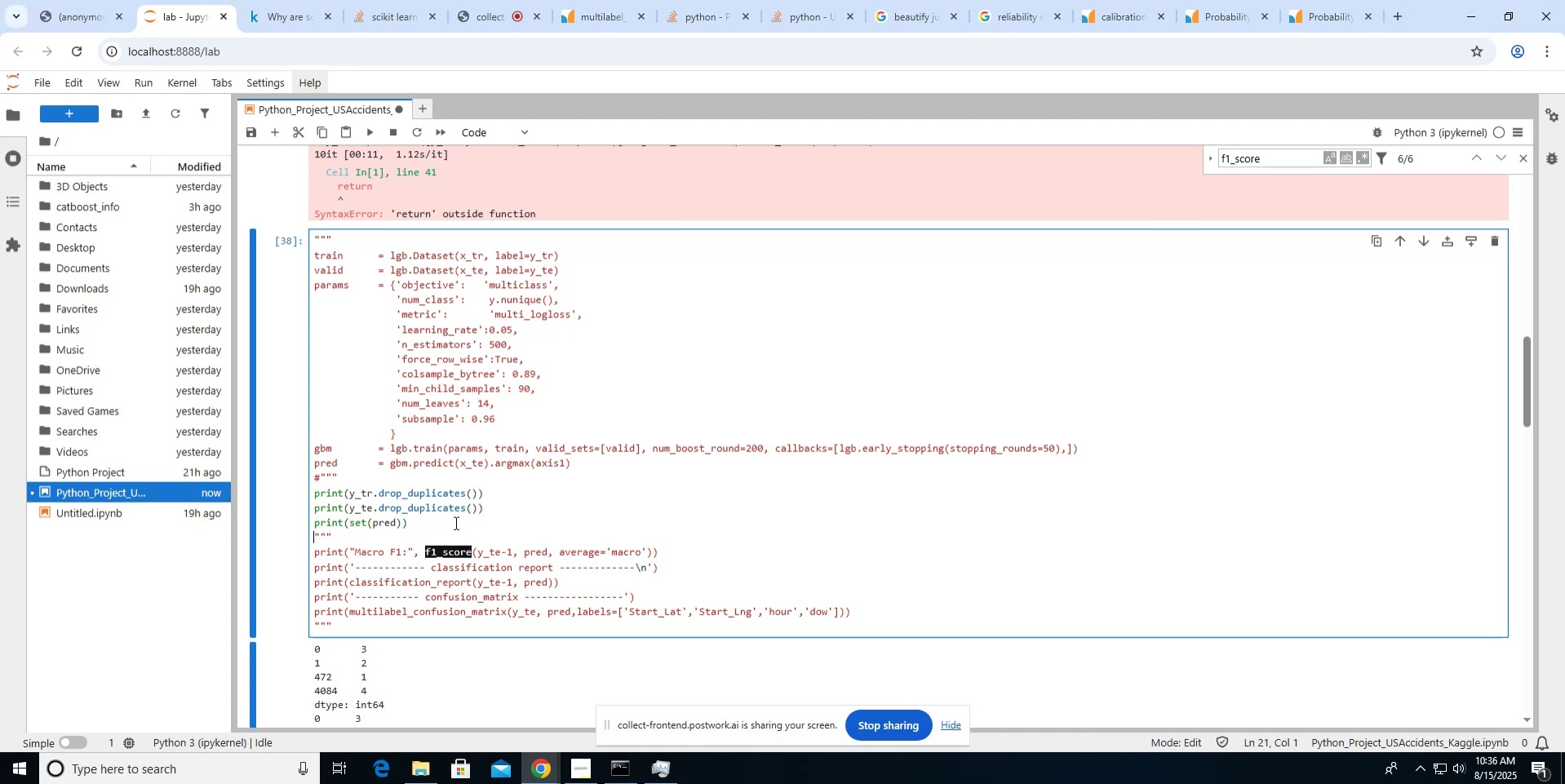 
key(Shift+ArrowUp)
 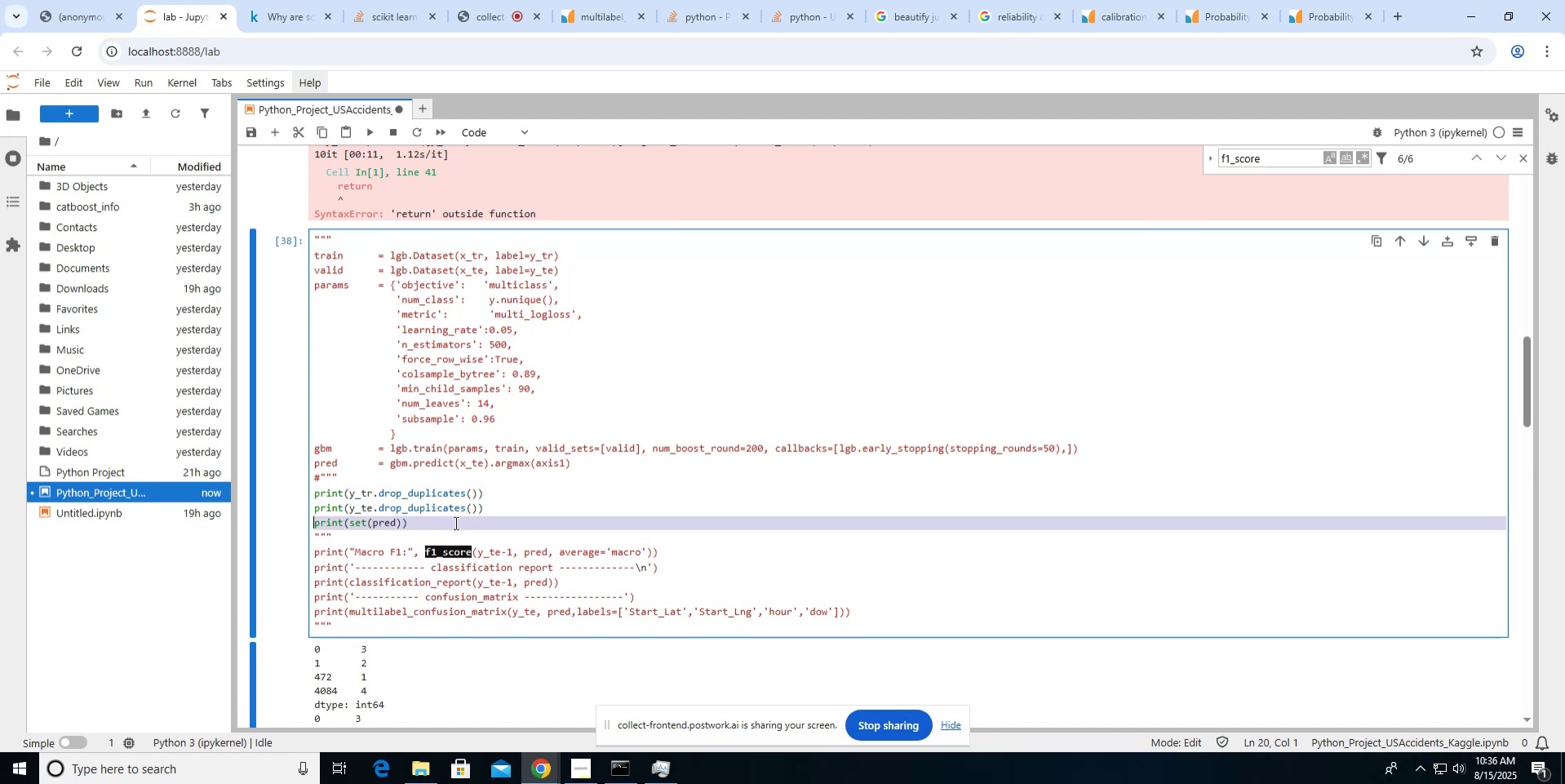 
key(Shift+ArrowUp)
 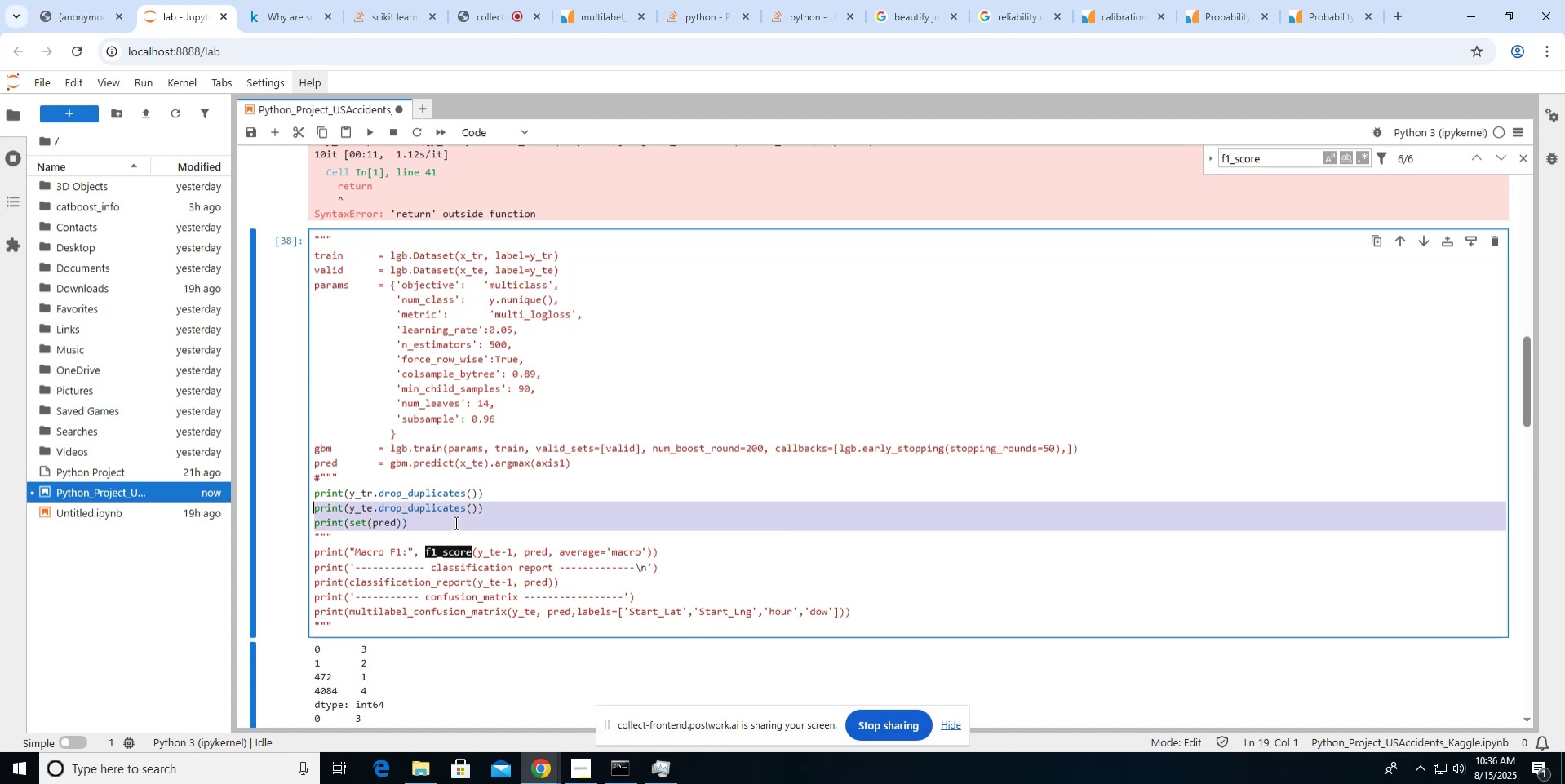 
key(Shift+ArrowUp)
 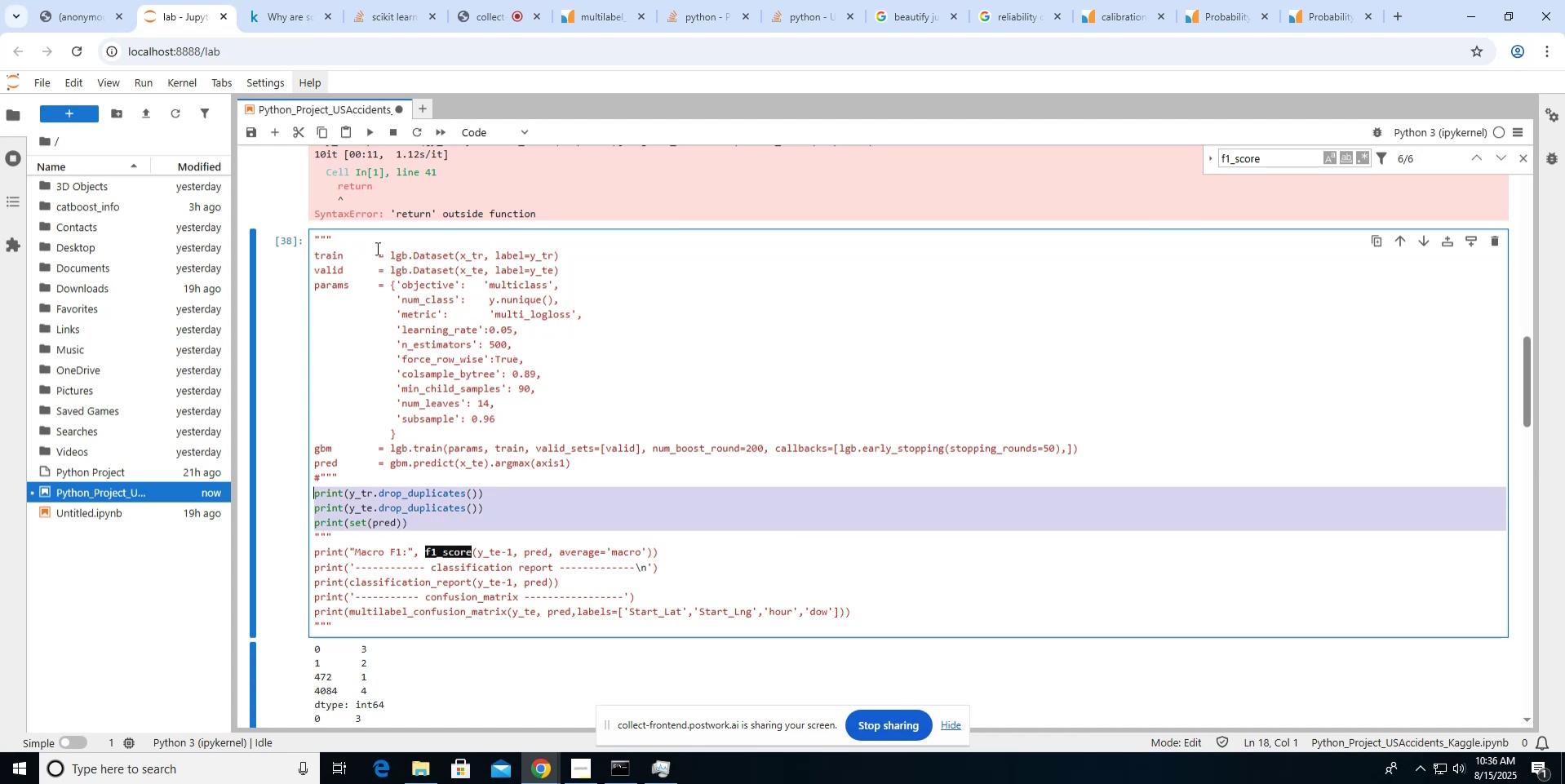 
scroll: coordinate [397, 302], scroll_direction: up, amount: 12.0
 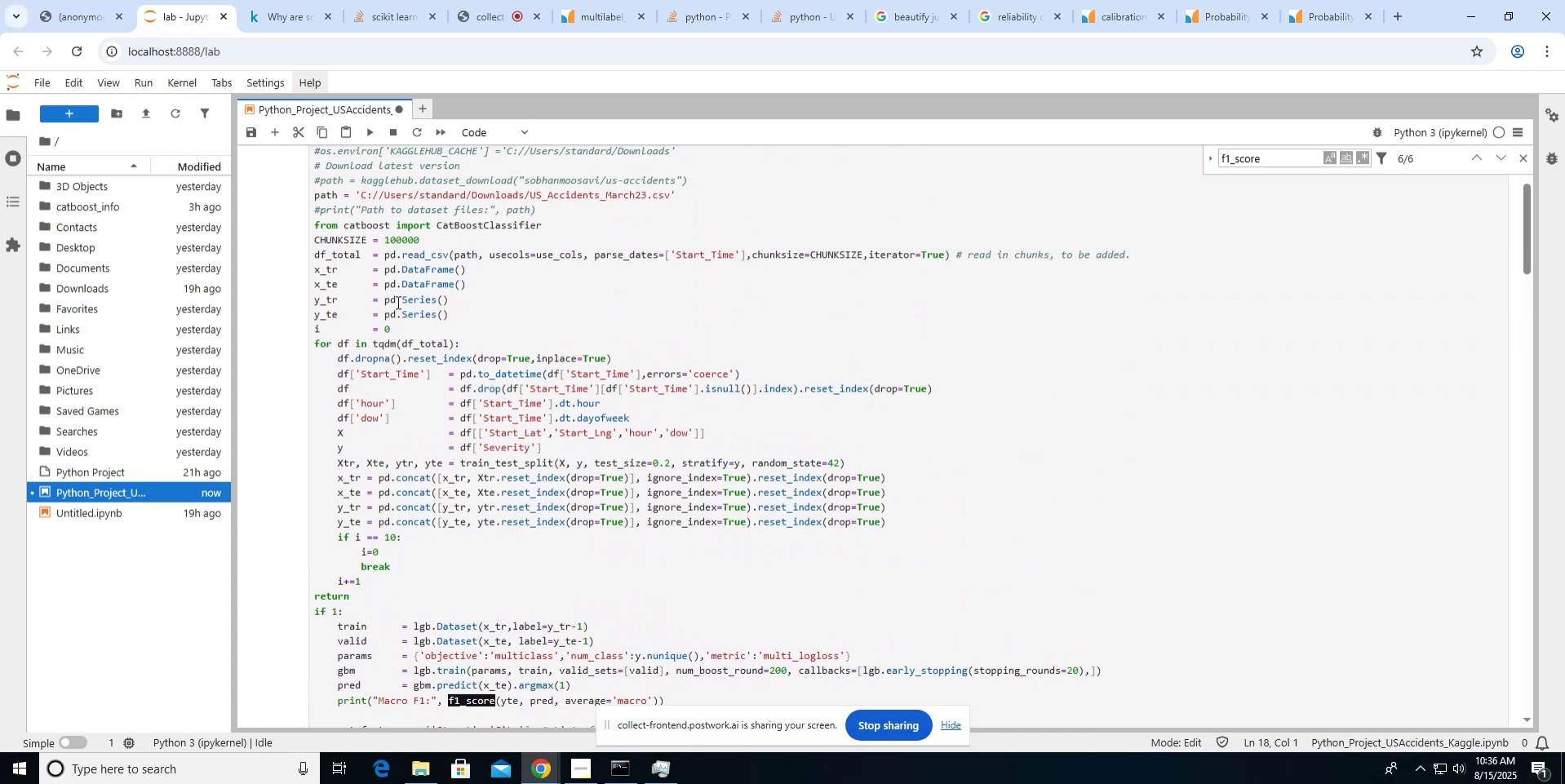 
scroll: coordinate [397, 302], scroll_direction: down, amount: 2.0
 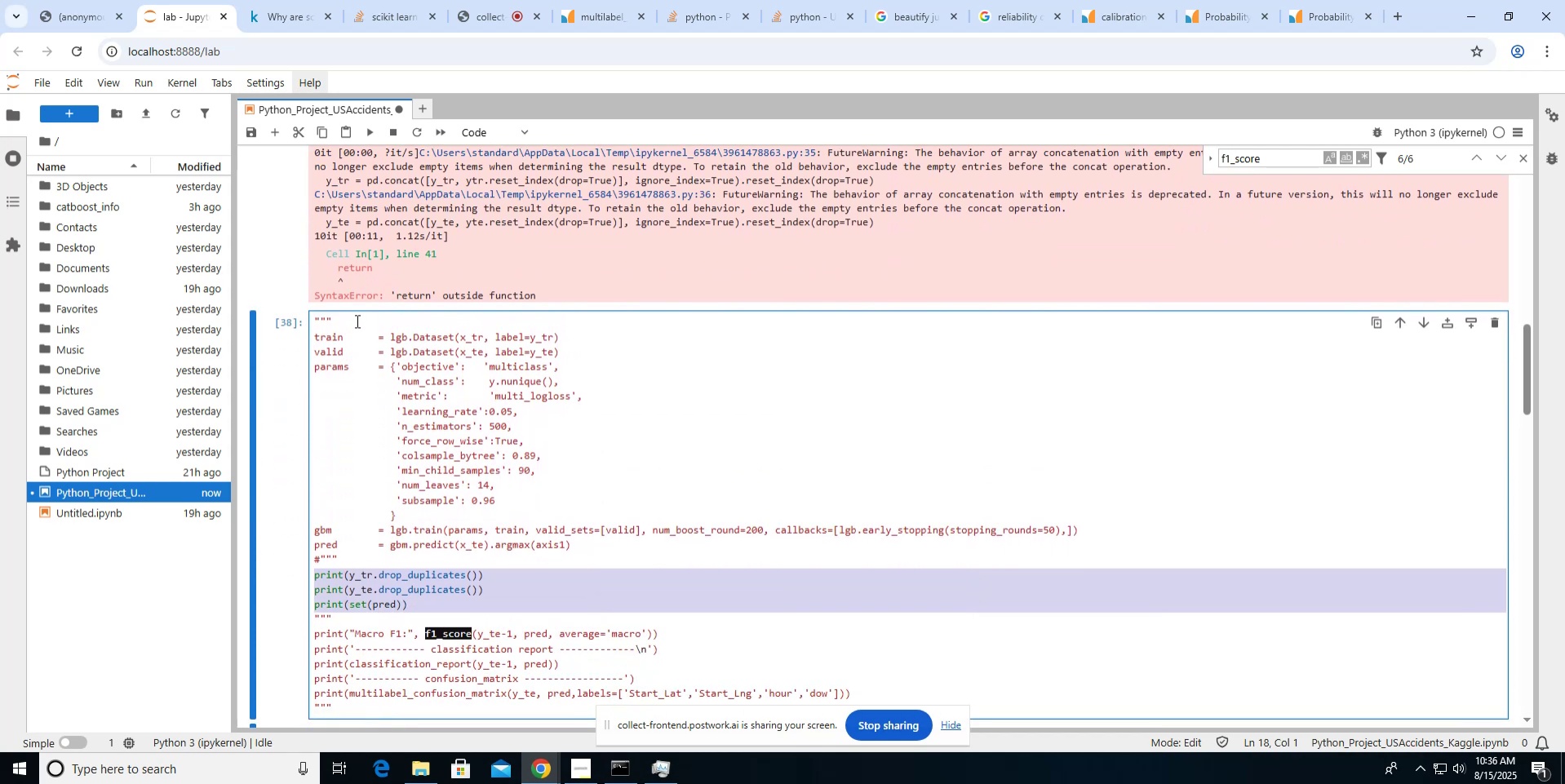 
left_click([357, 320])
 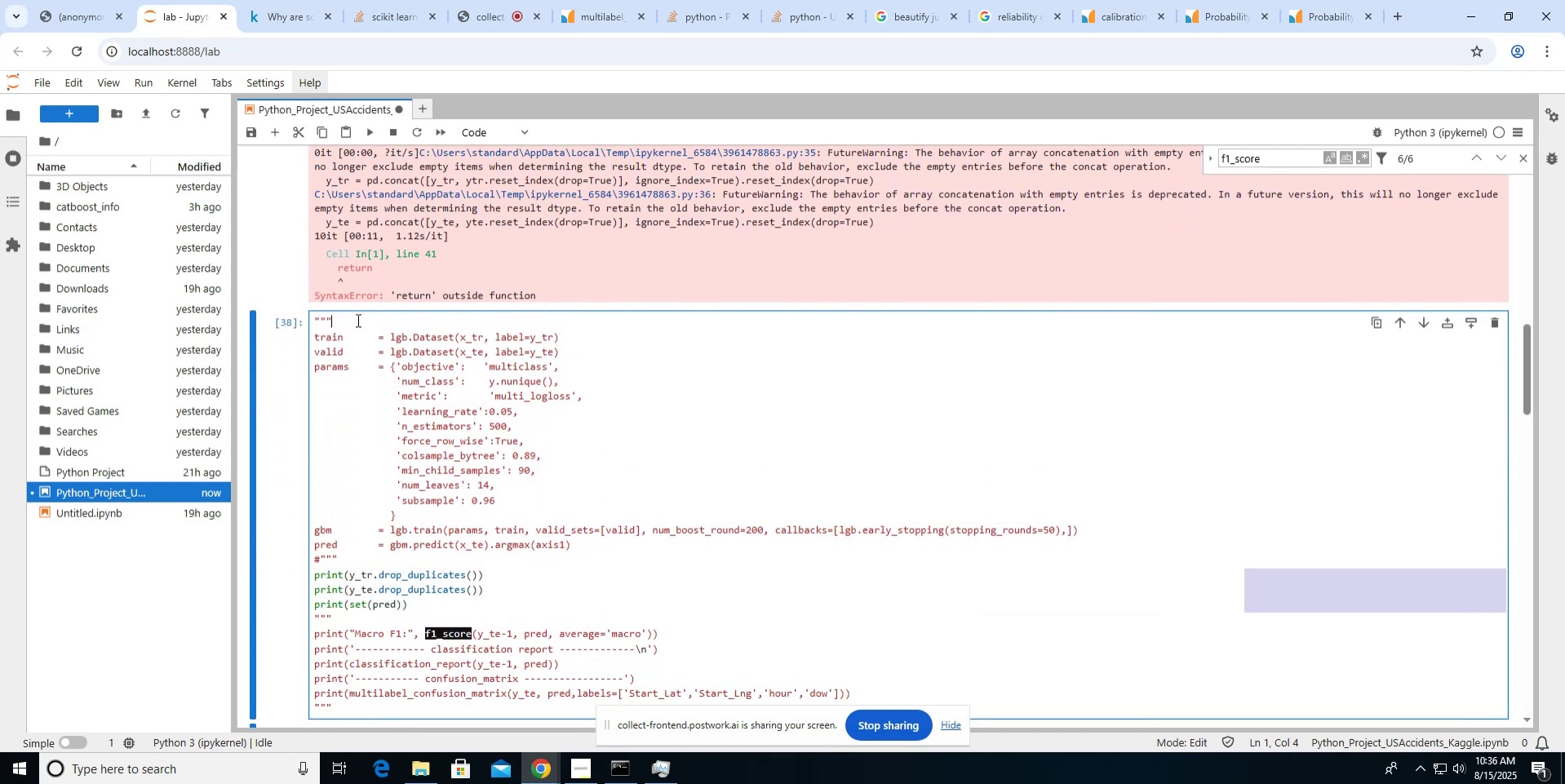 
key(Enter)
 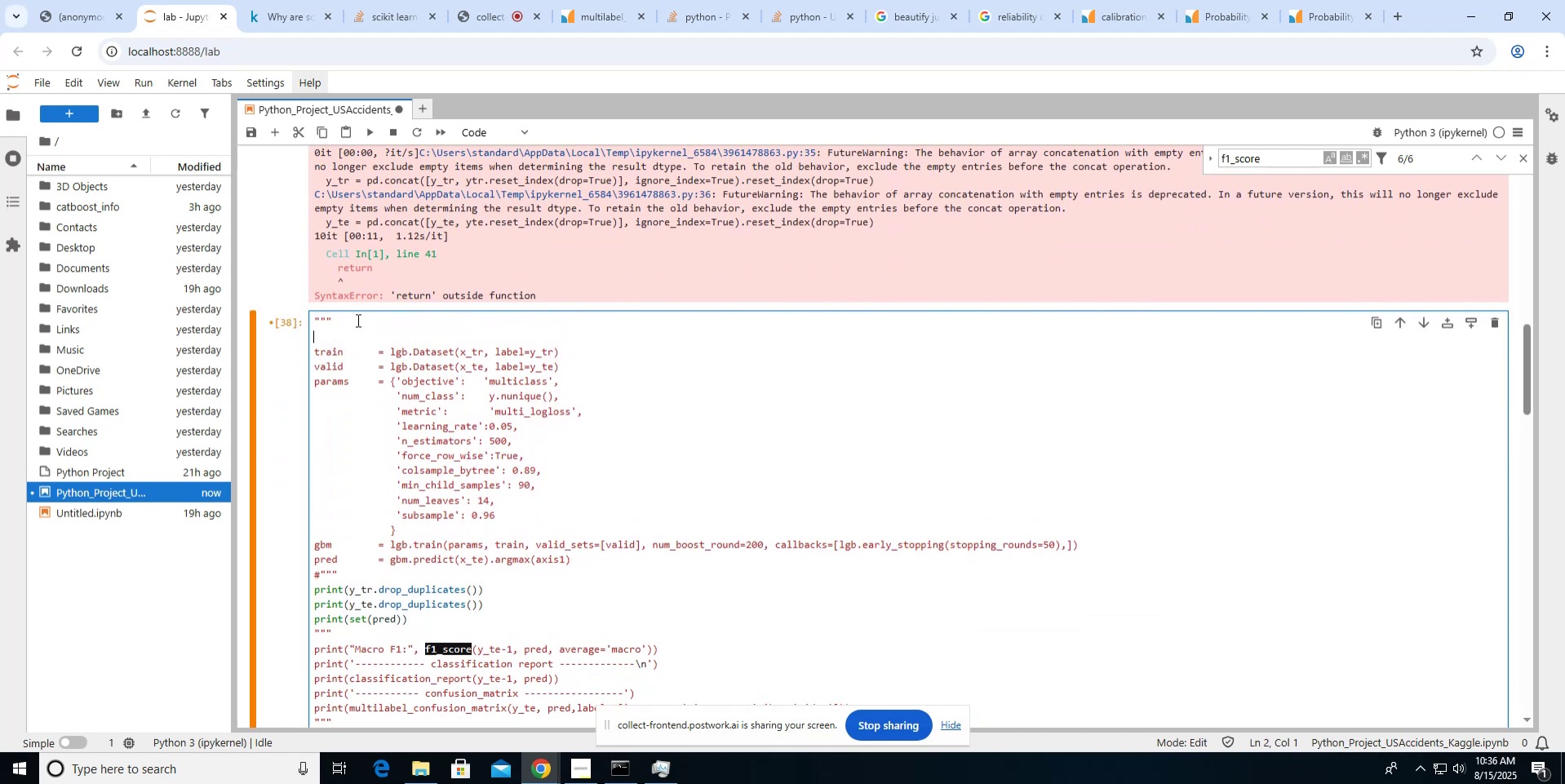 
key(Y)
 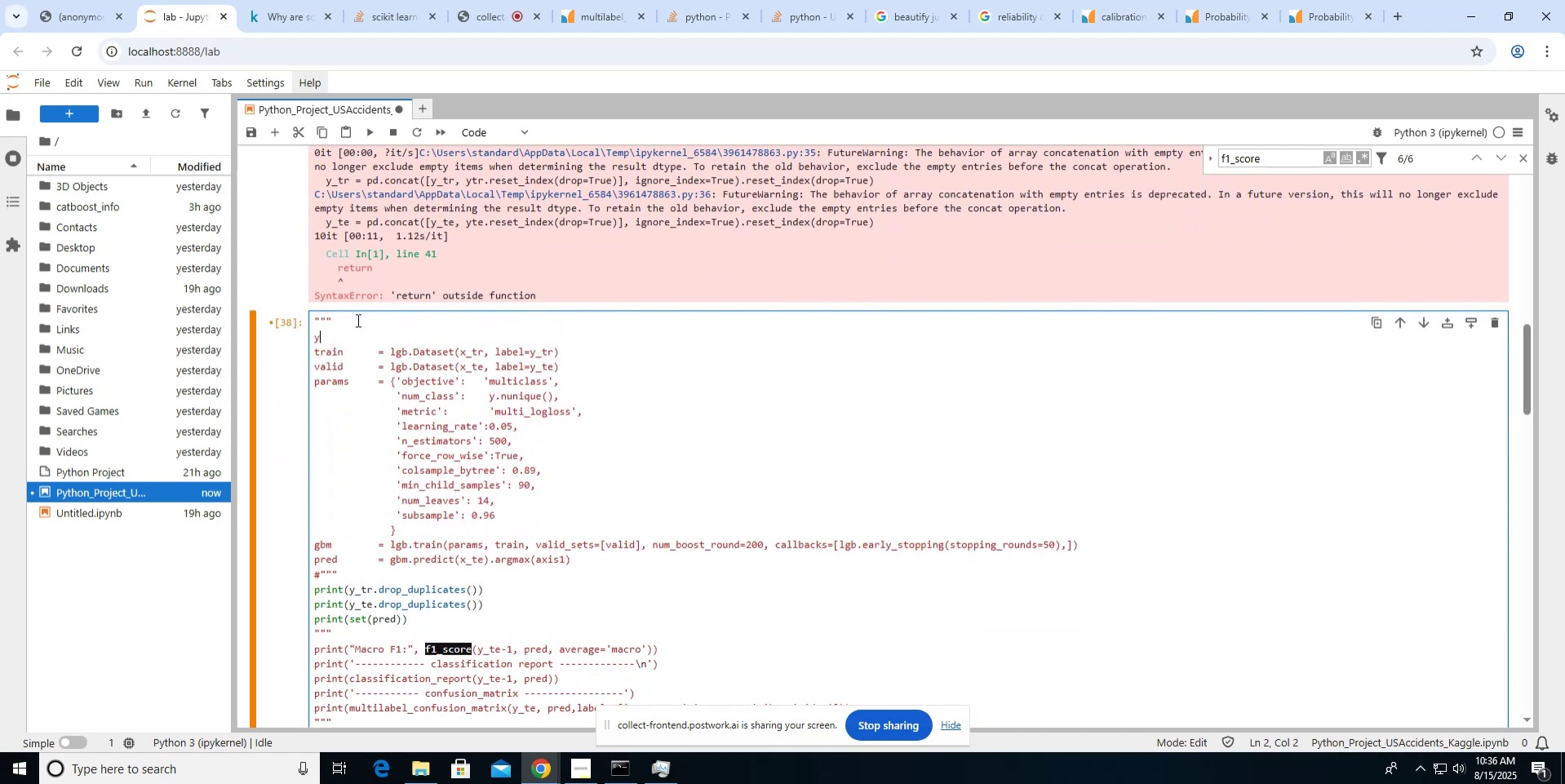 
key(Shift+Equal)
 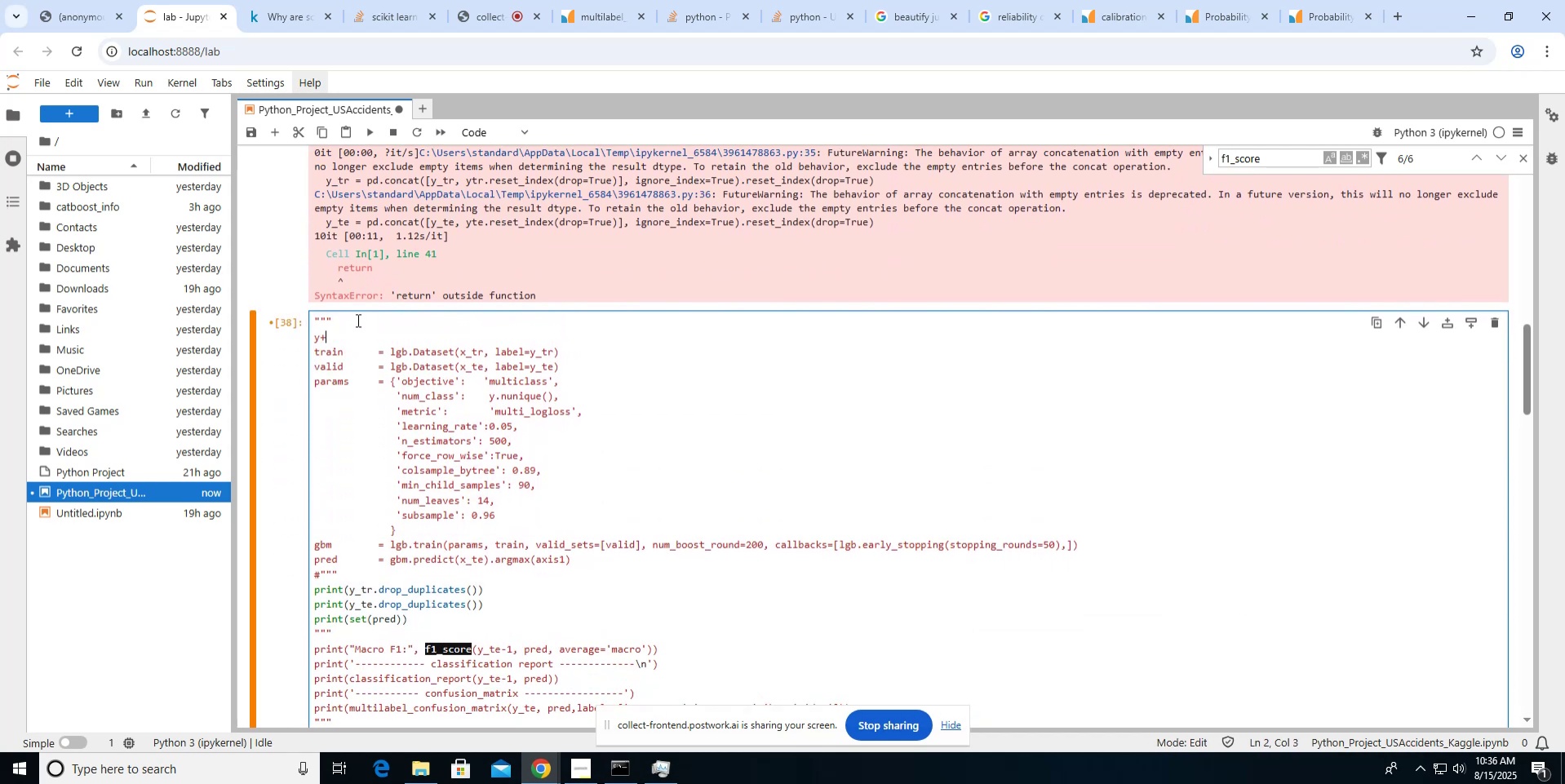 
key(Backspace)
 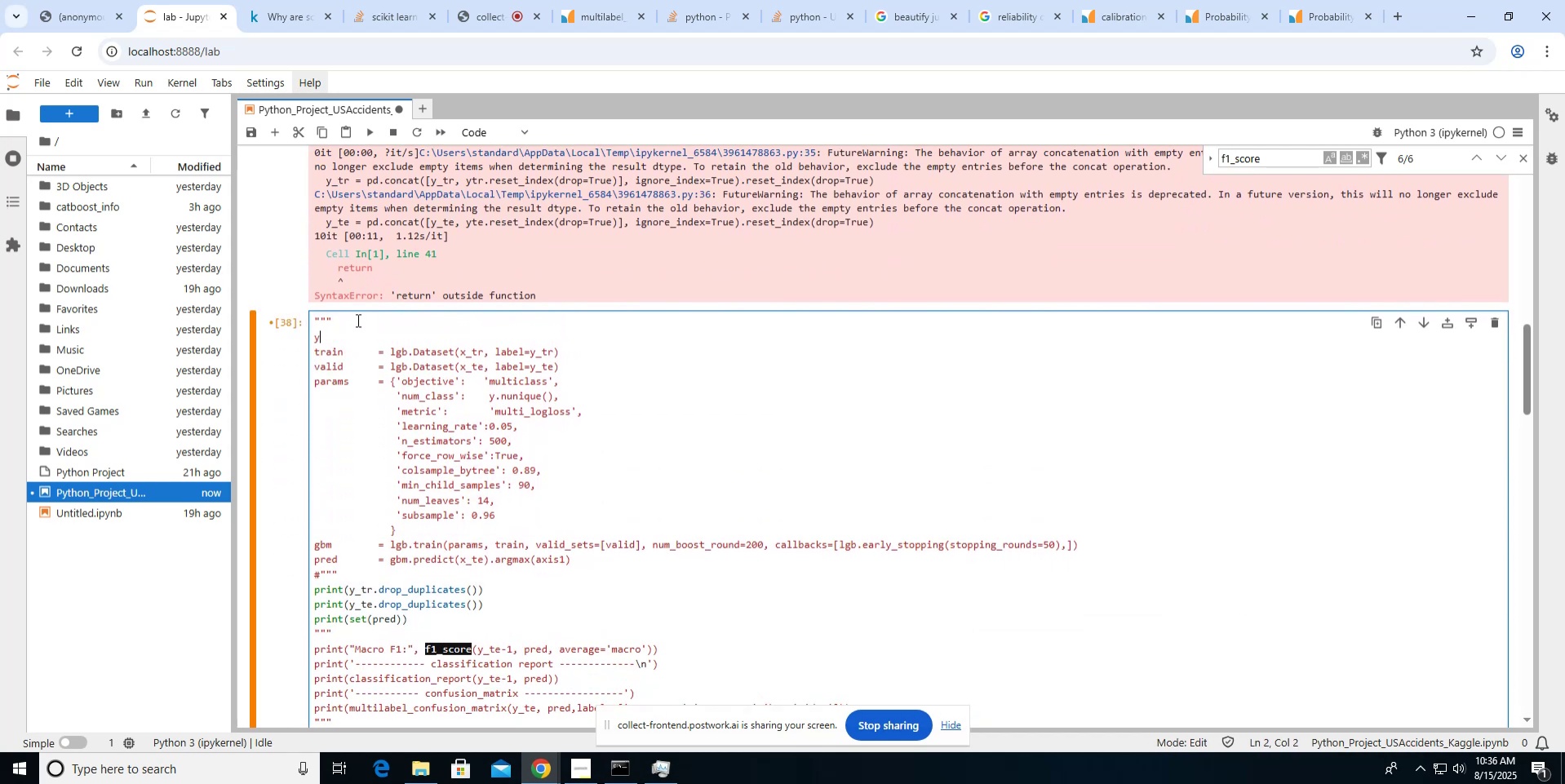 
key(Shift+Equal)
 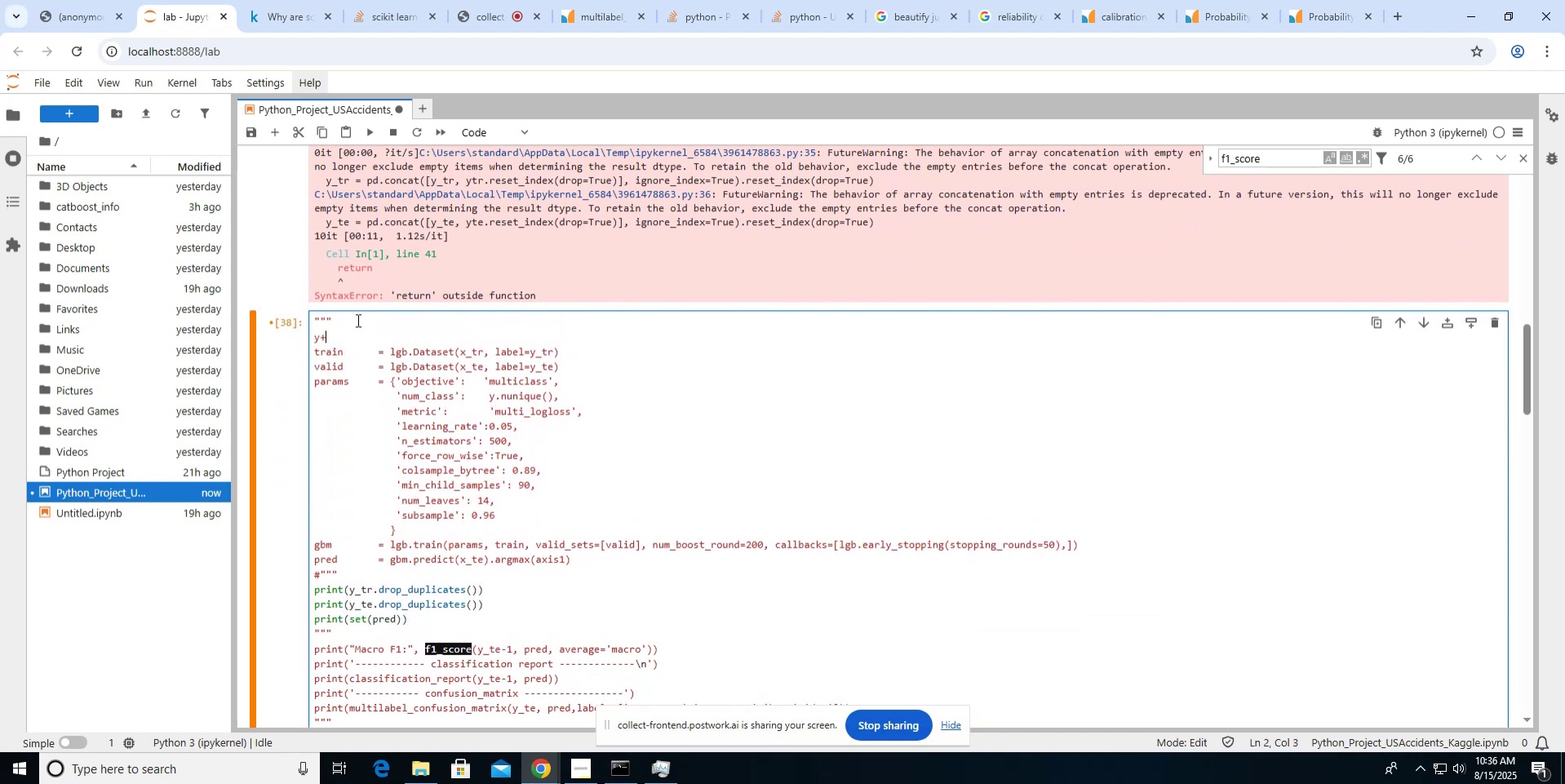 
key(Backspace)
 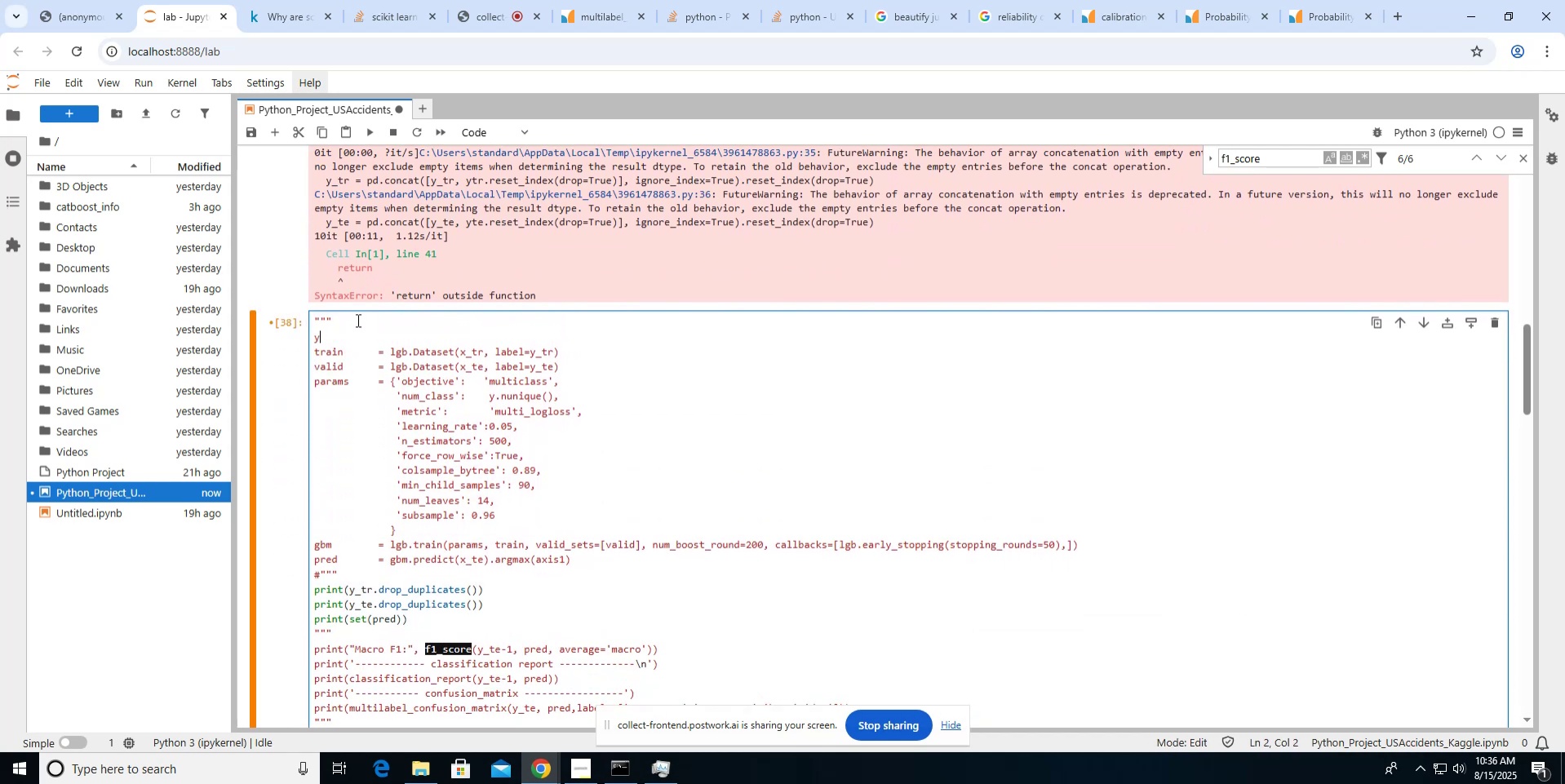 
key(ArrowRight)
 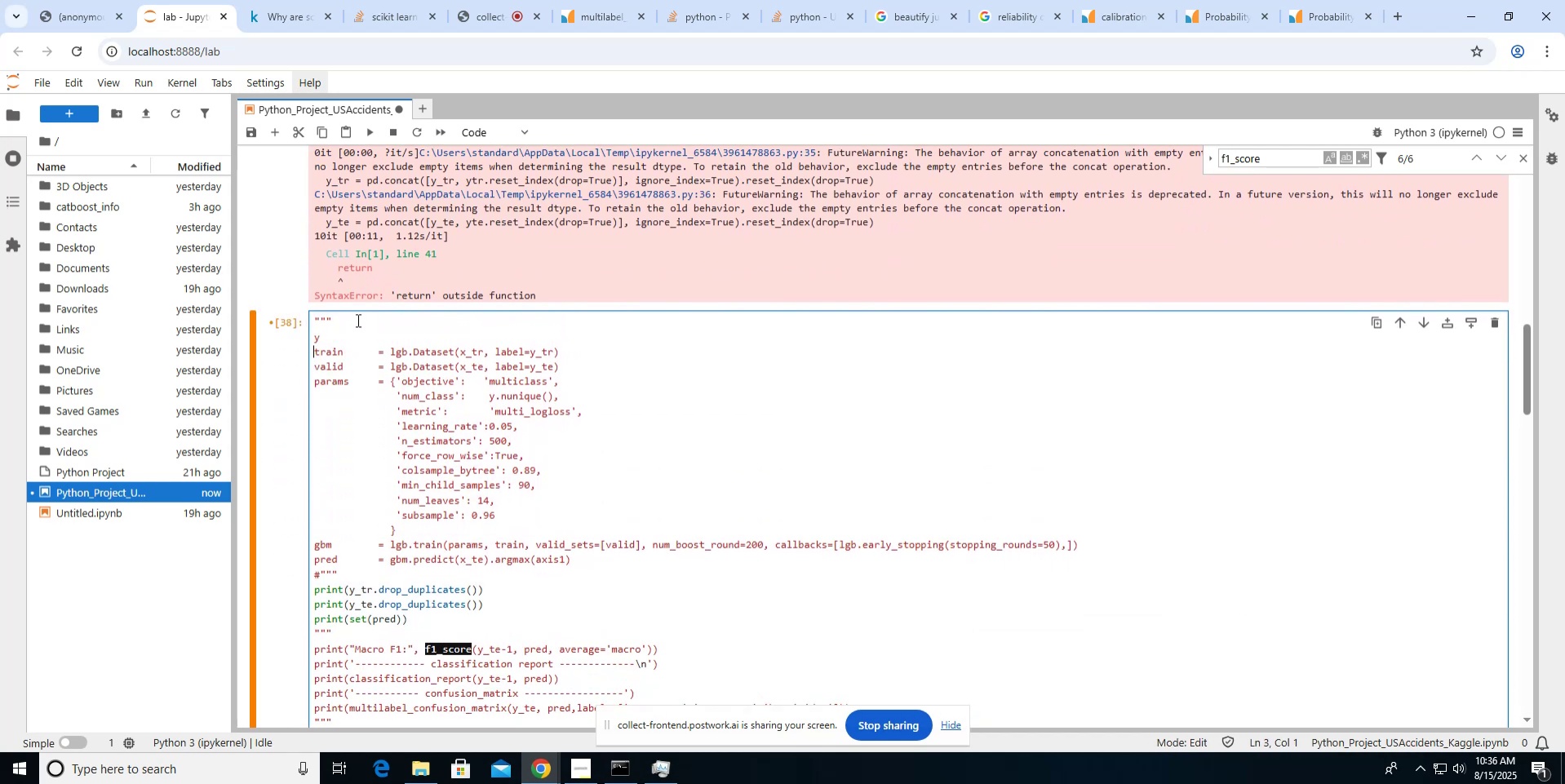 
key(ArrowUp)
 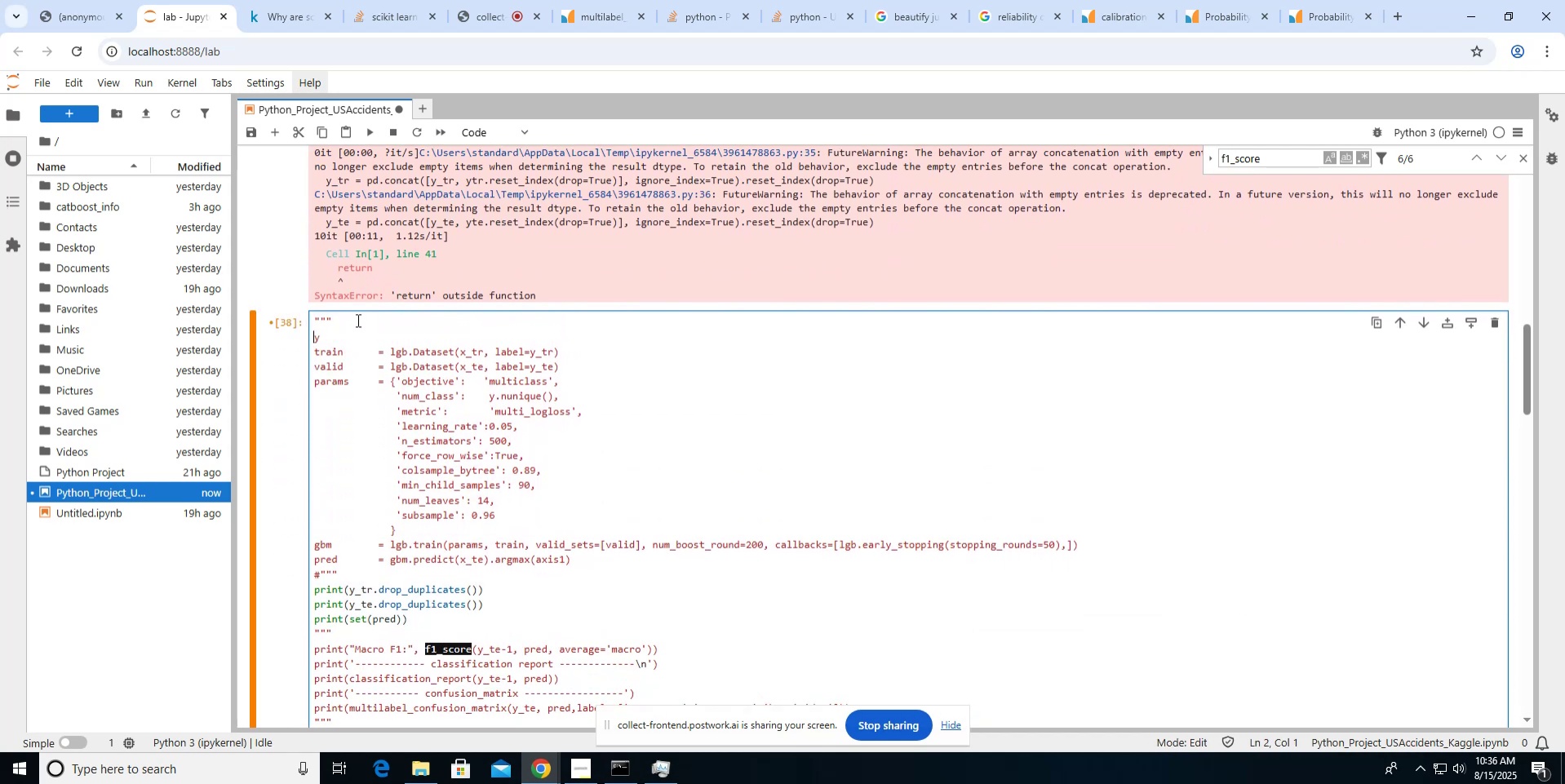 
key(ArrowUp)
 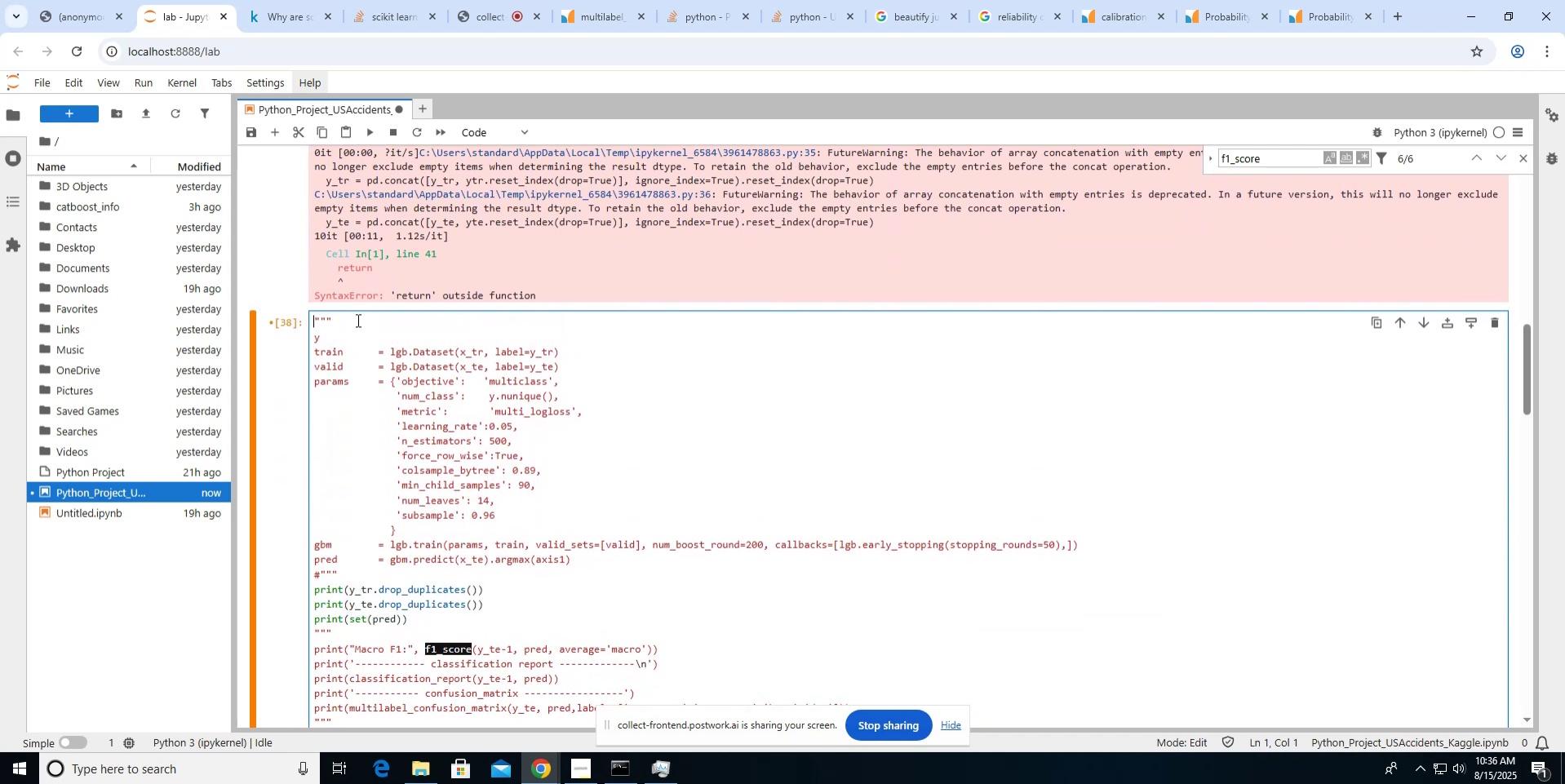 
key(Shift+ArrowDown)
 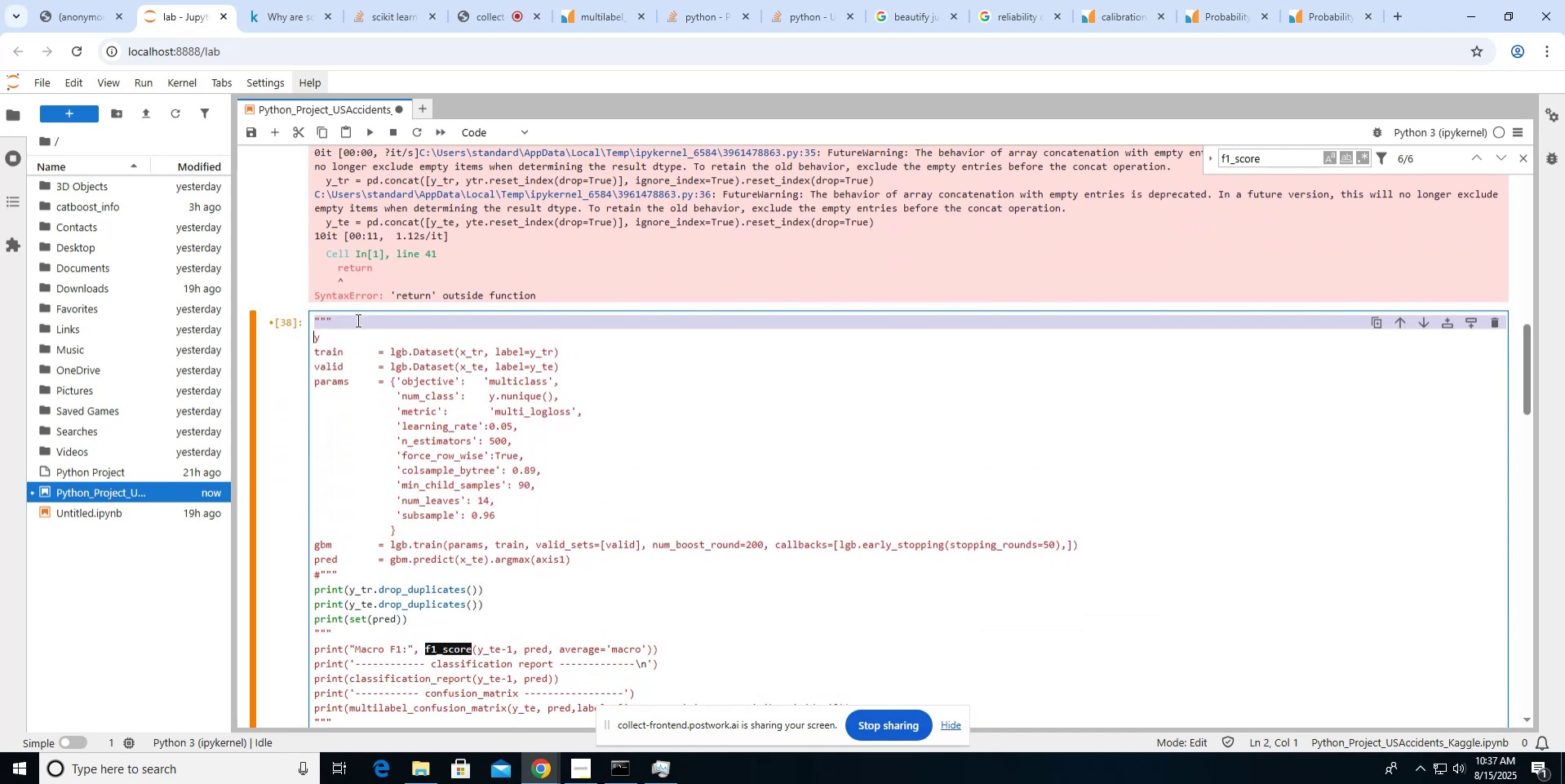 
key(Backspace)
 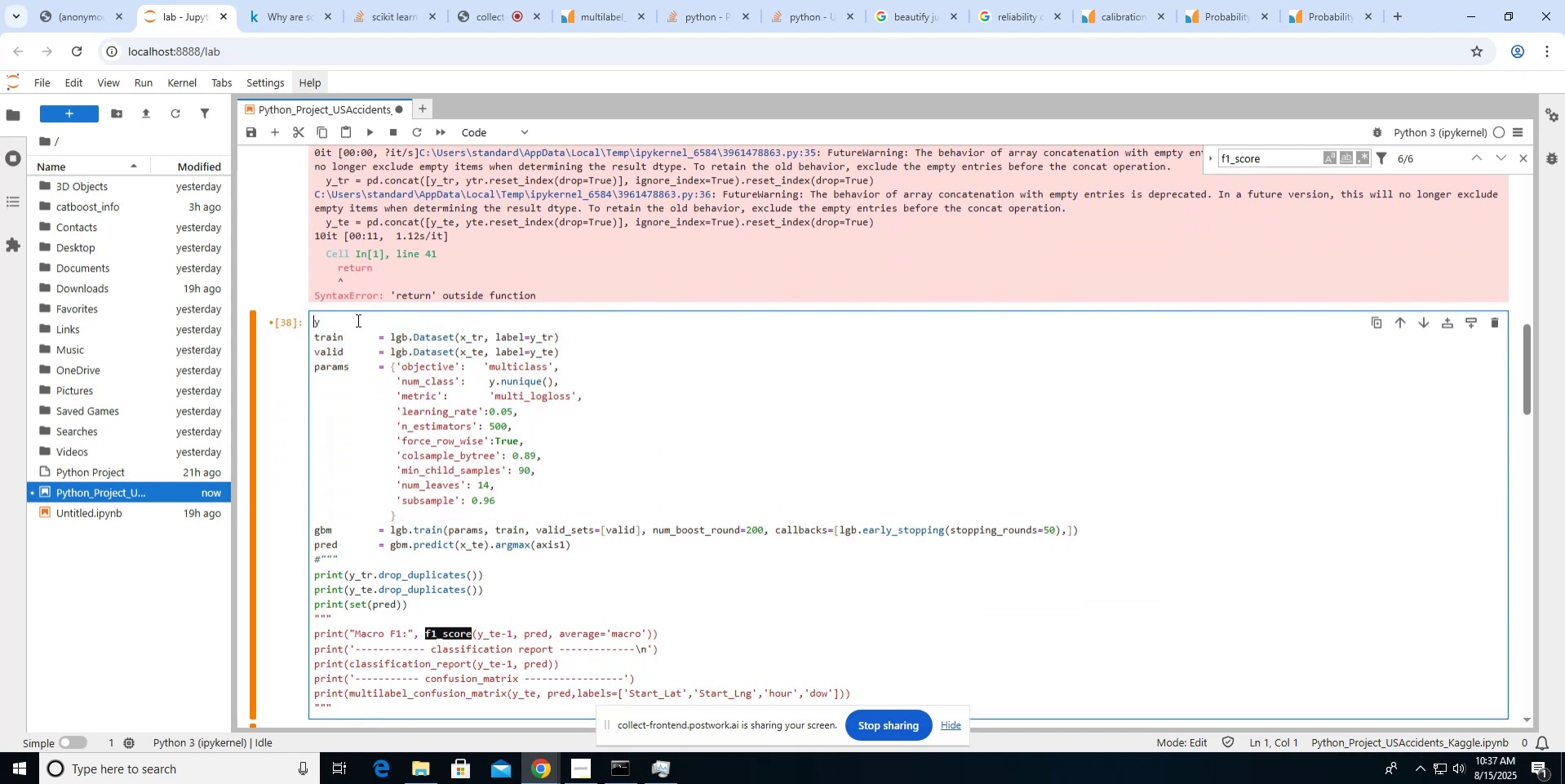 
hold_key(key=ArrowDown, duration=0.78)
 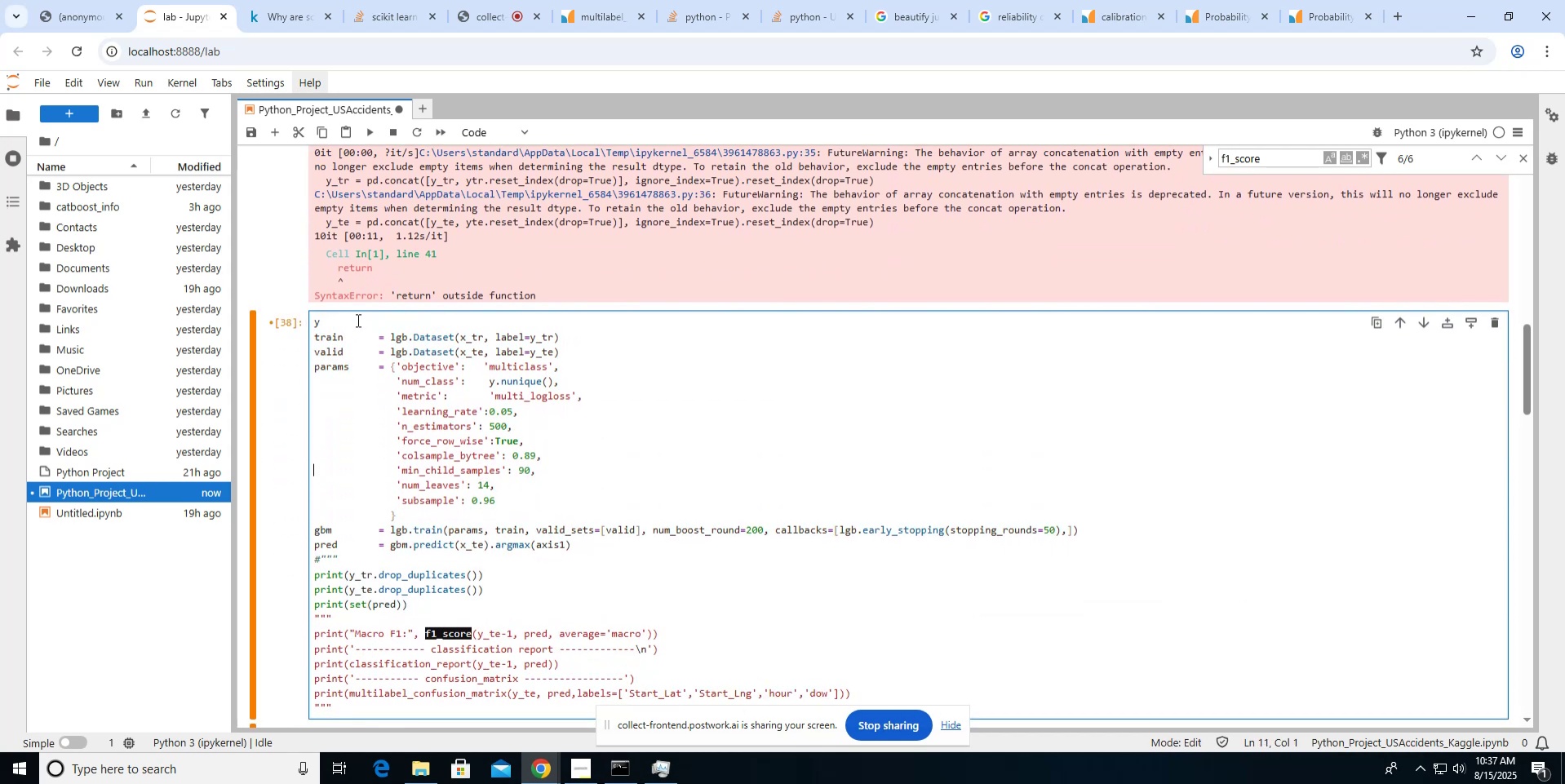 
key(Control+Z)
 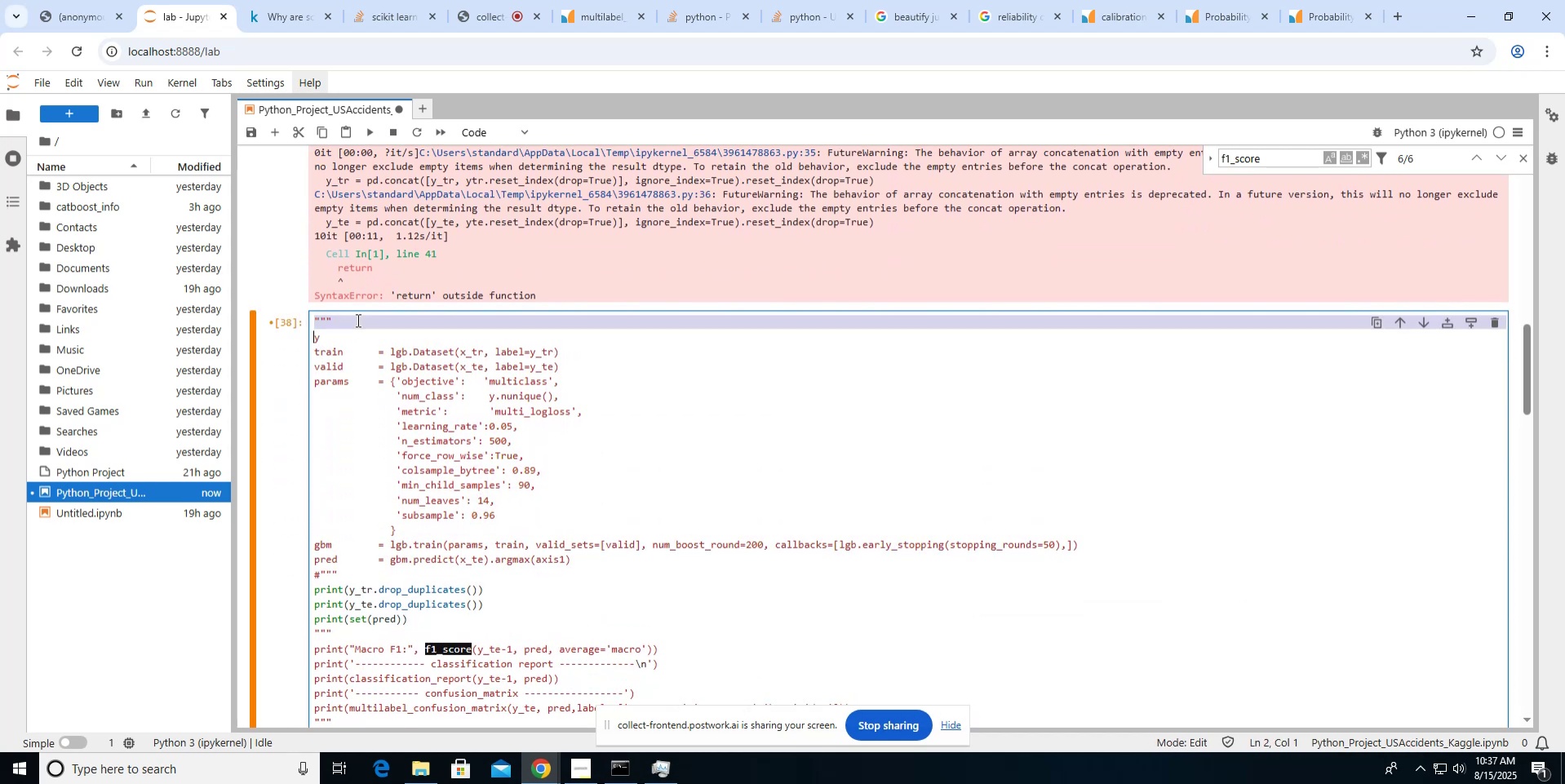 
key(ArrowUp)
 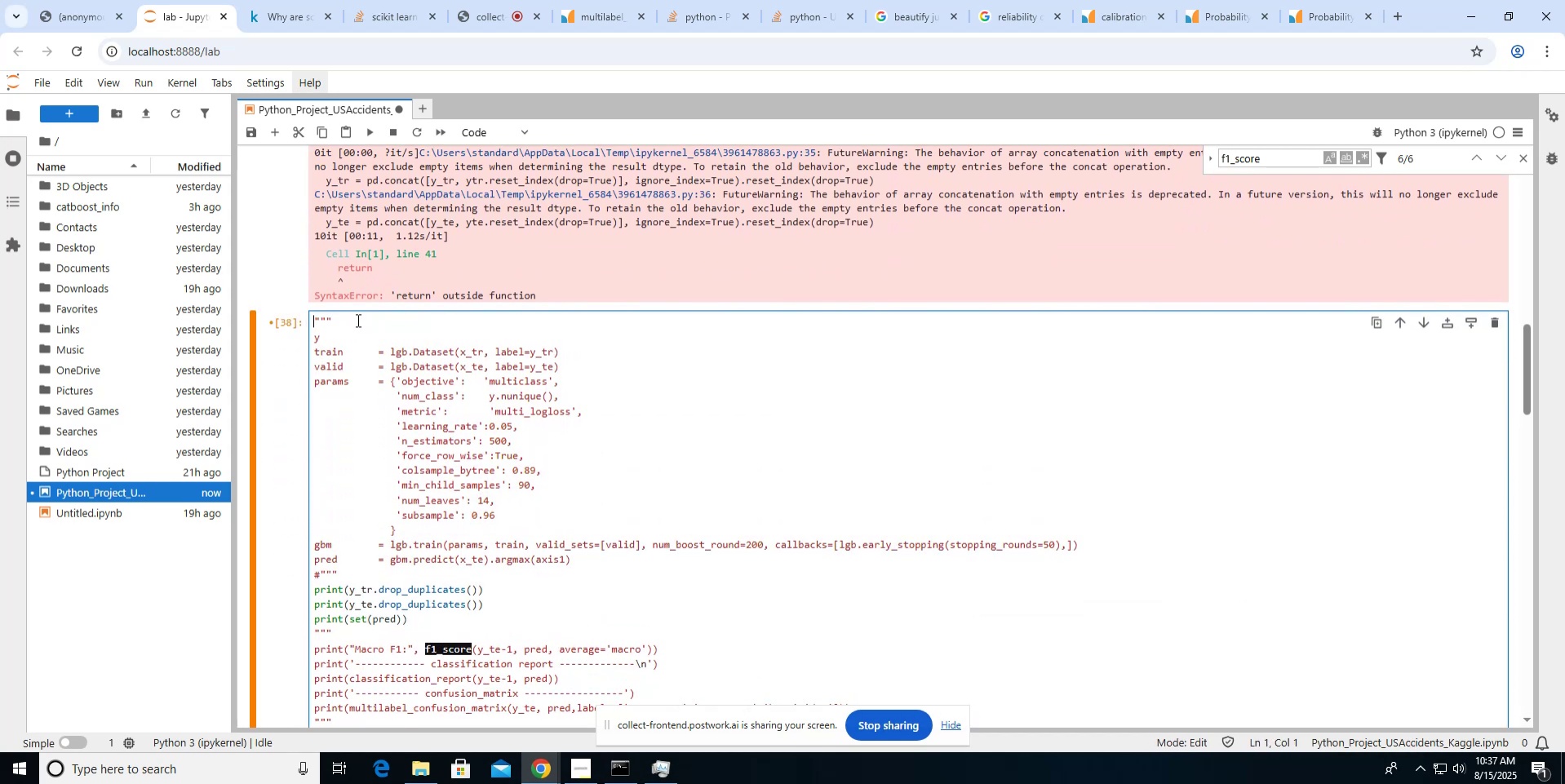 
key(Shift+ShiftLeft)
 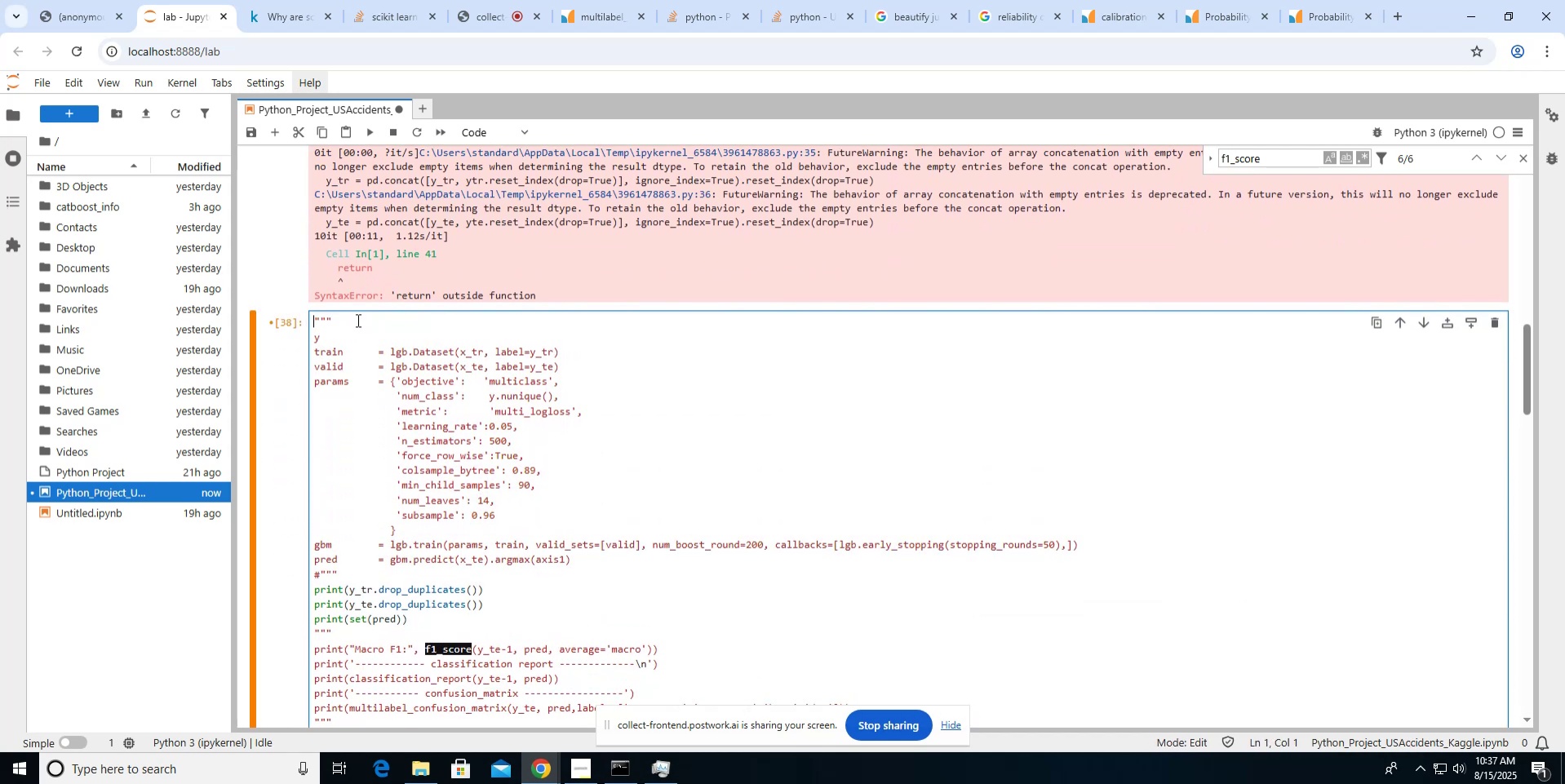 
key(Shift+3)
 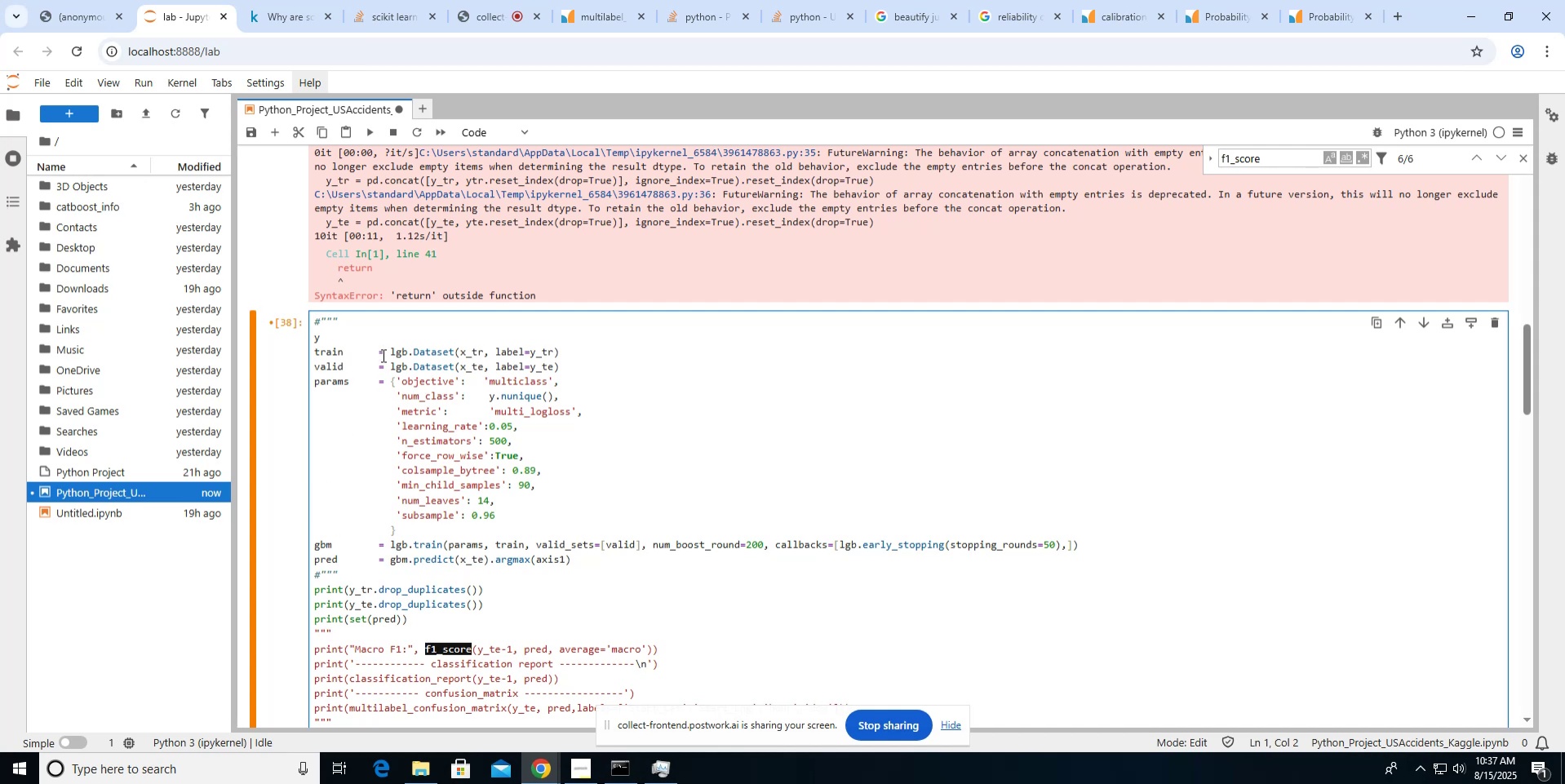 
left_click([348, 341])
 